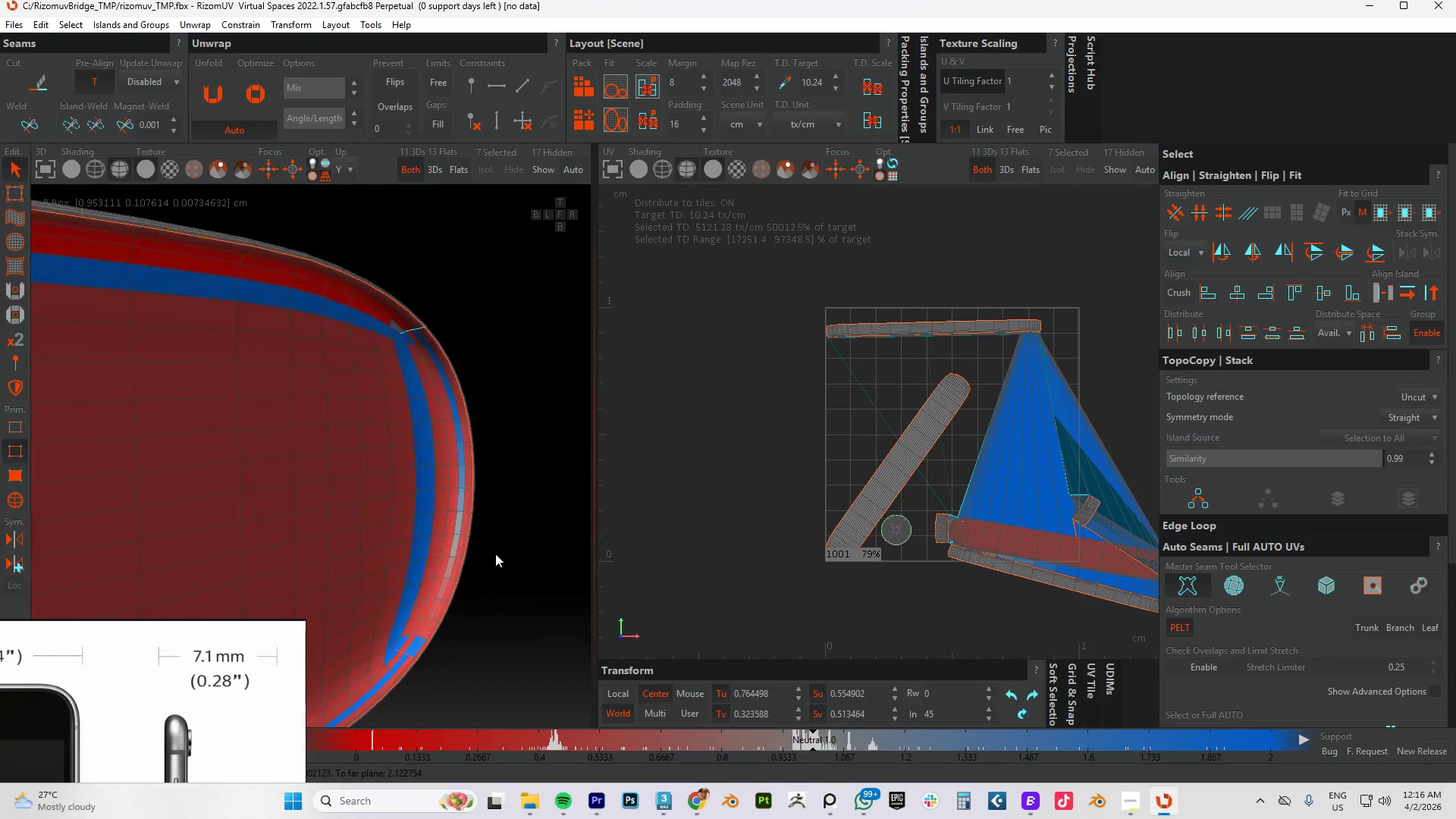 
key(Alt+AltLeft)
 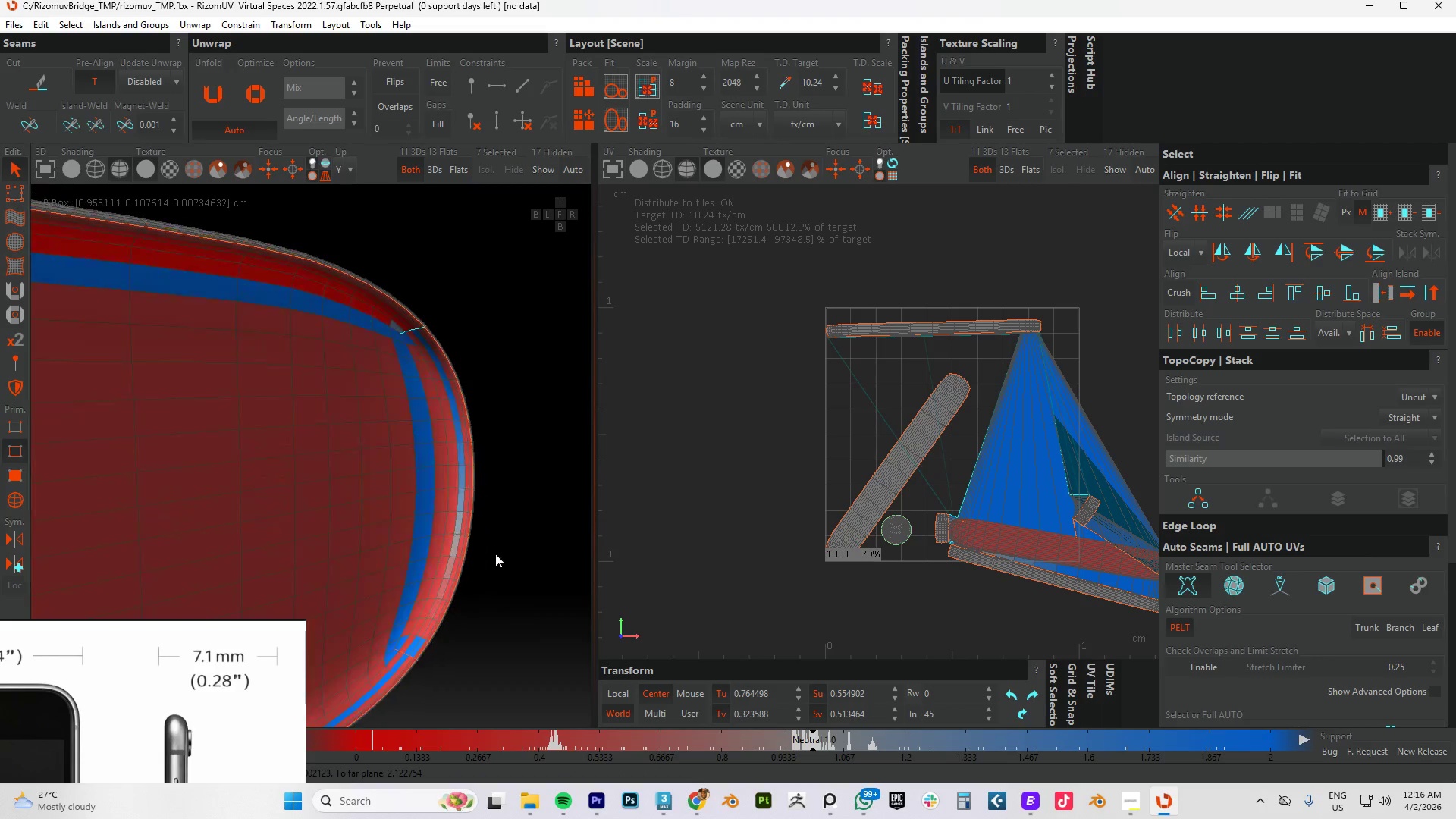 
key(Alt+AltLeft)
 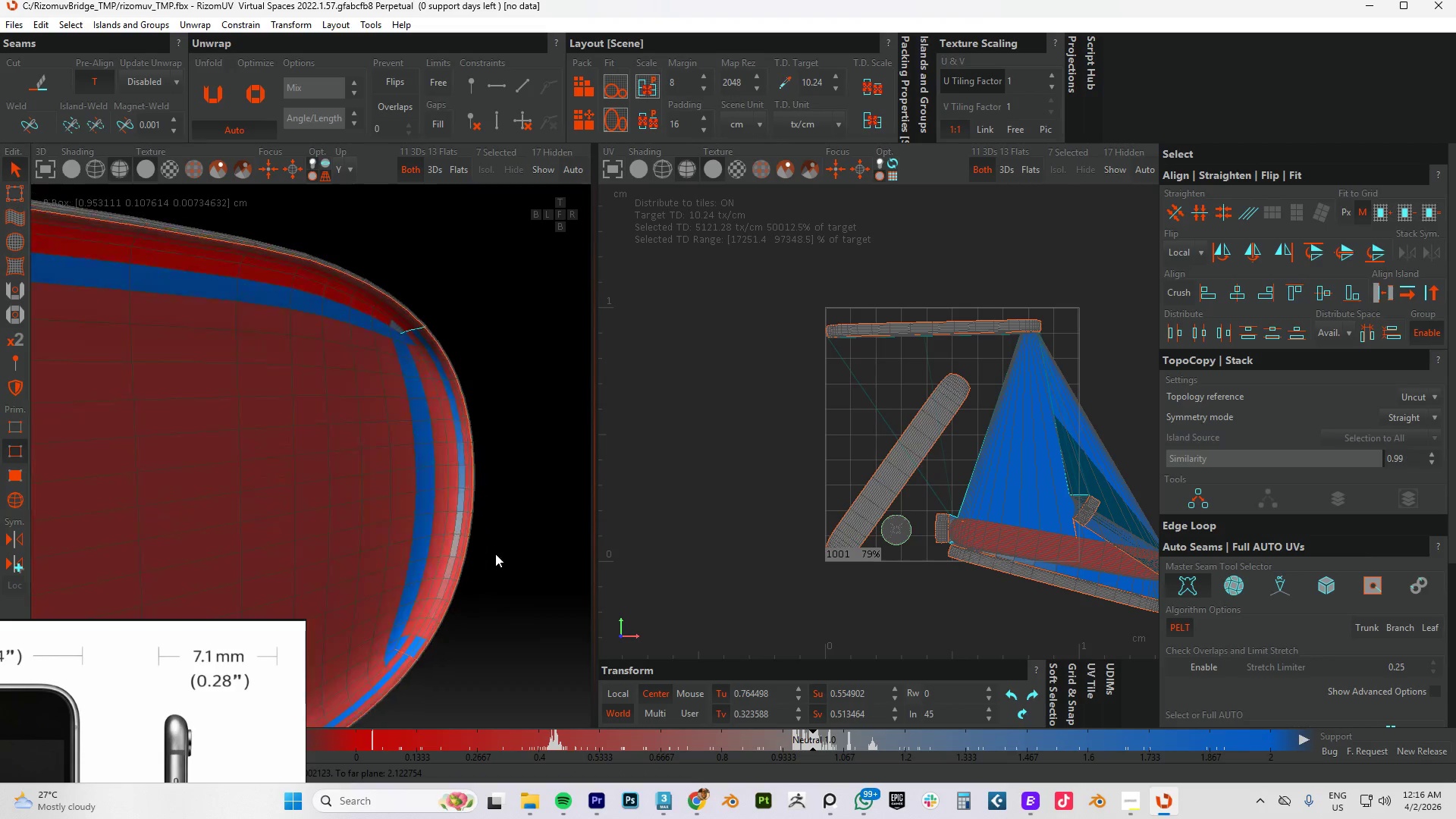 
key(Alt+AltLeft)
 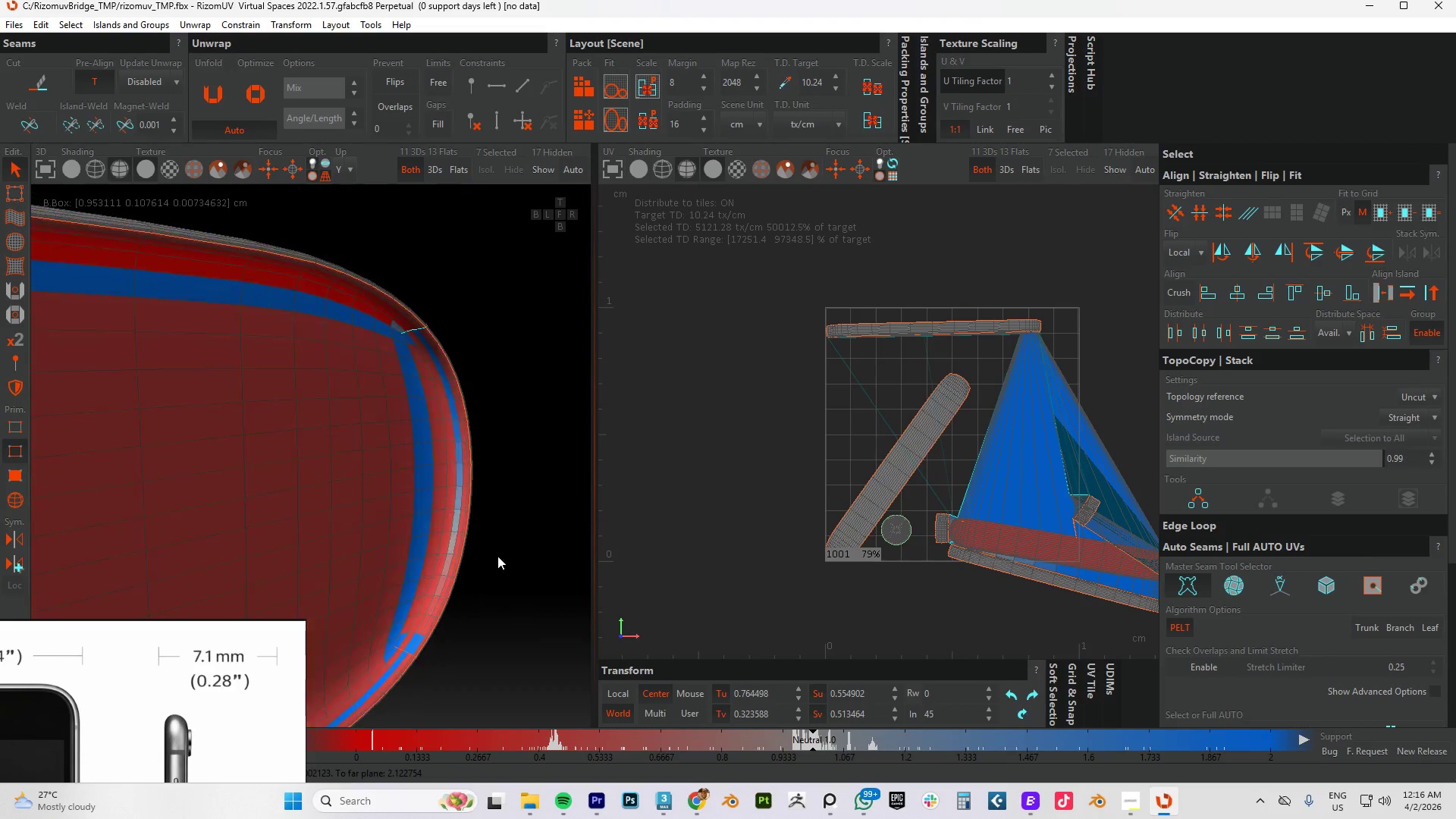 
key(Alt+AltLeft)
 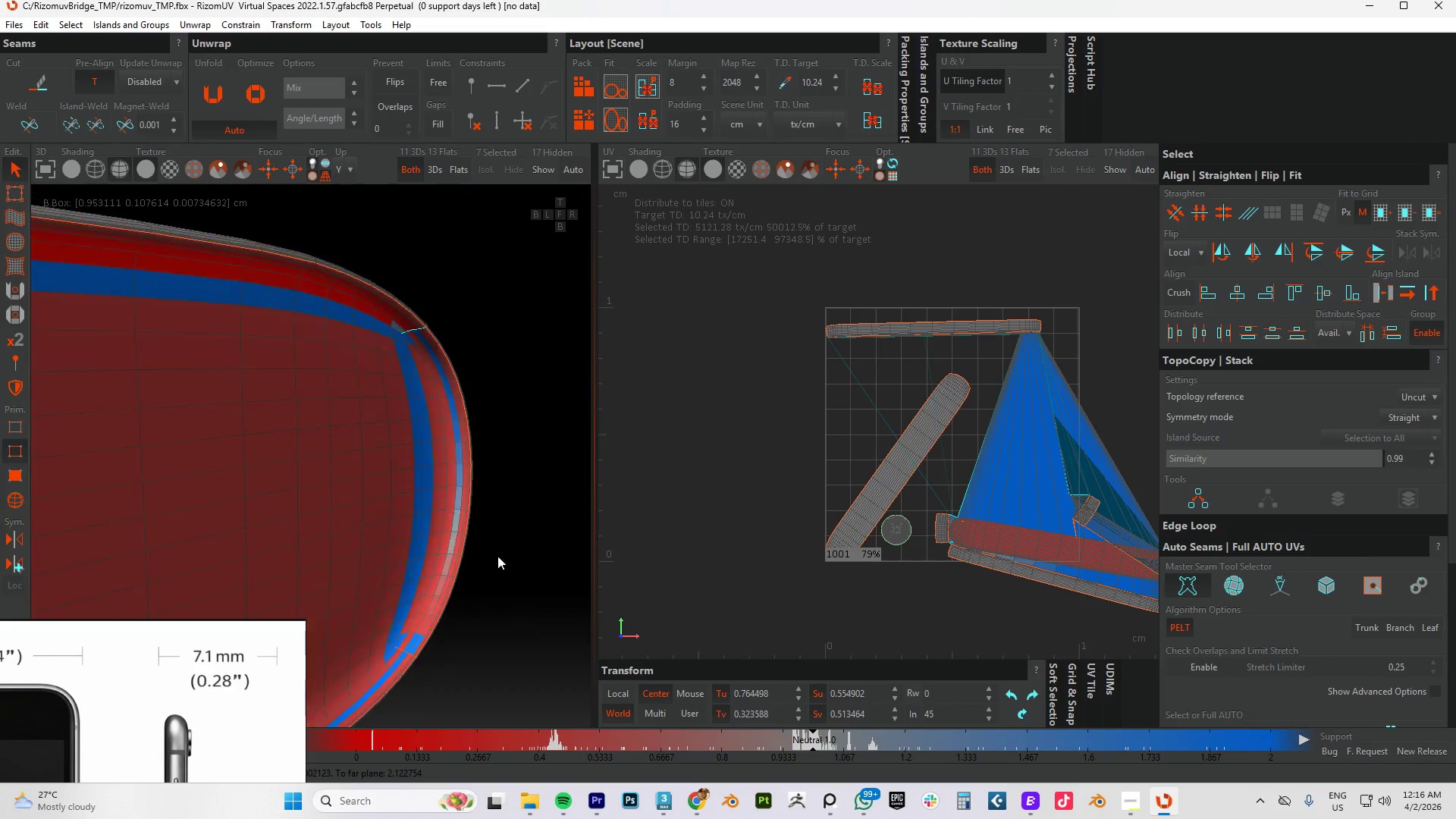 
key(Alt+AltLeft)
 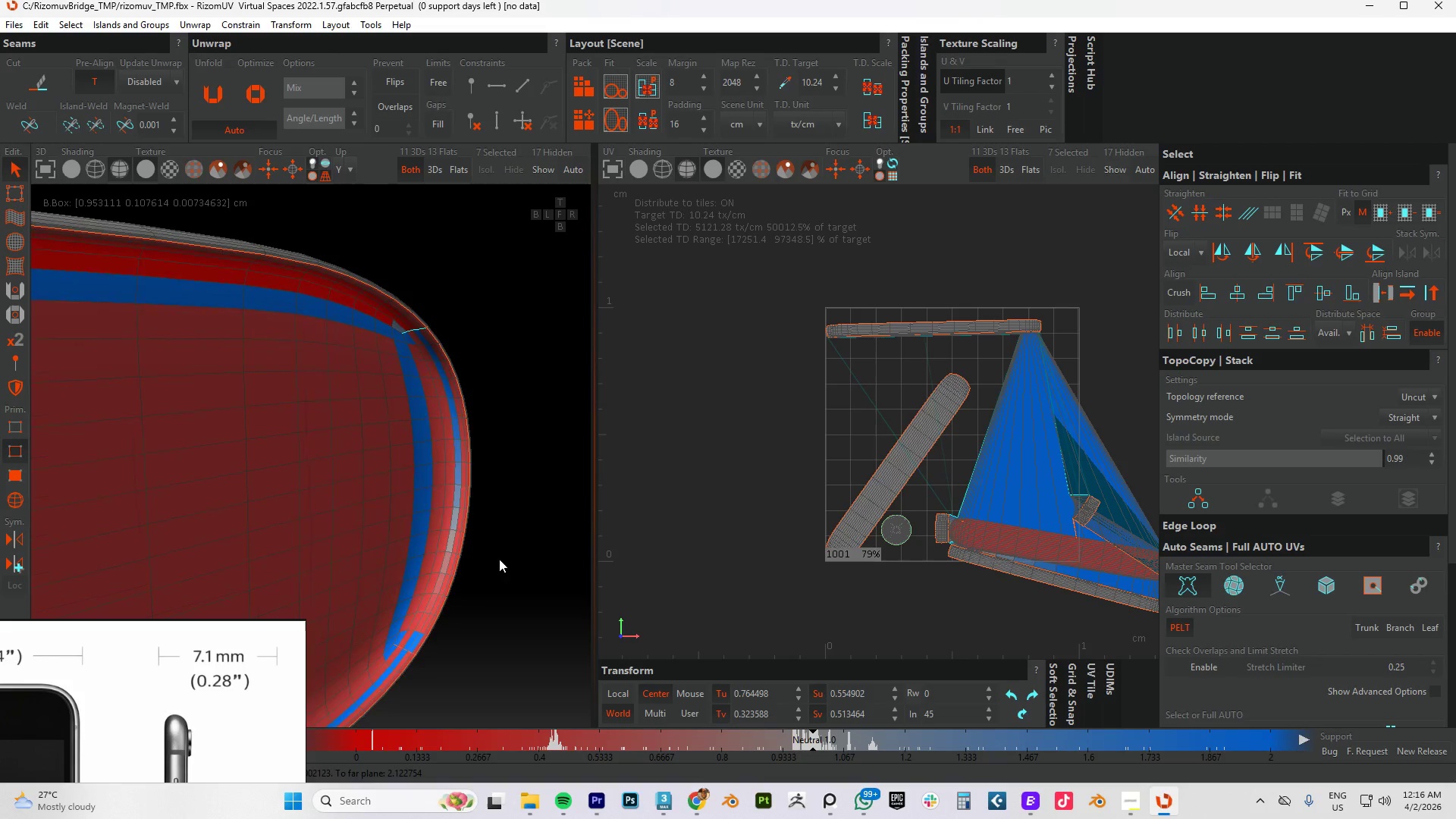 
key(Alt+AltLeft)
 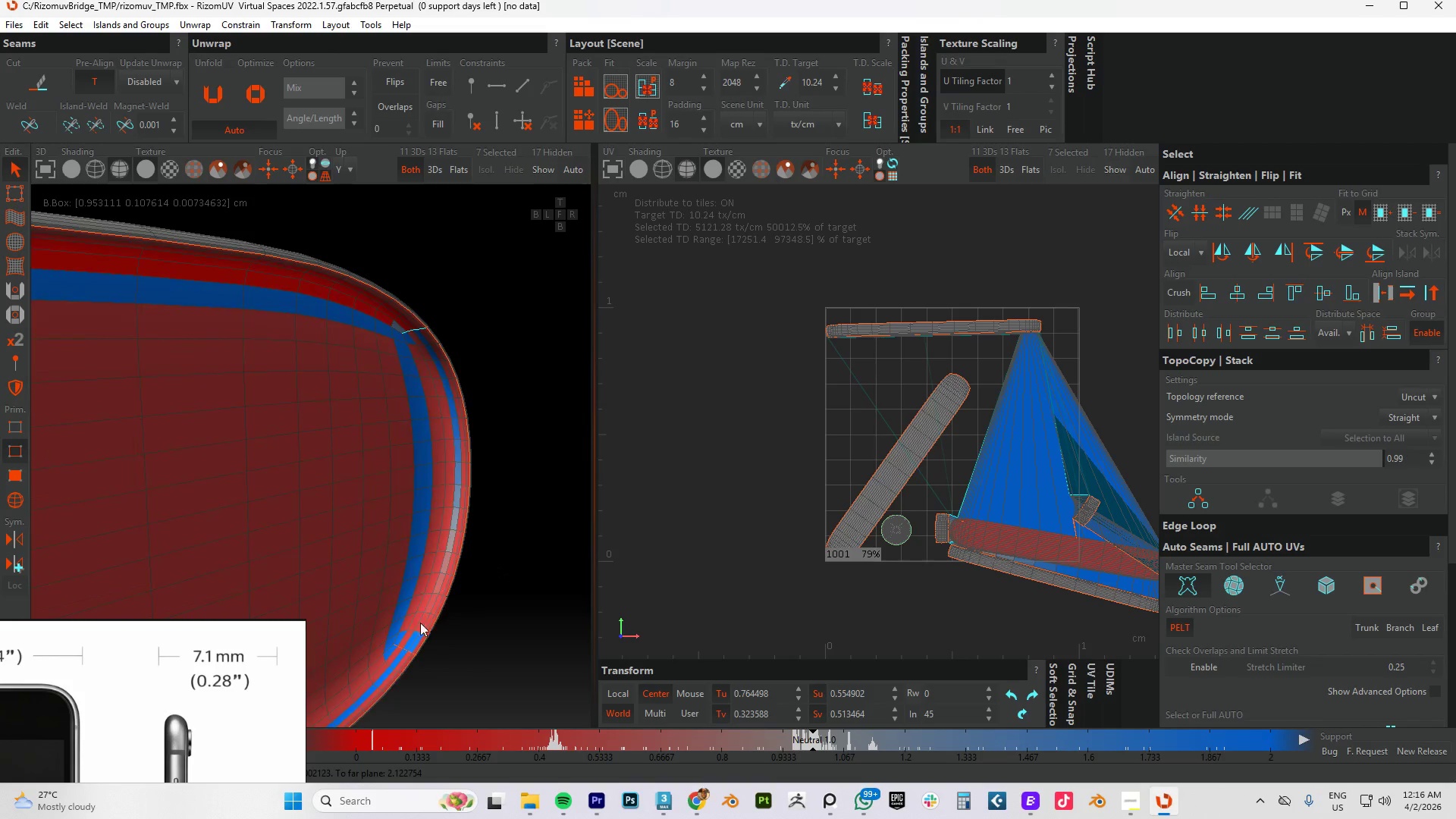 
hold_key(key=ControlLeft, duration=1.5)
 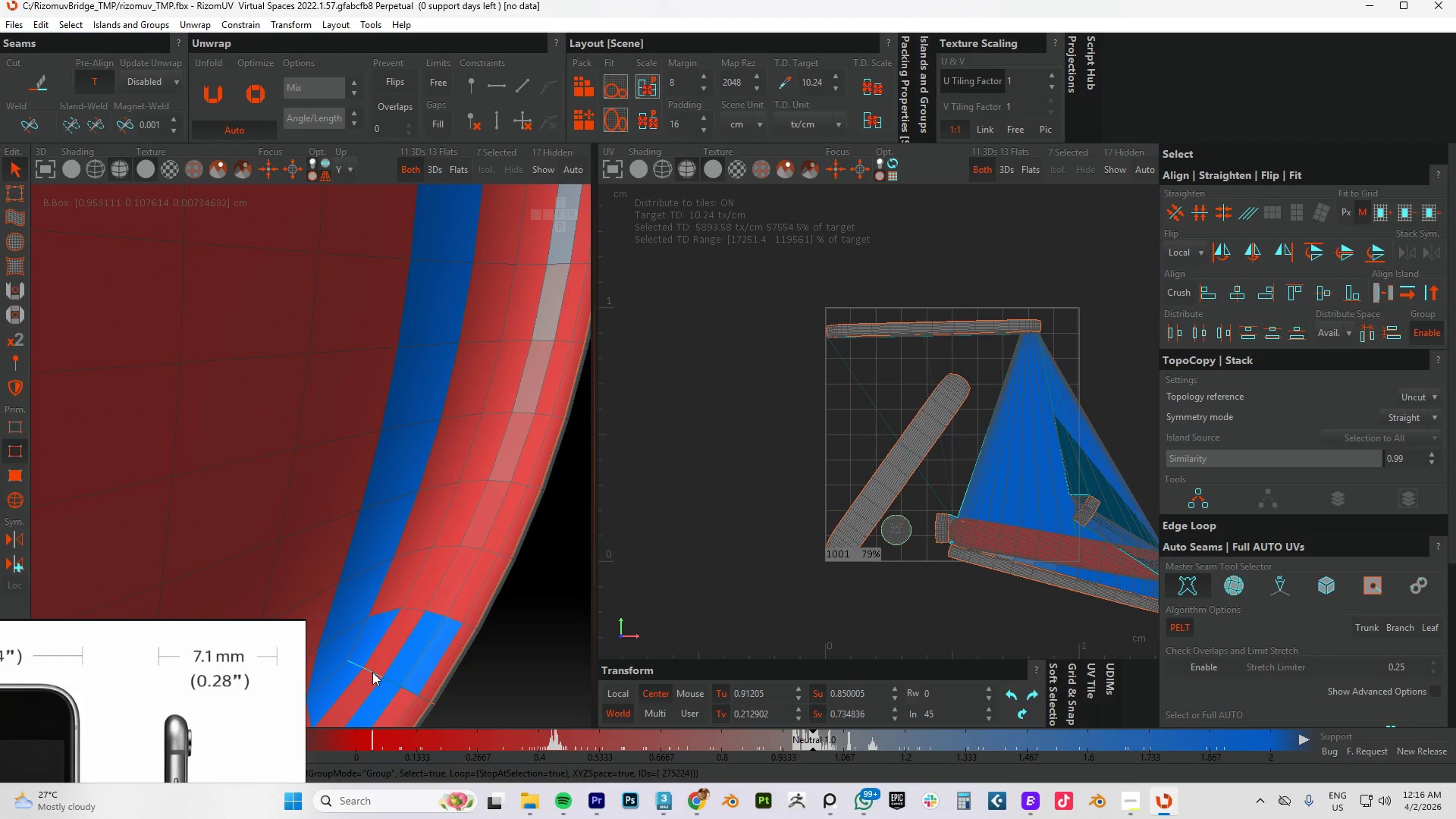 
scroll: coordinate [394, 675], scroll_direction: up, amount: 5.0
 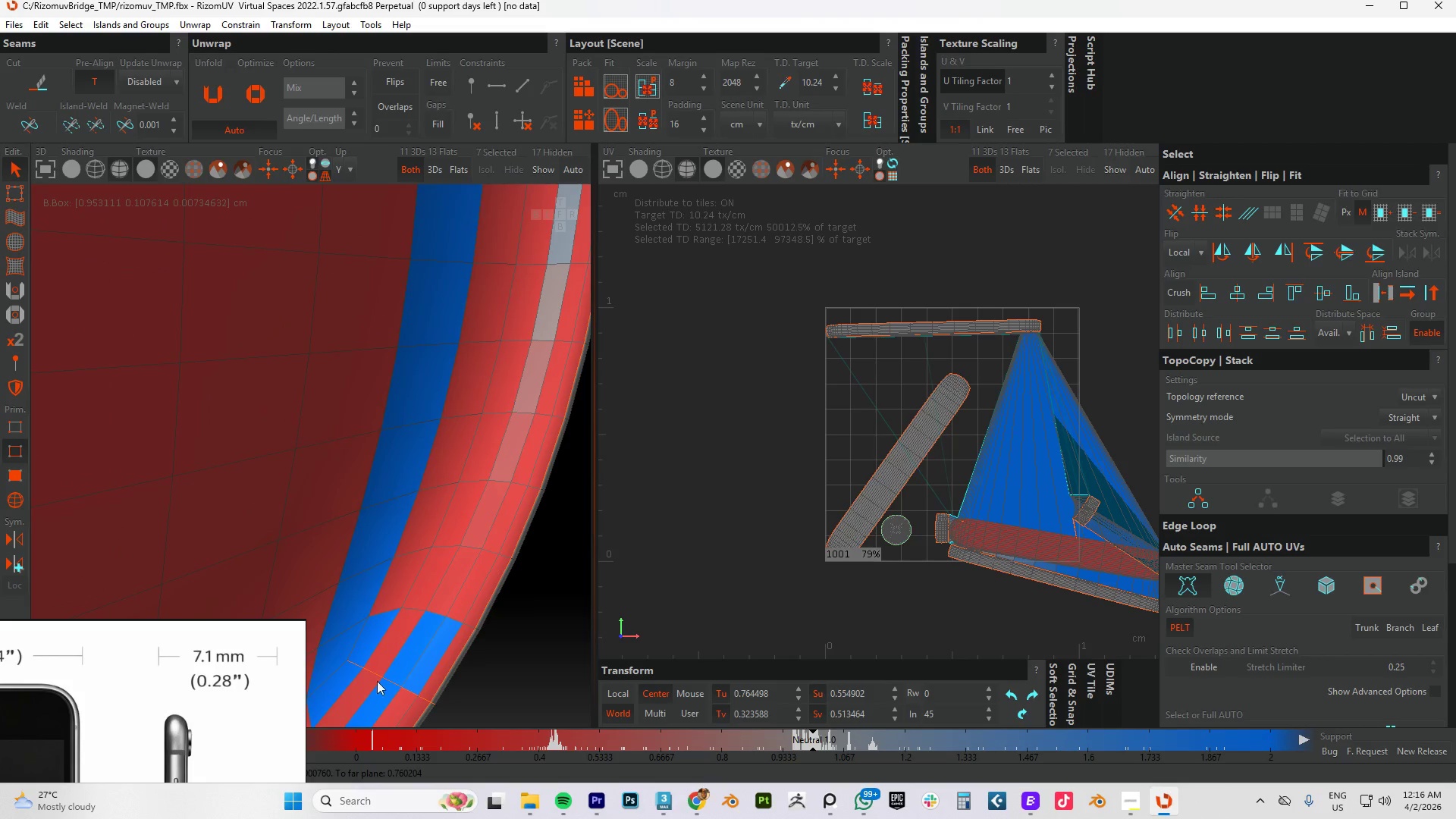 
left_click([372, 673])
 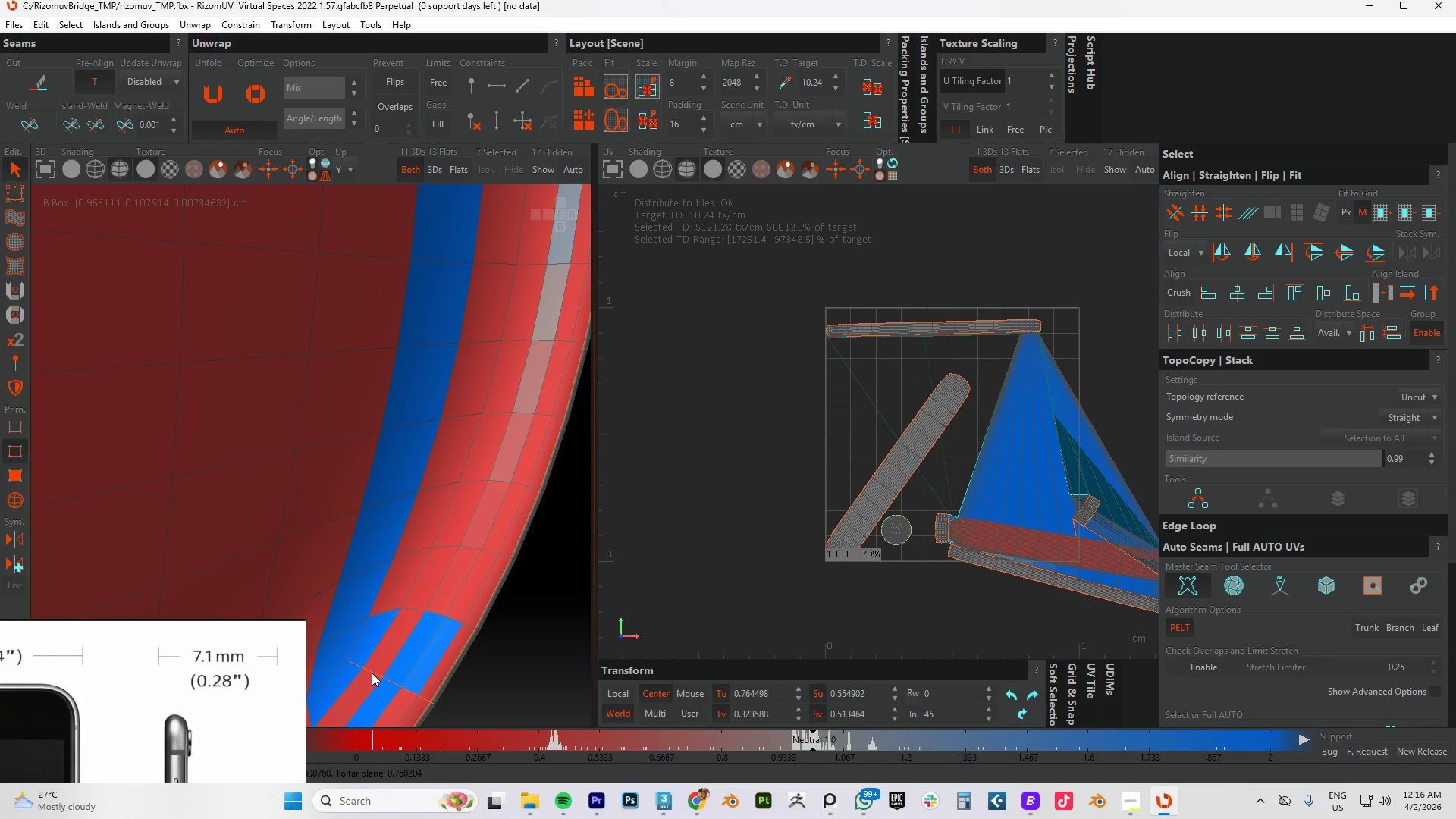 
double_click([372, 673])
 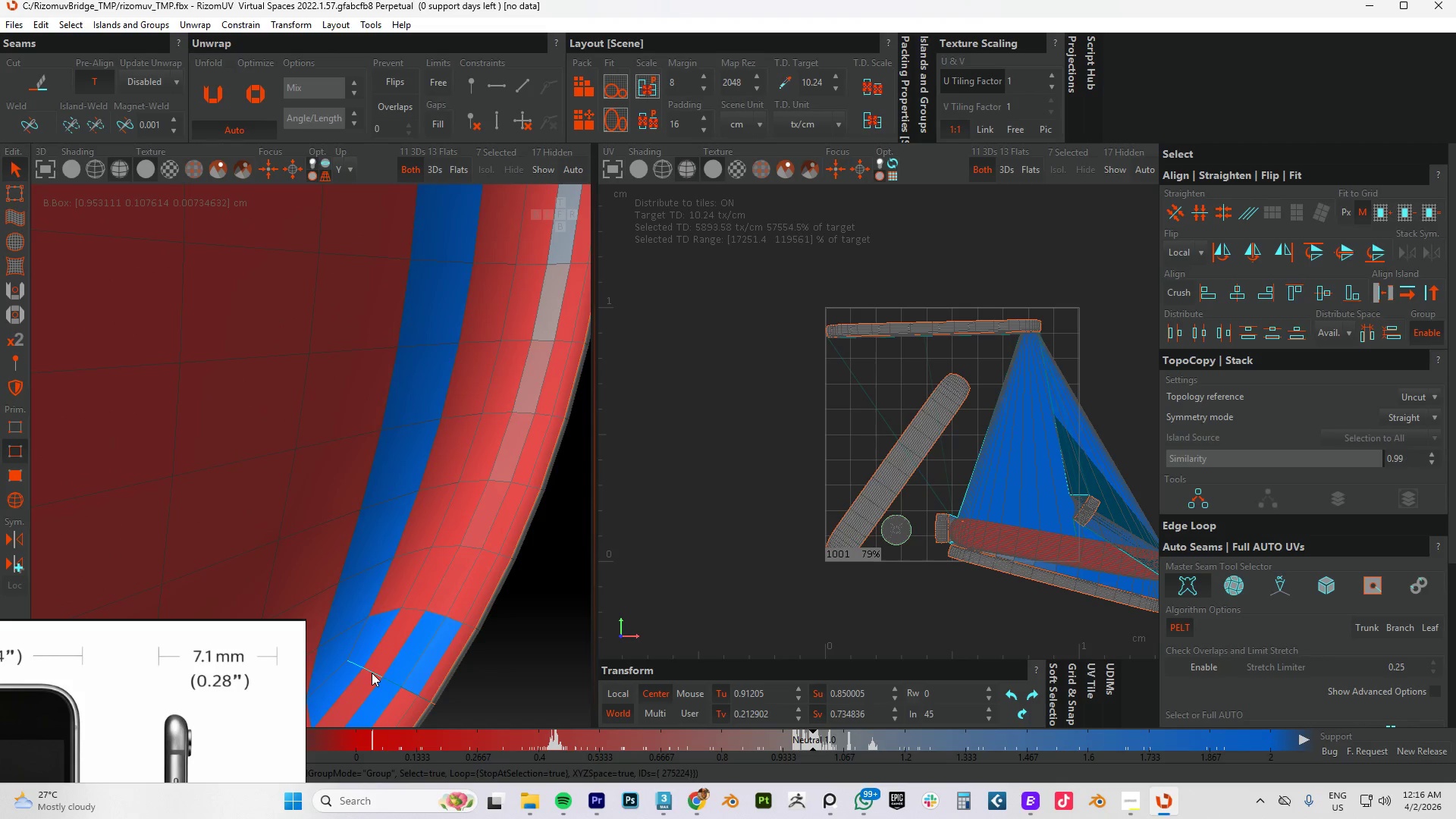 
key(Control+ControlLeft)
 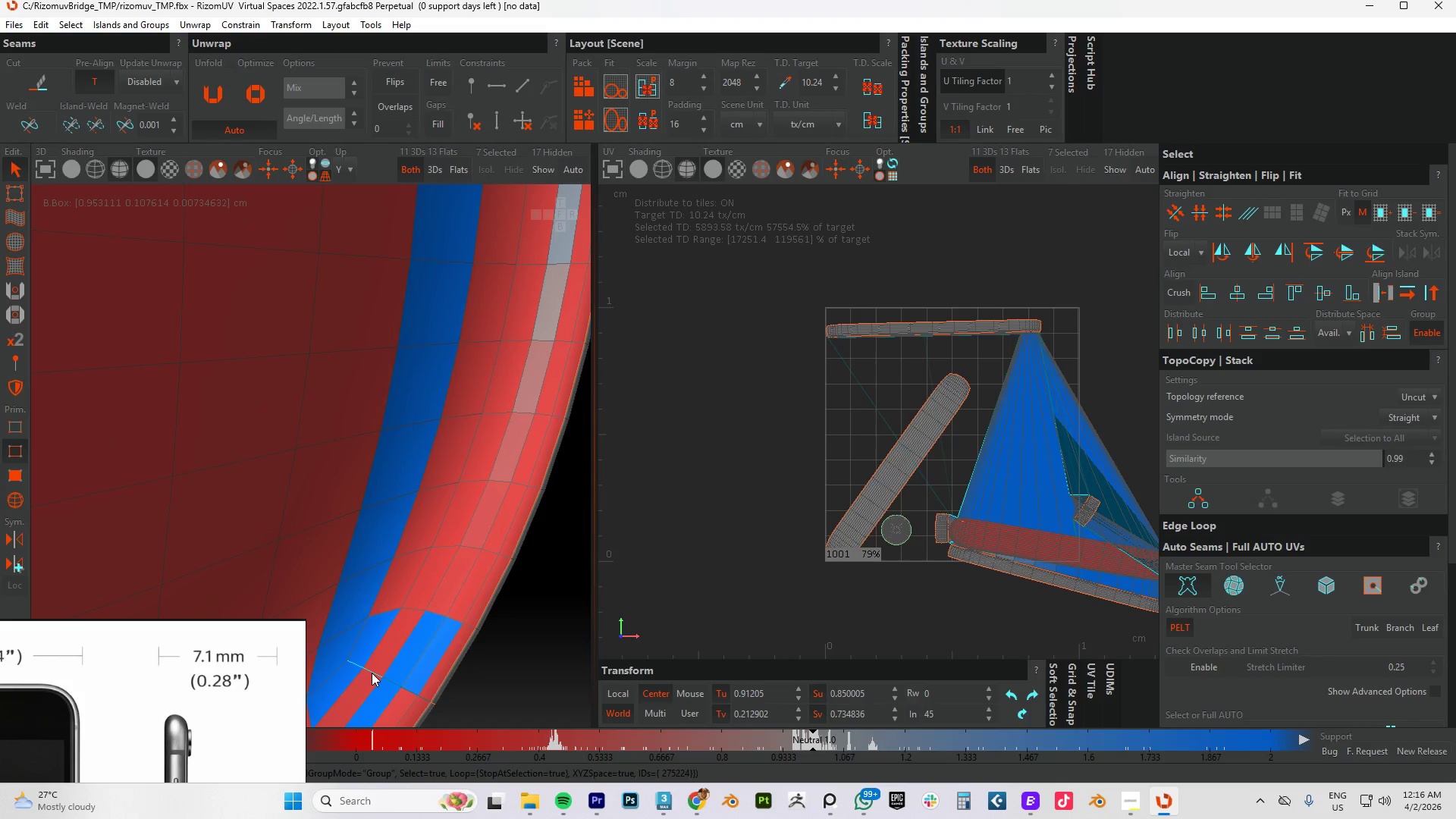 
key(Control+ControlLeft)
 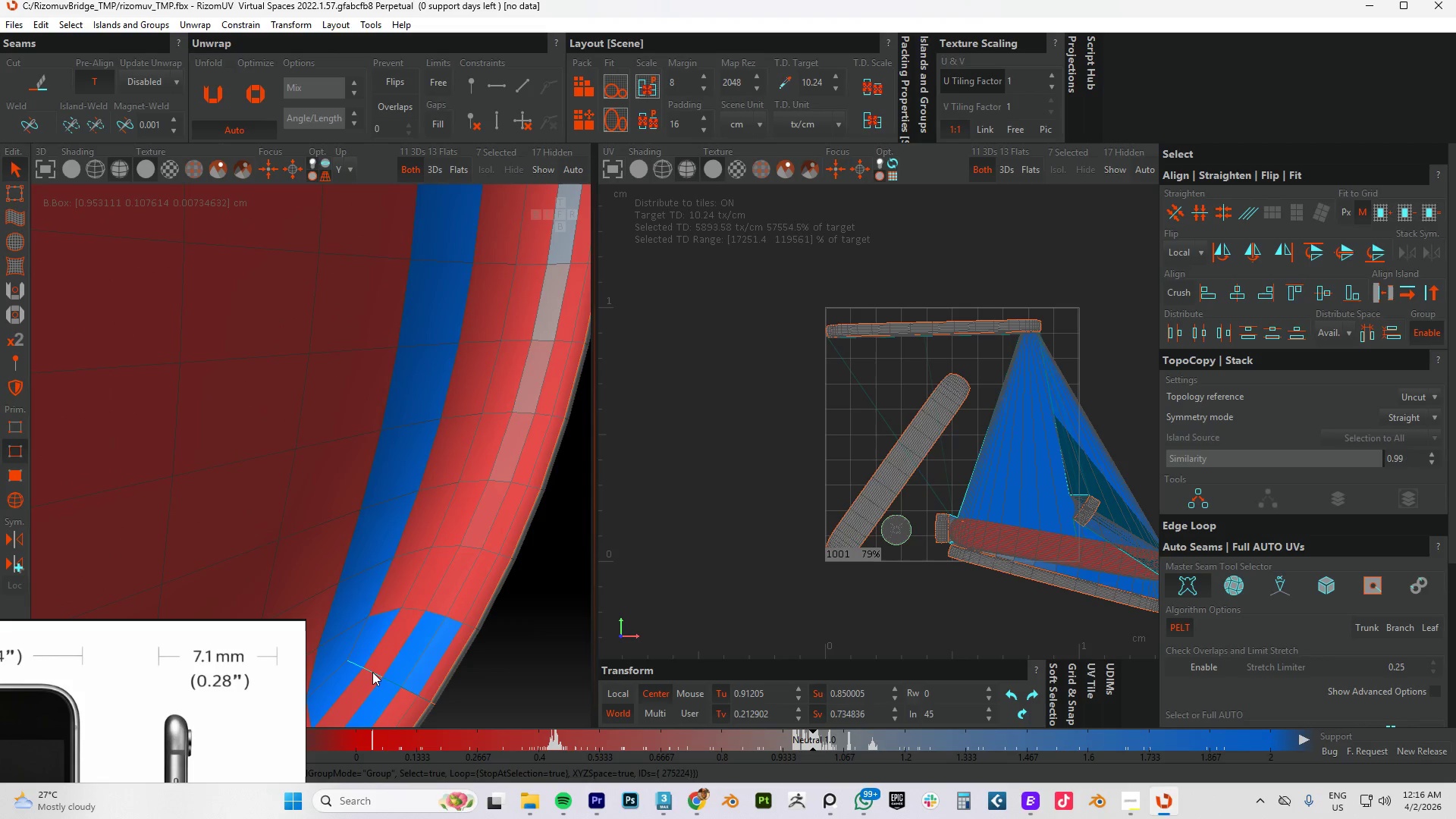 
key(W)
 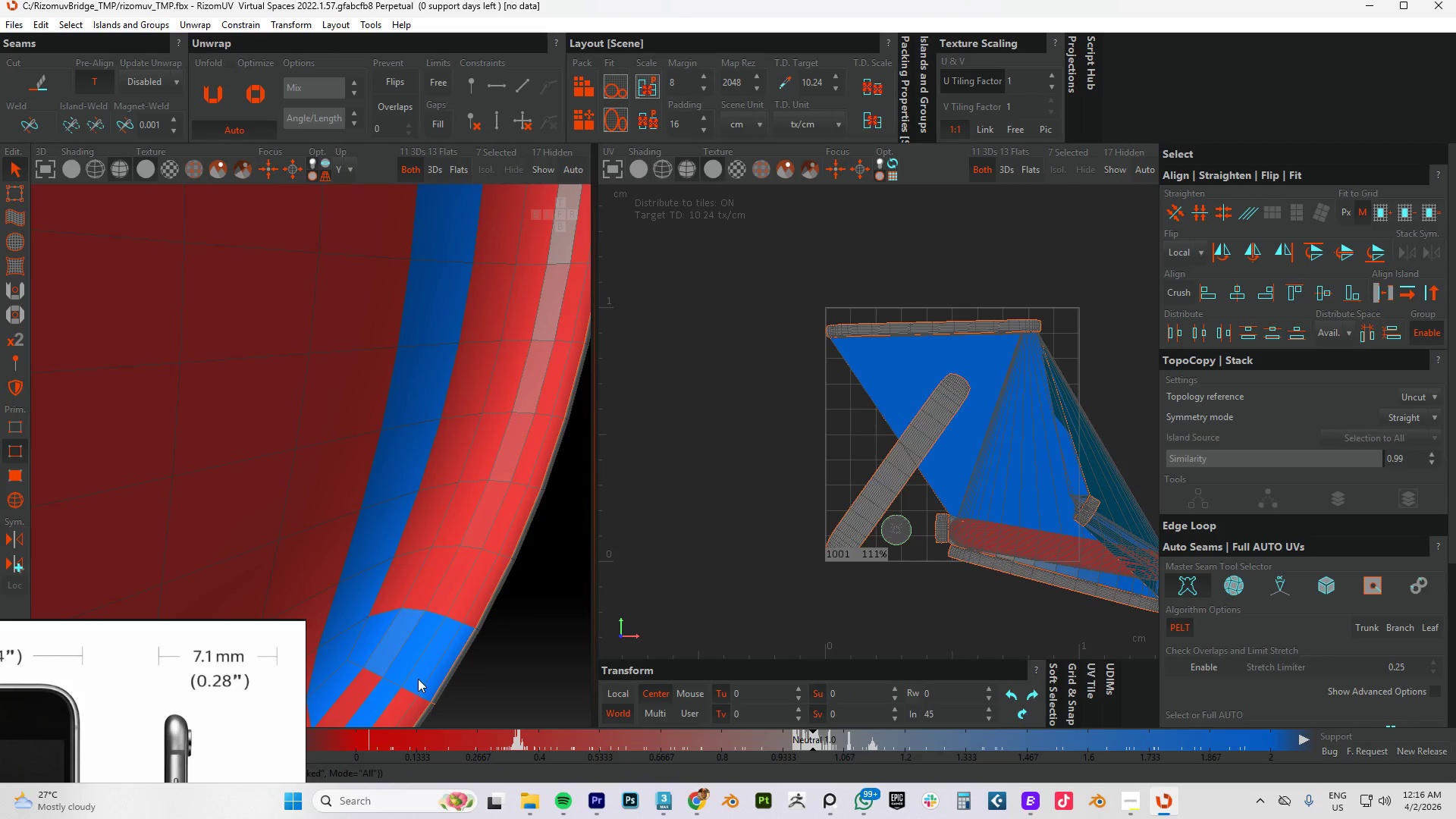 
scroll: coordinate [448, 607], scroll_direction: down, amount: 8.0
 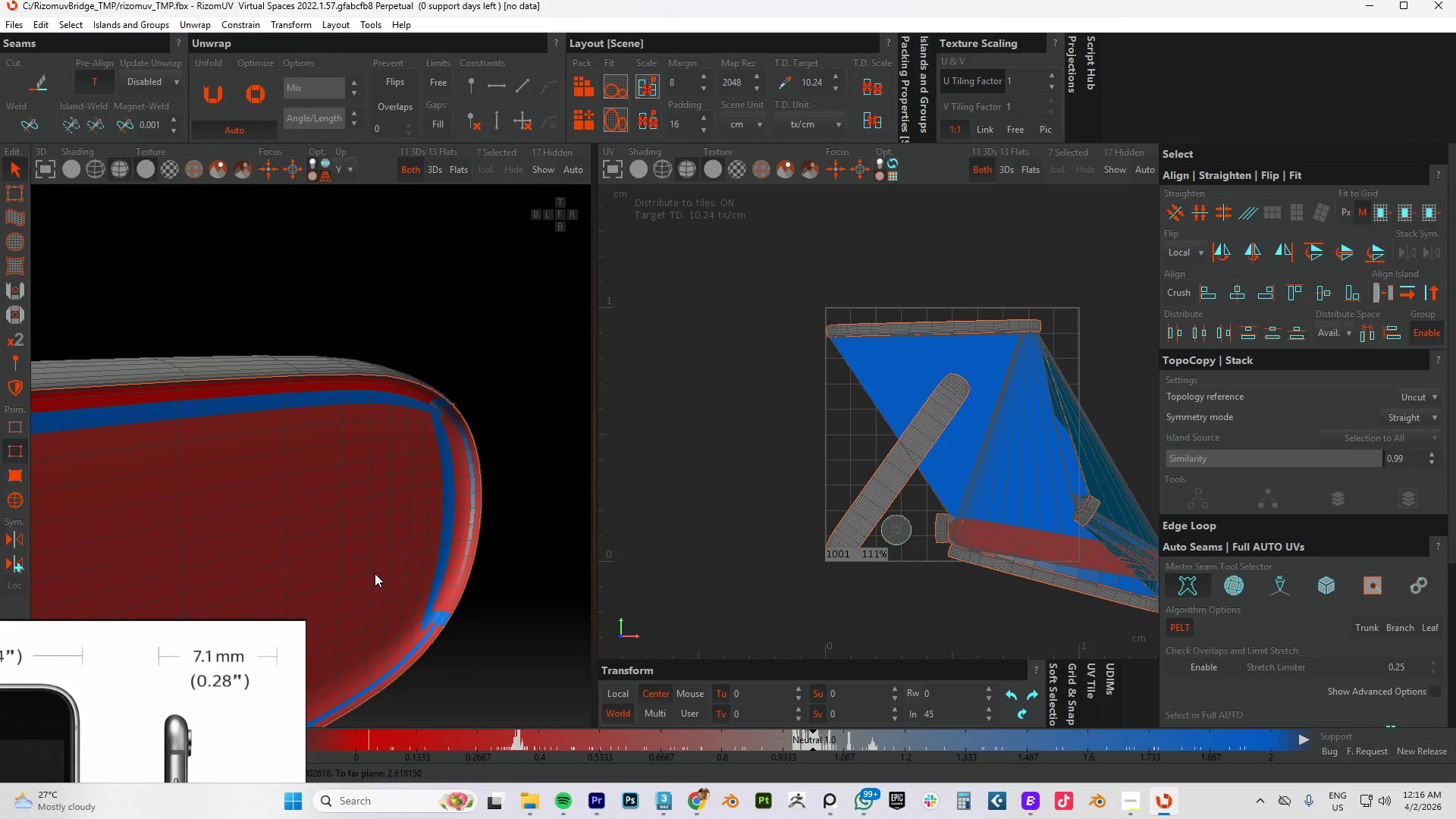 
key(F4)
 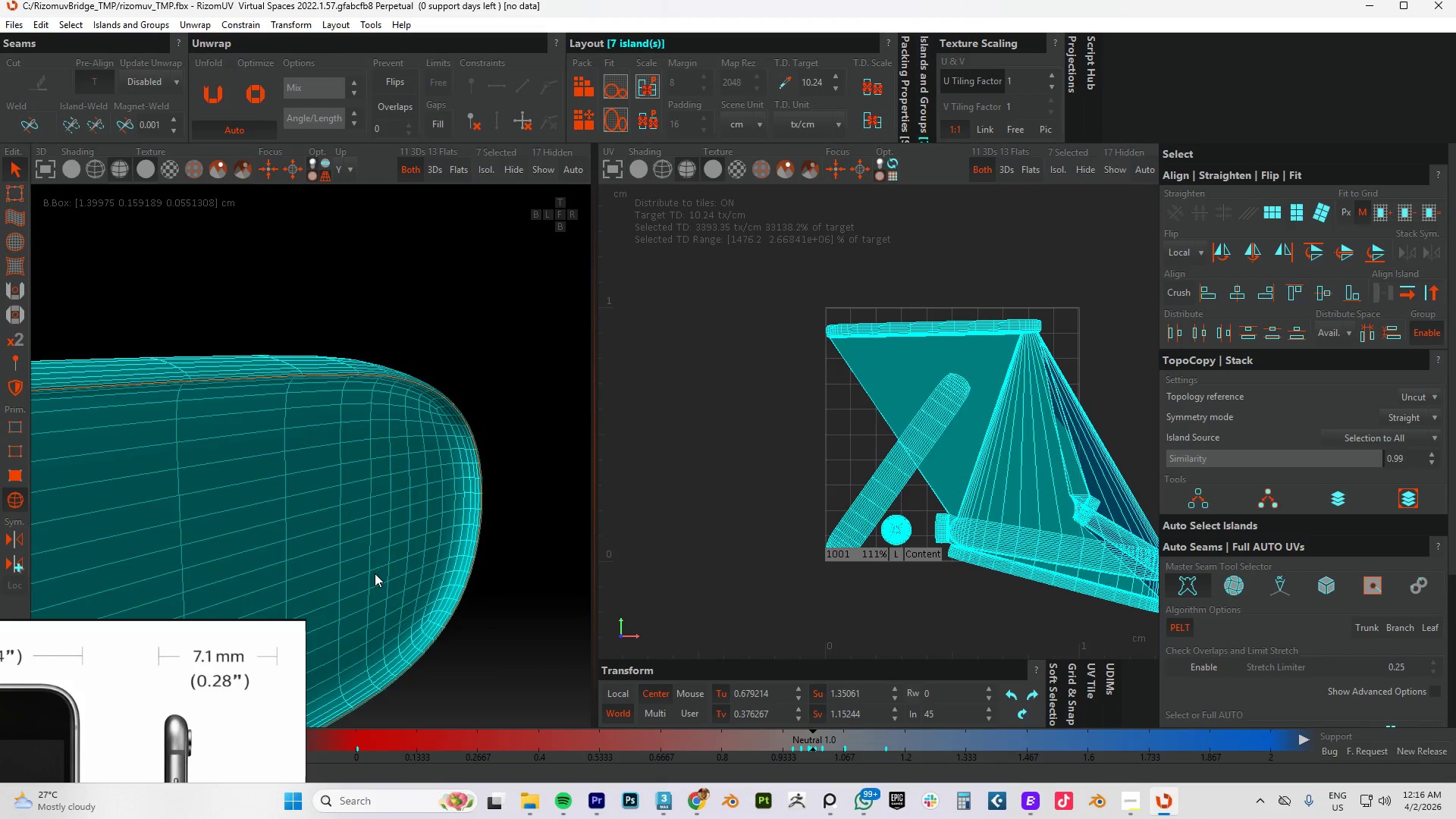 
left_click([375, 573])
 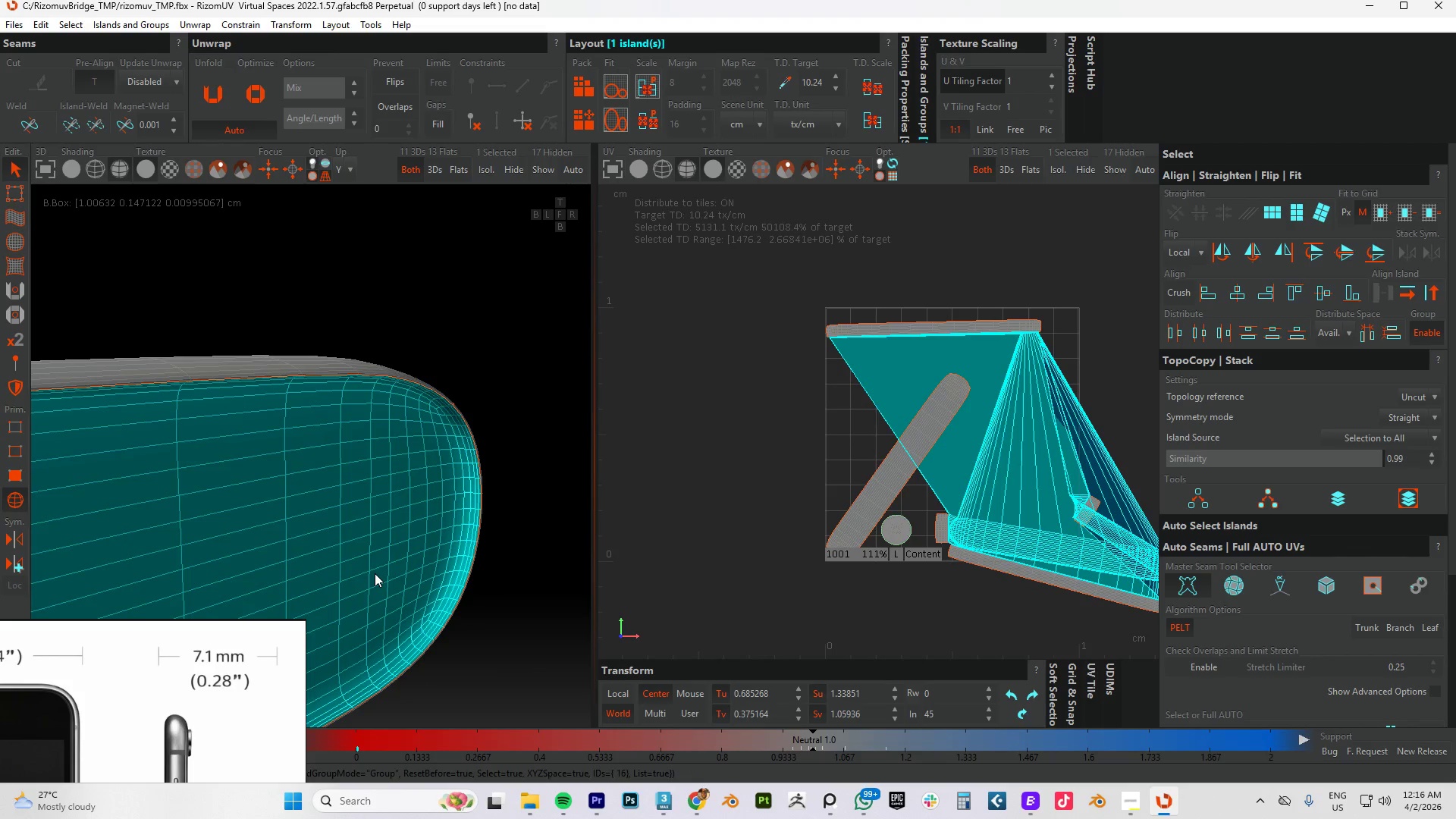 
type(cup)
 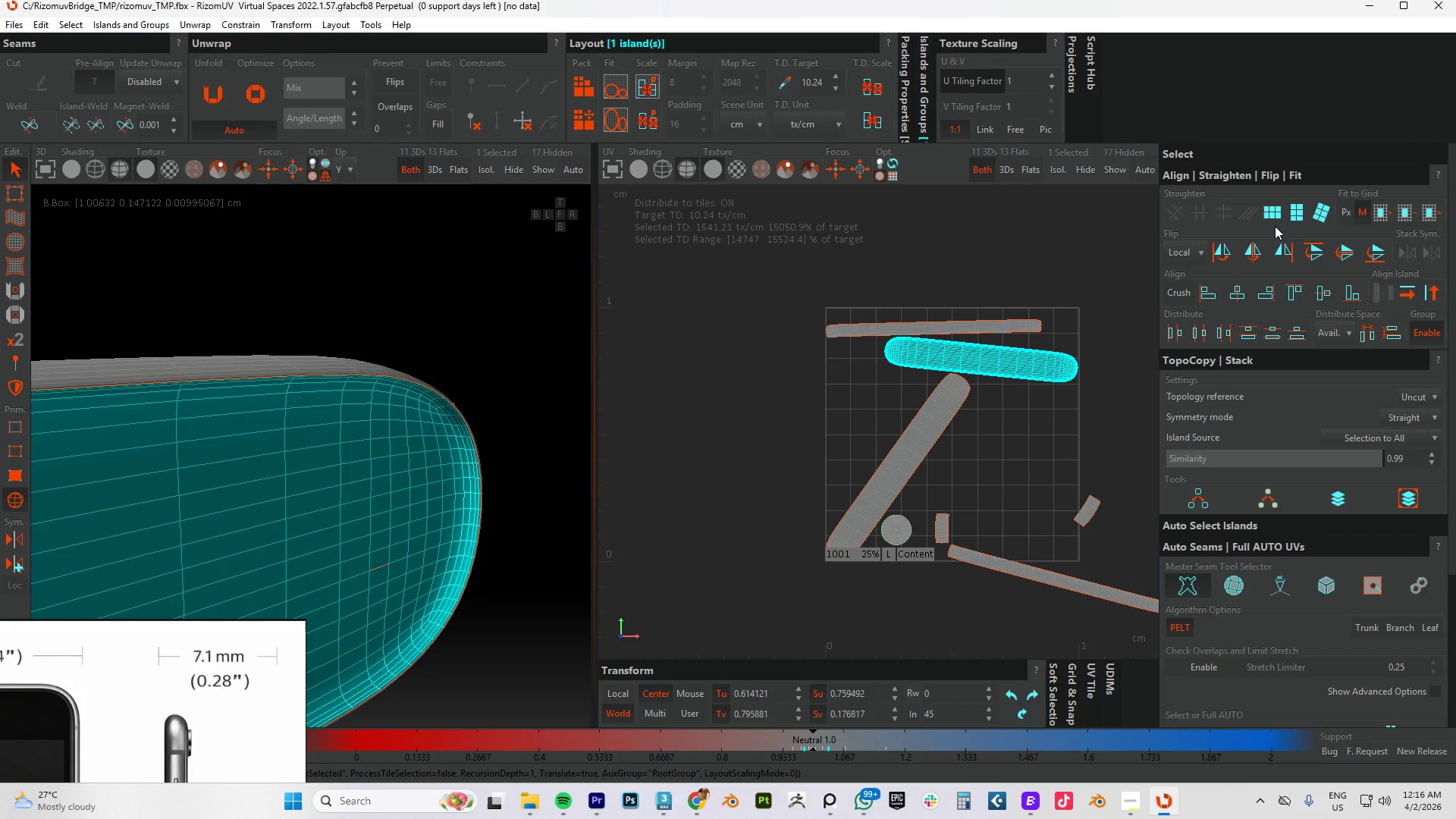 
left_click([1273, 210])
 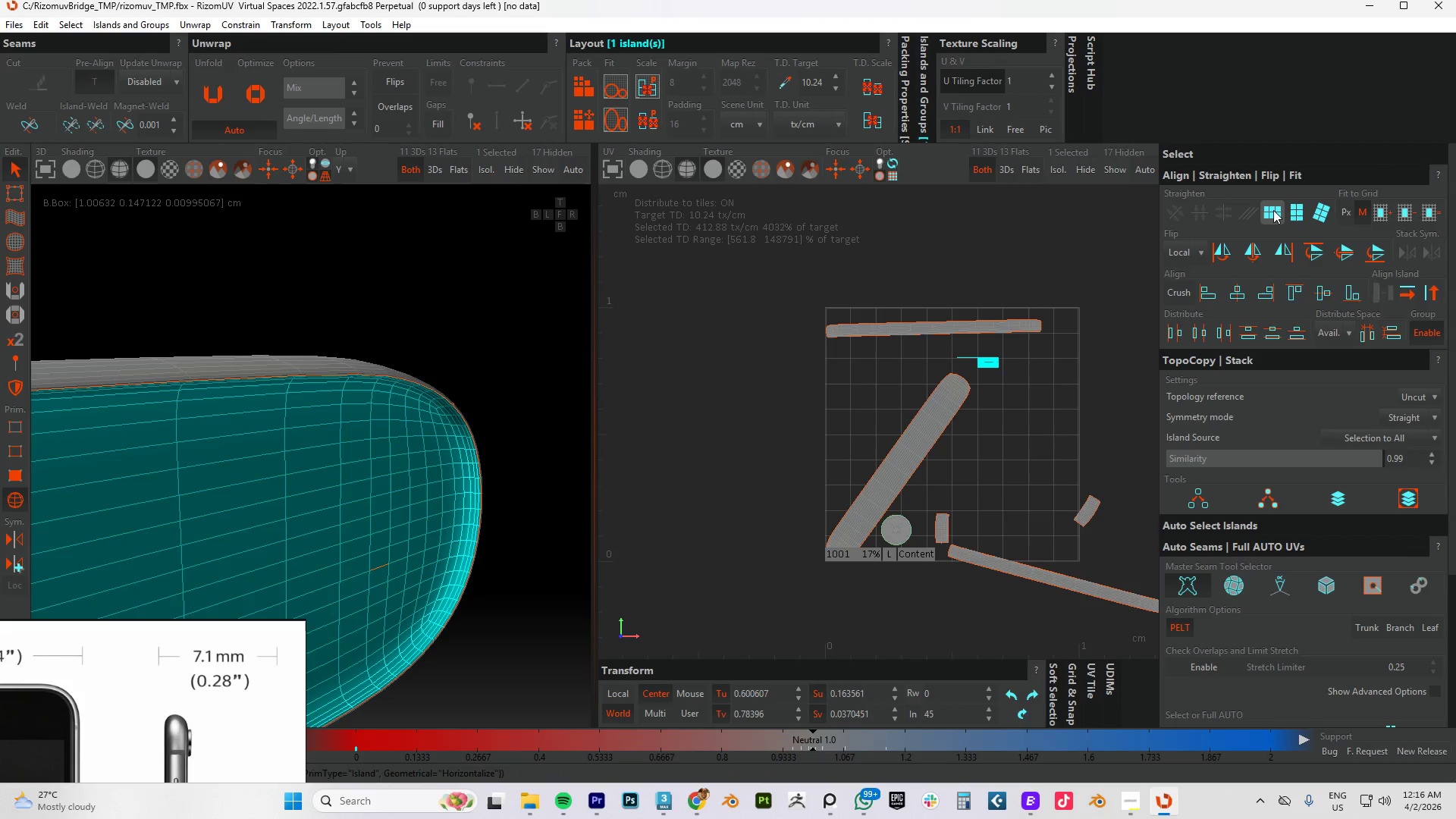 
key(Control+Z)
 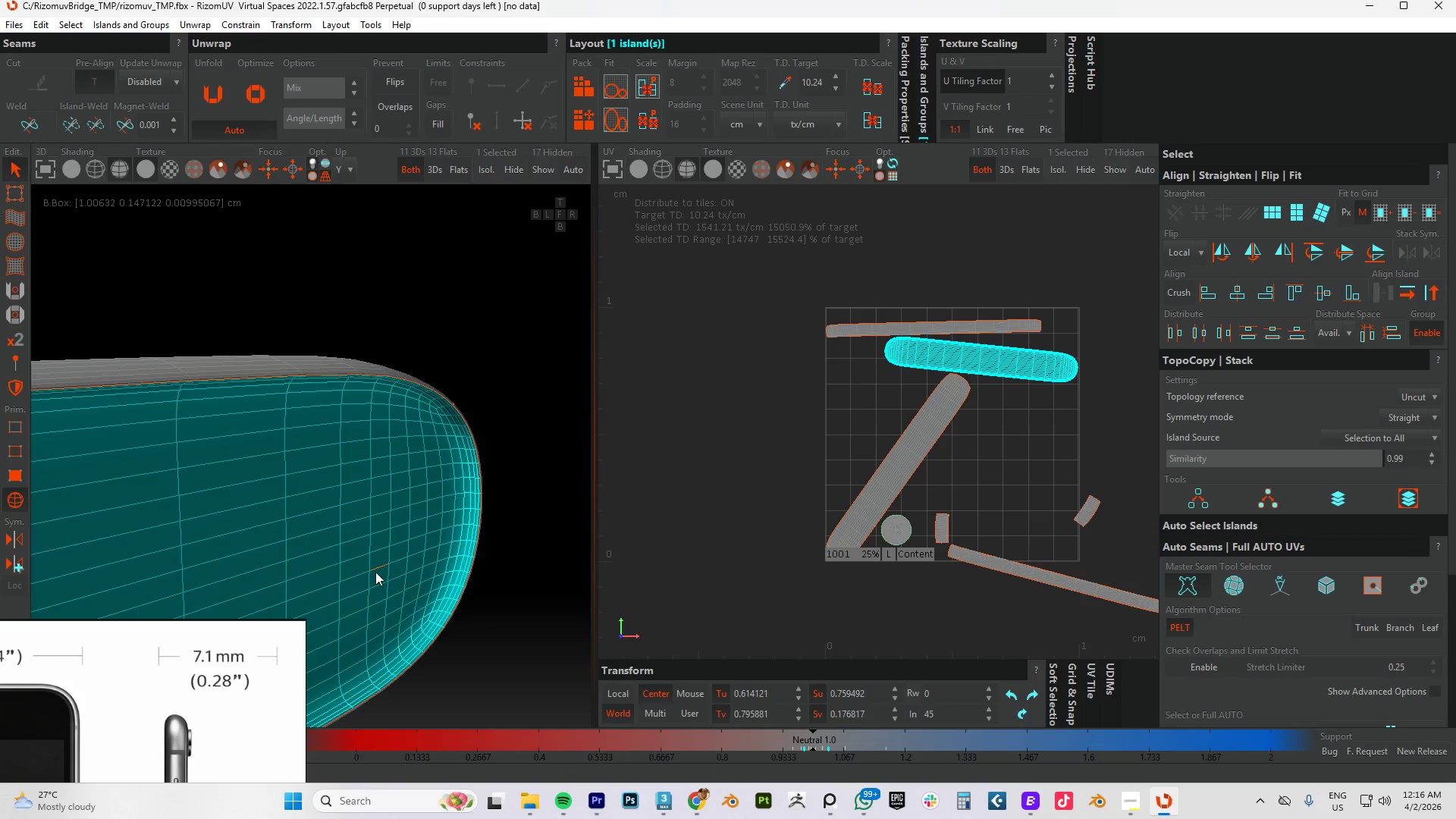 
left_click([378, 568])
 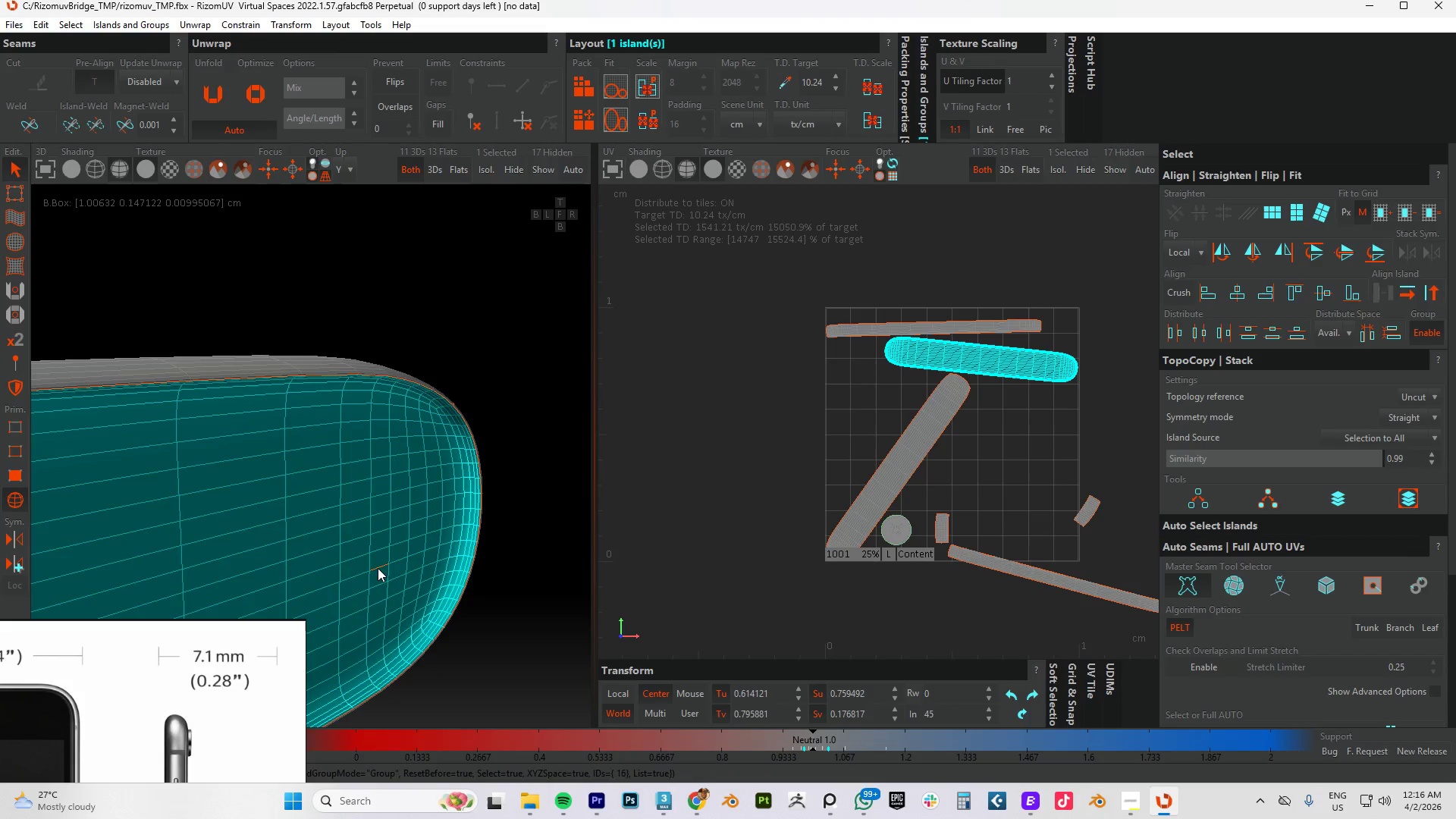 
key(F2)
 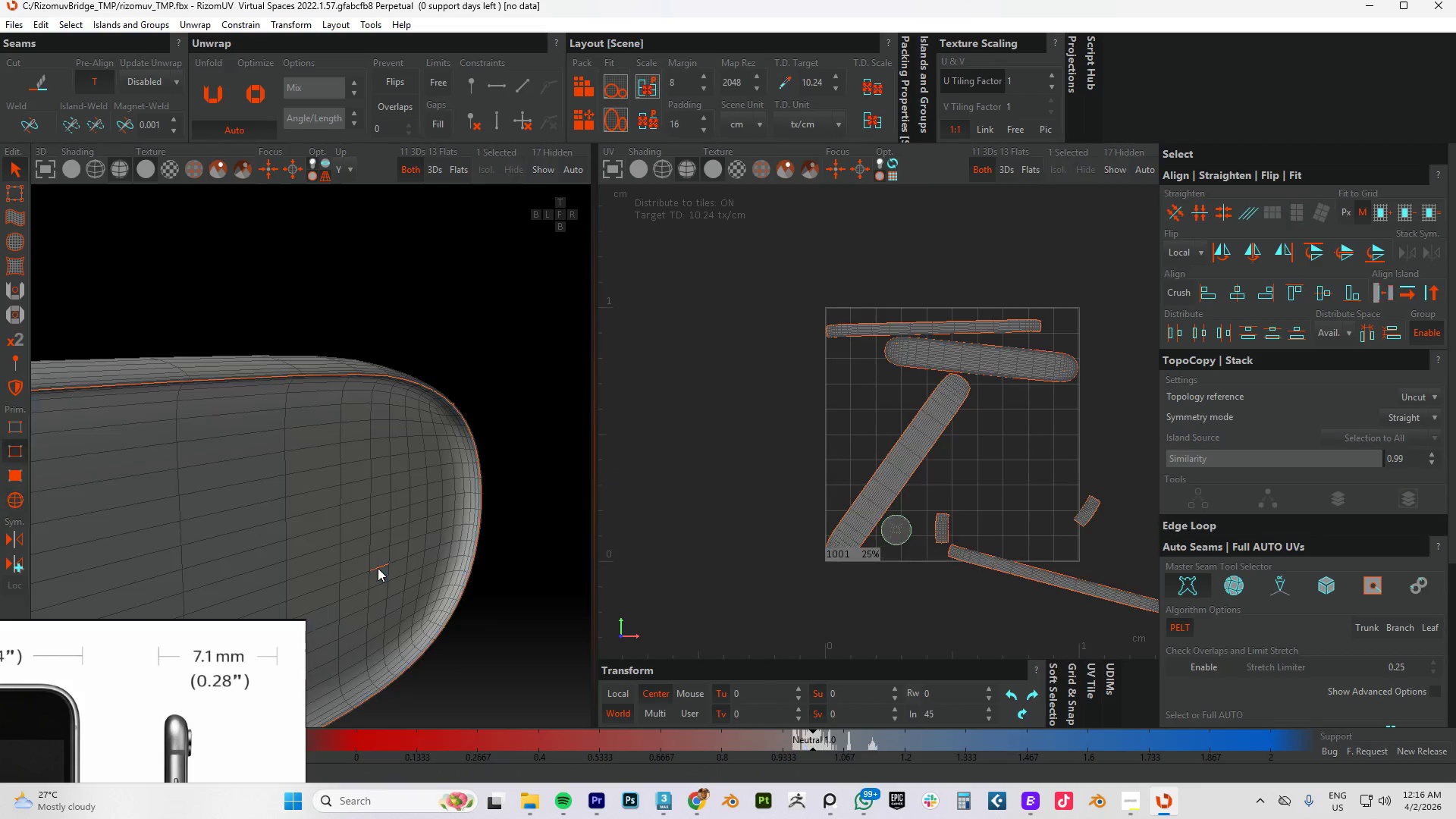 
left_click([378, 568])
 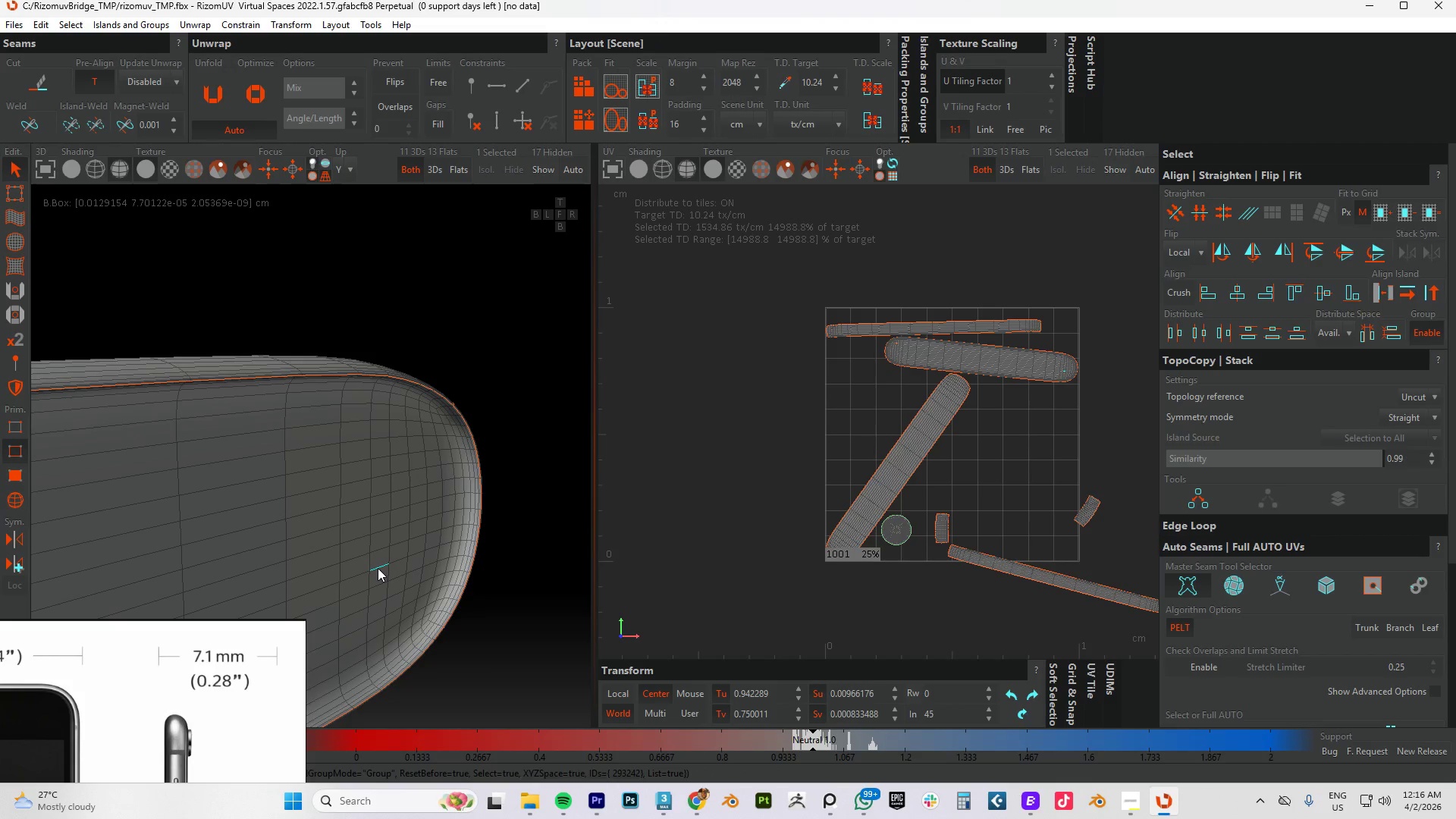 
key(W)
 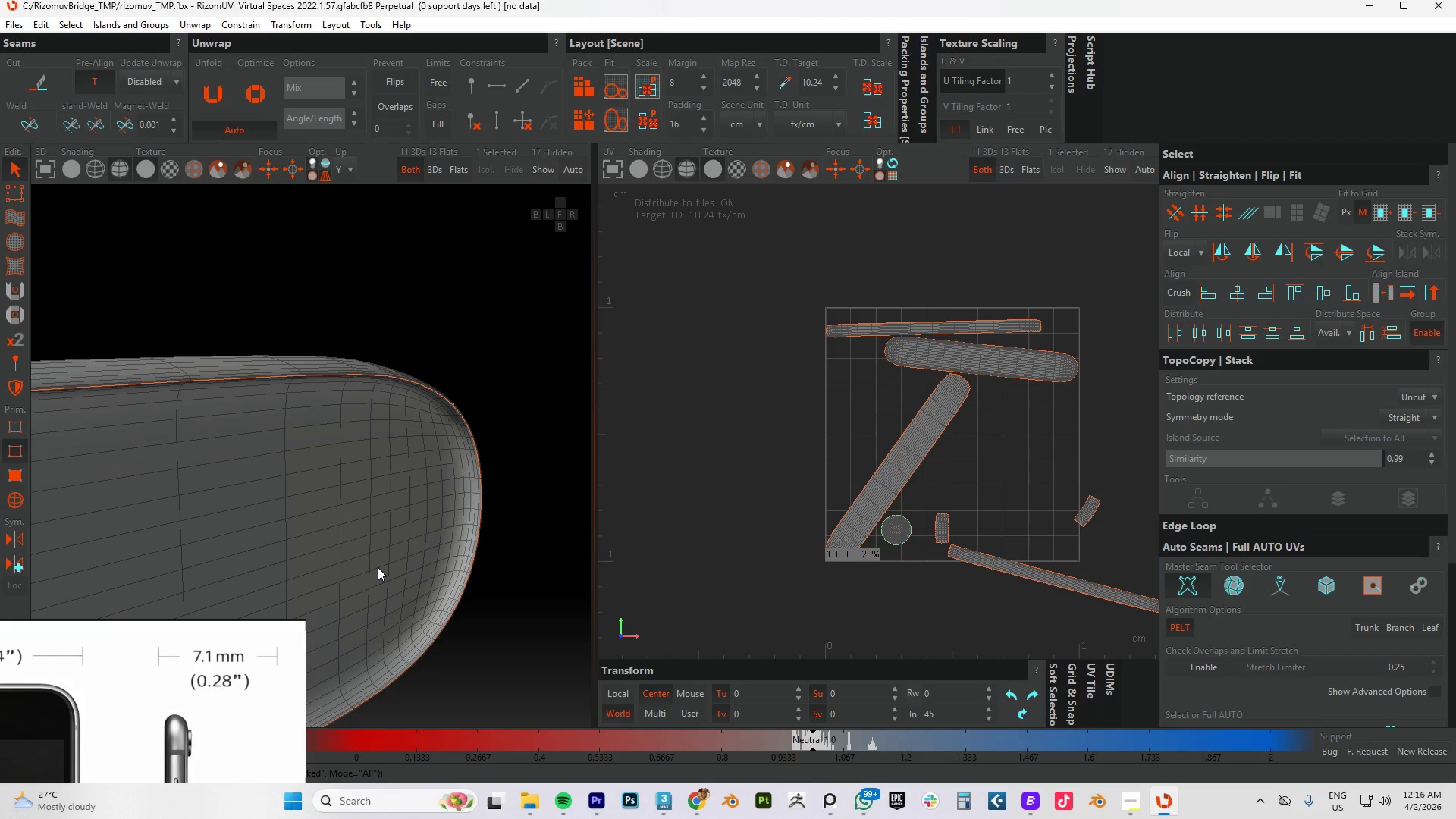 
key(F4)
 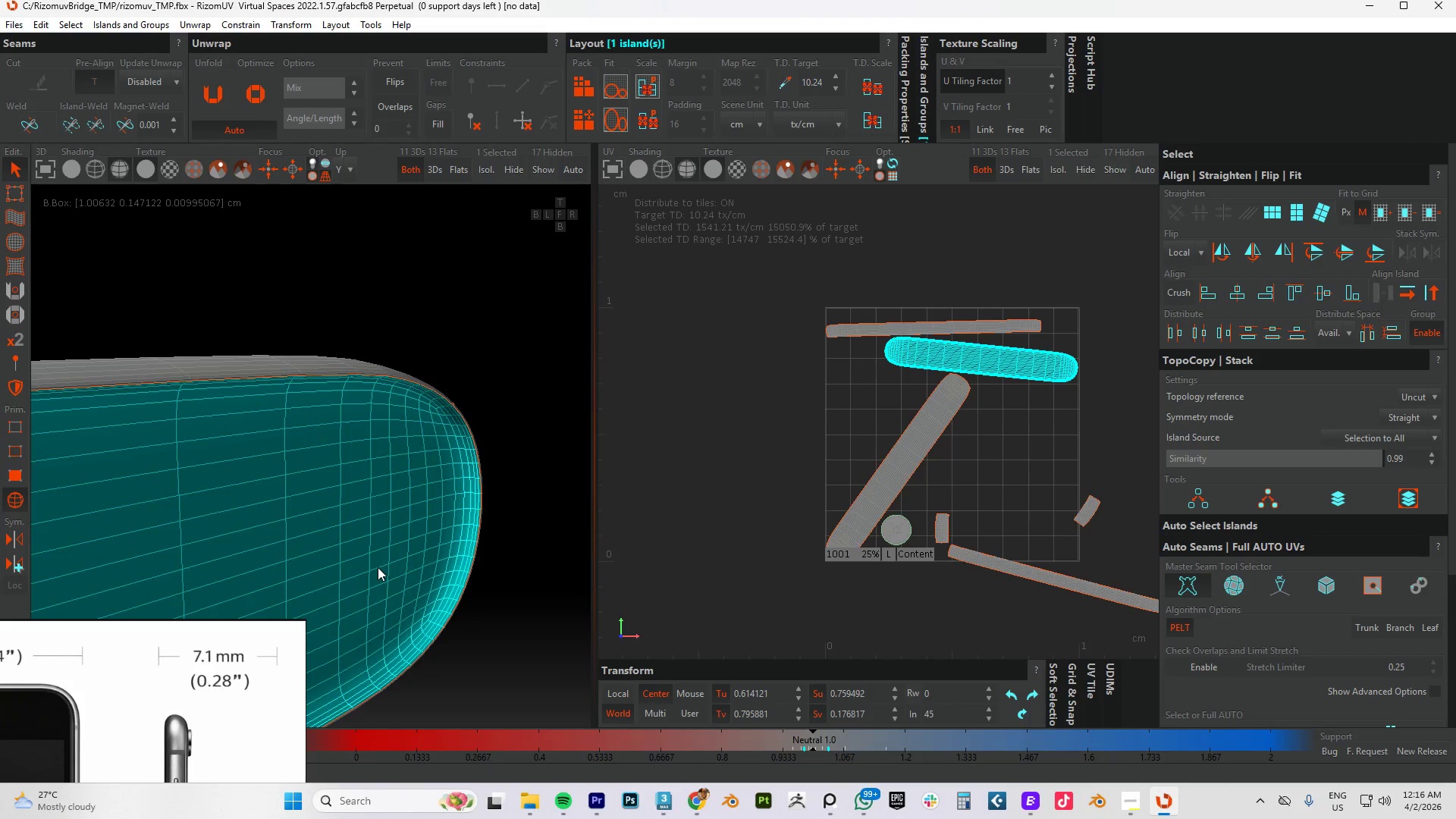 
left_click([378, 567])
 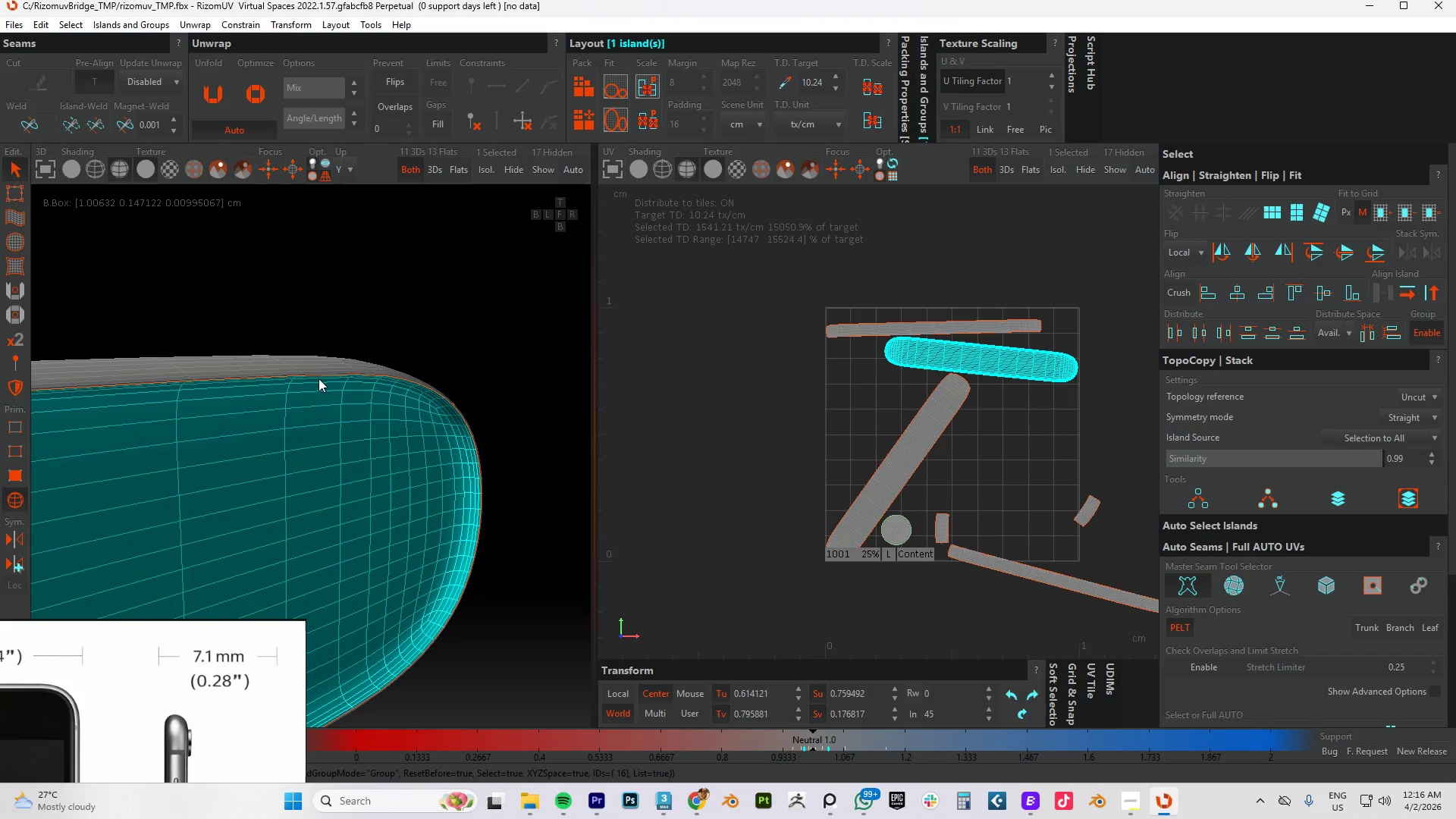 
left_click([305, 364])
 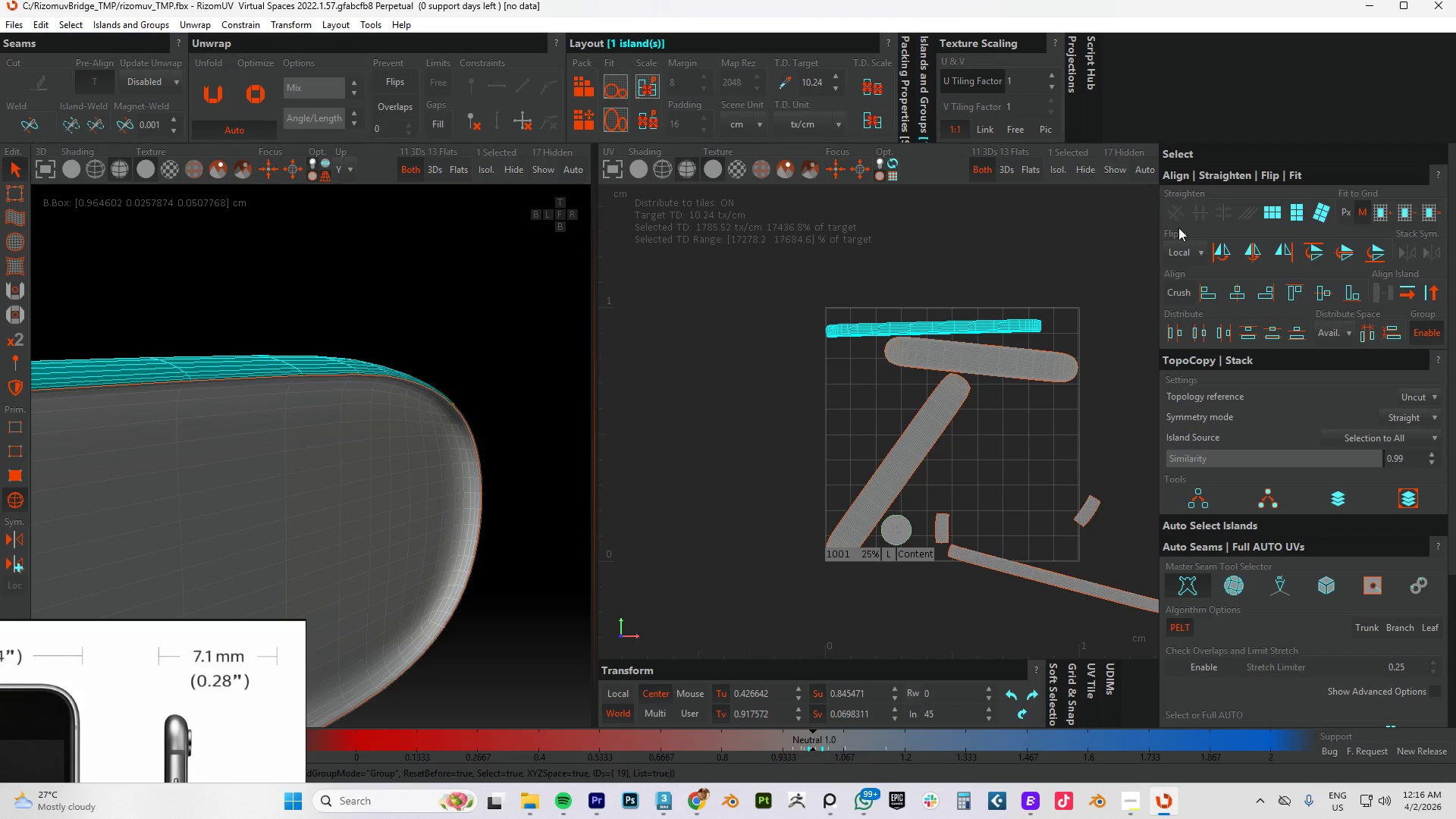 
left_click([1278, 215])
 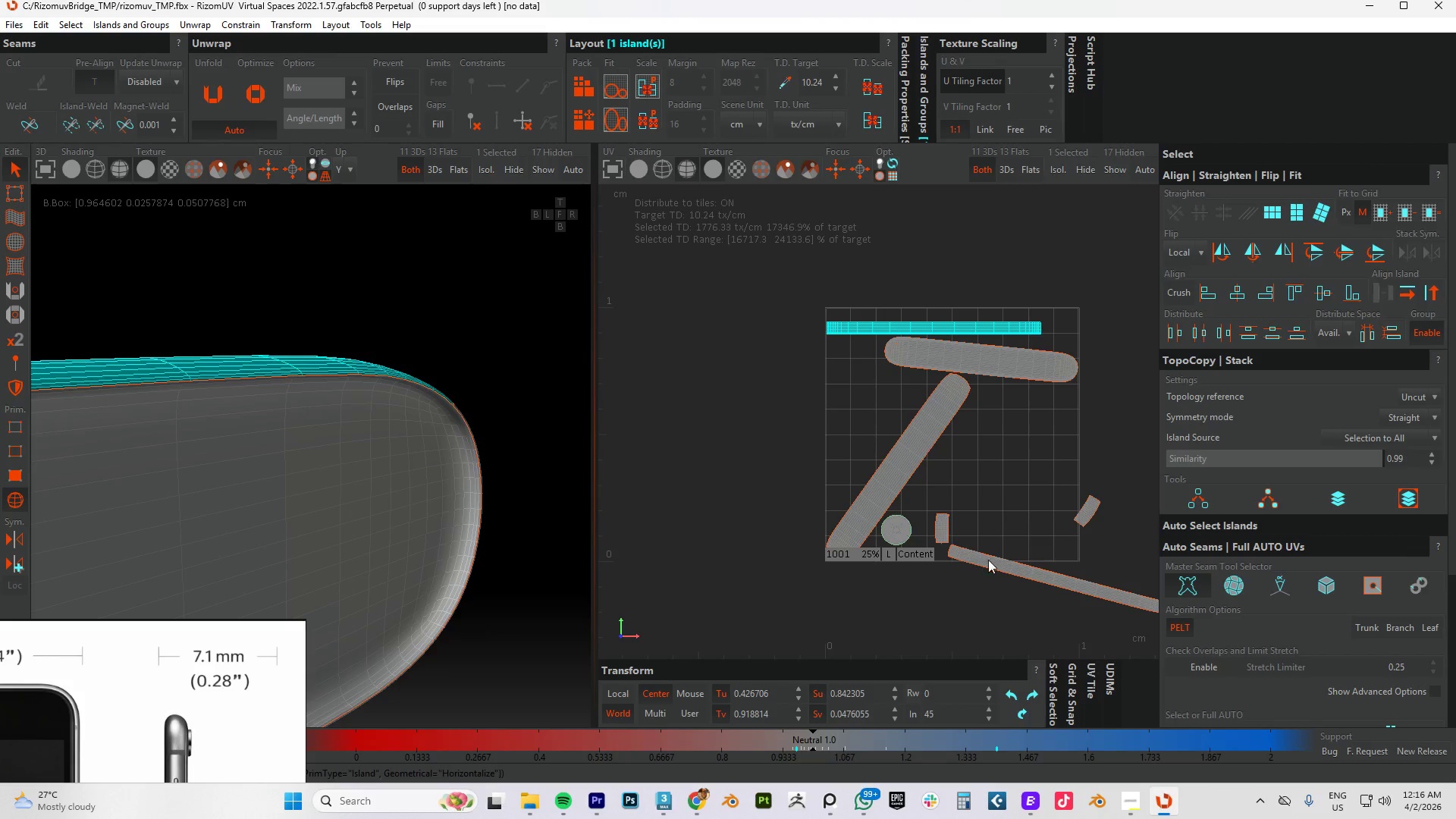 
left_click_drag(start_coordinate=[1132, 457], to_coordinate=[940, 601])
 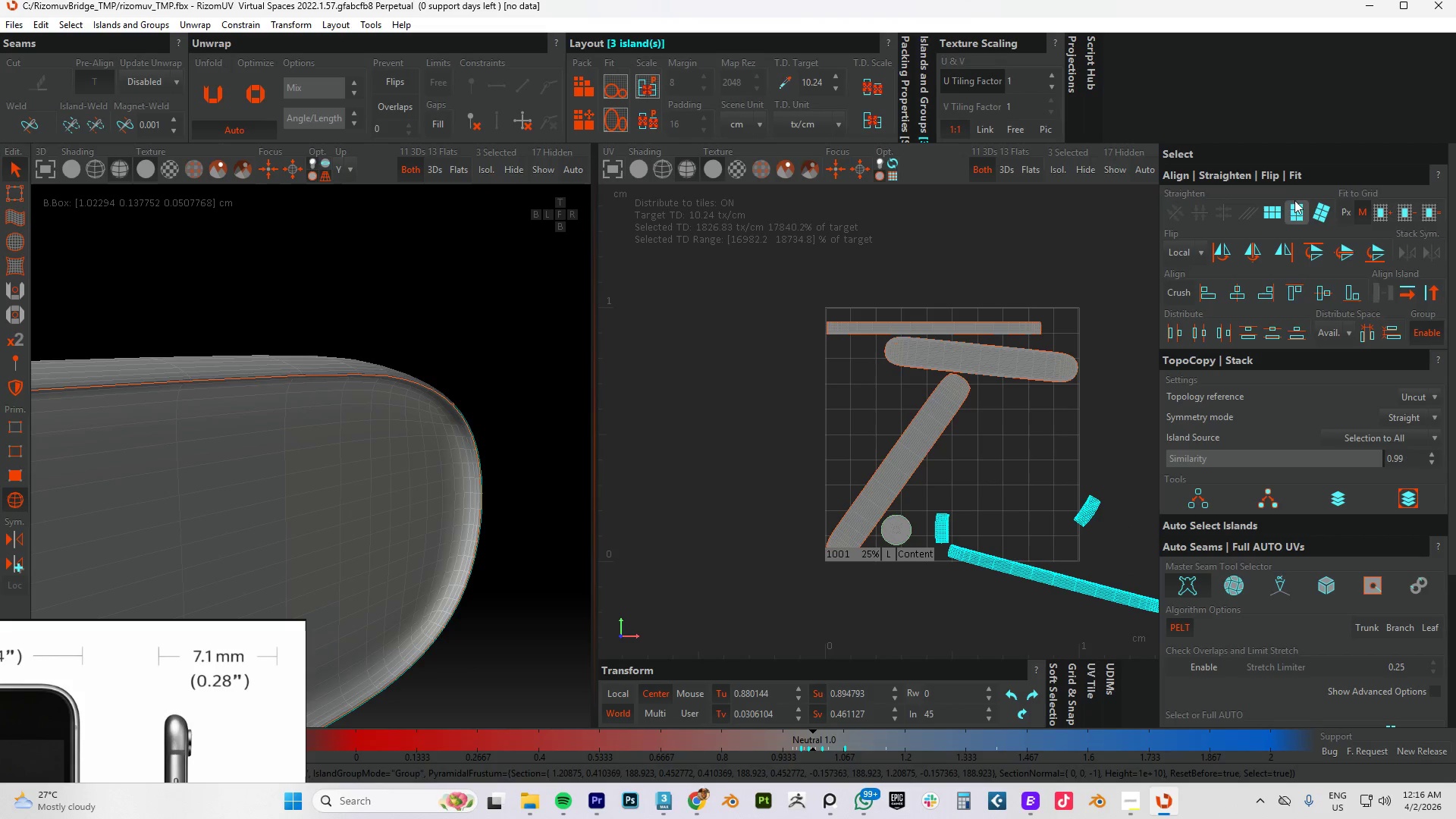 
left_click([1270, 212])
 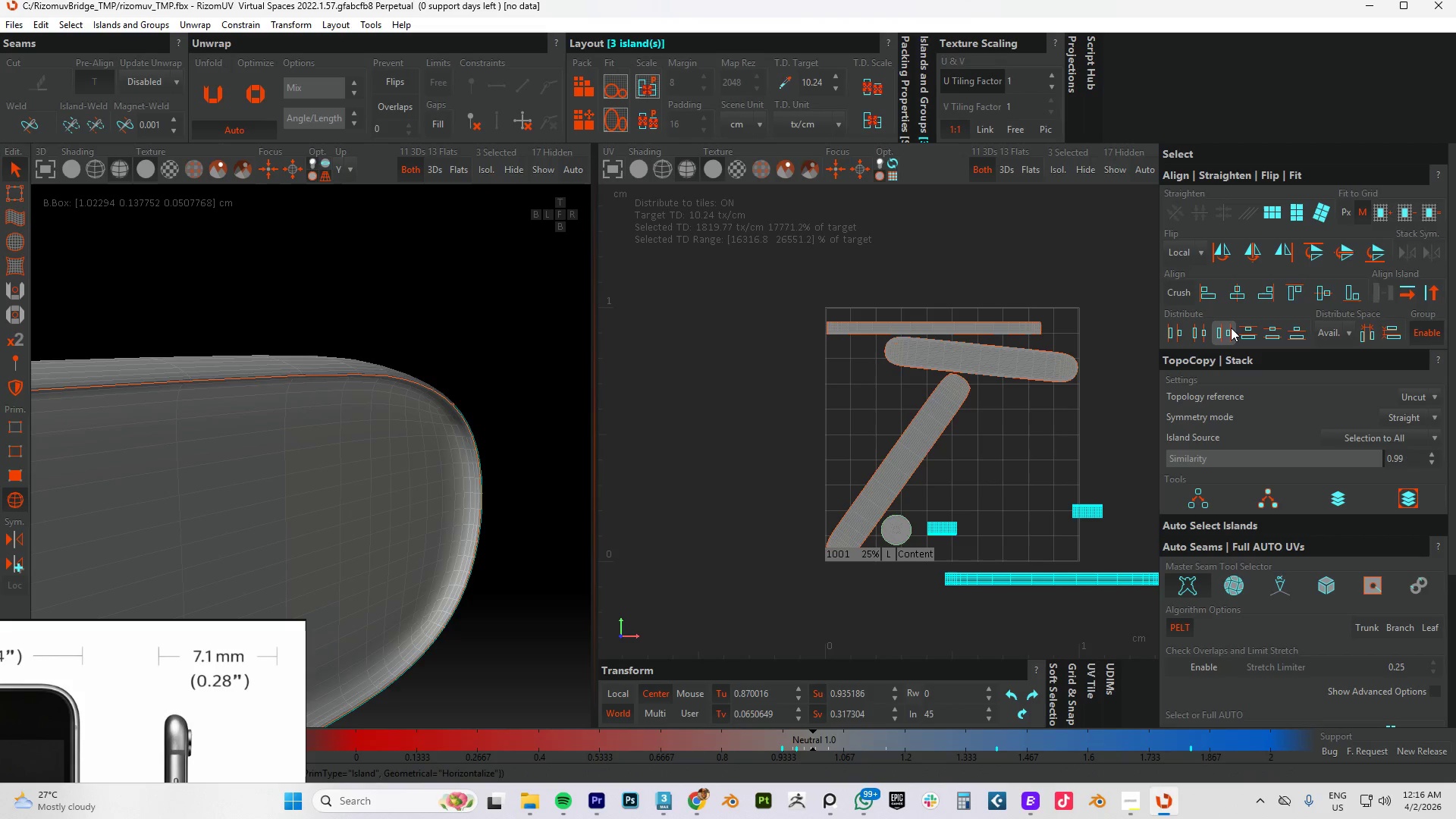 
type([pp)
 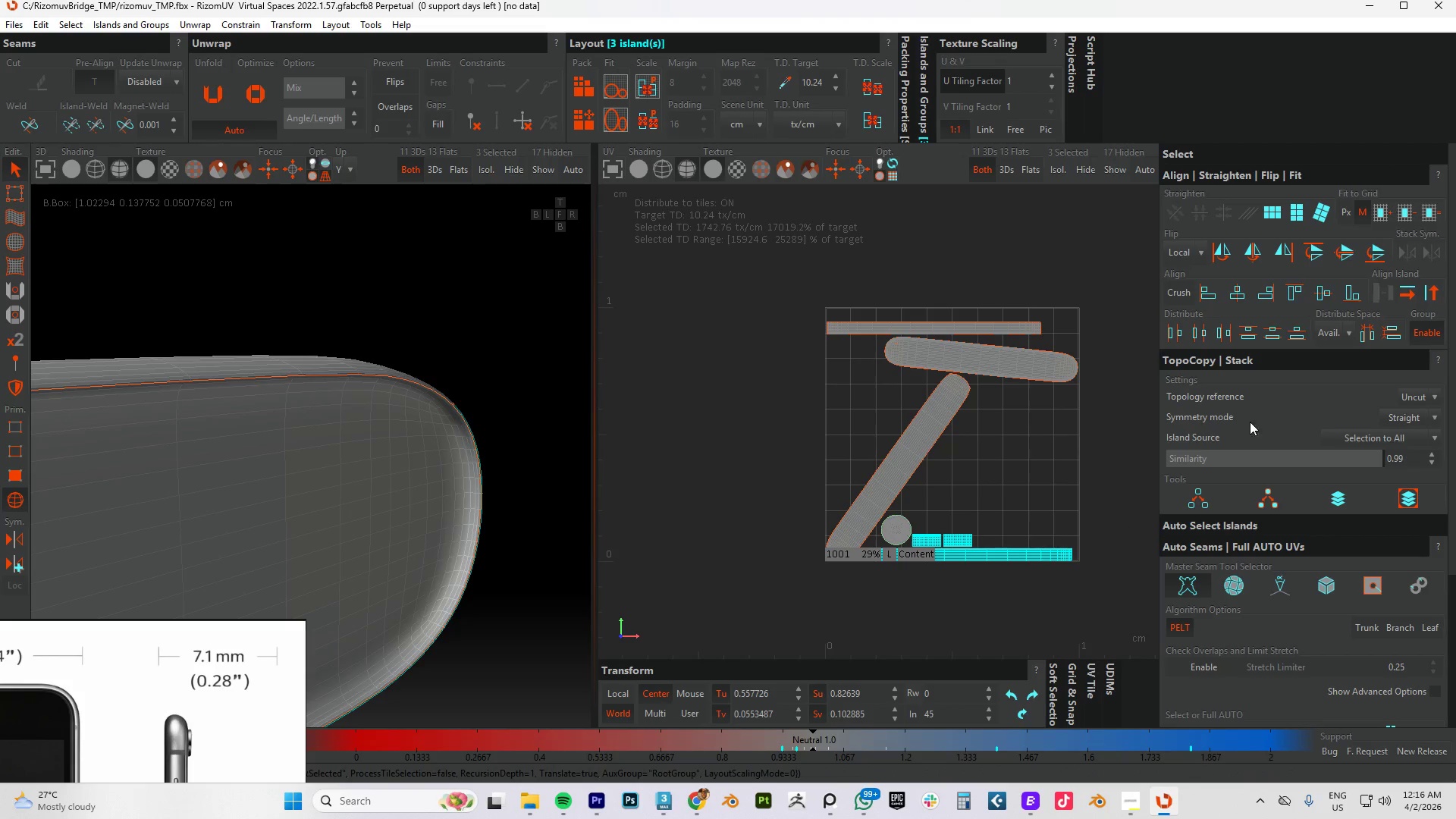 
left_click([1059, 453])
 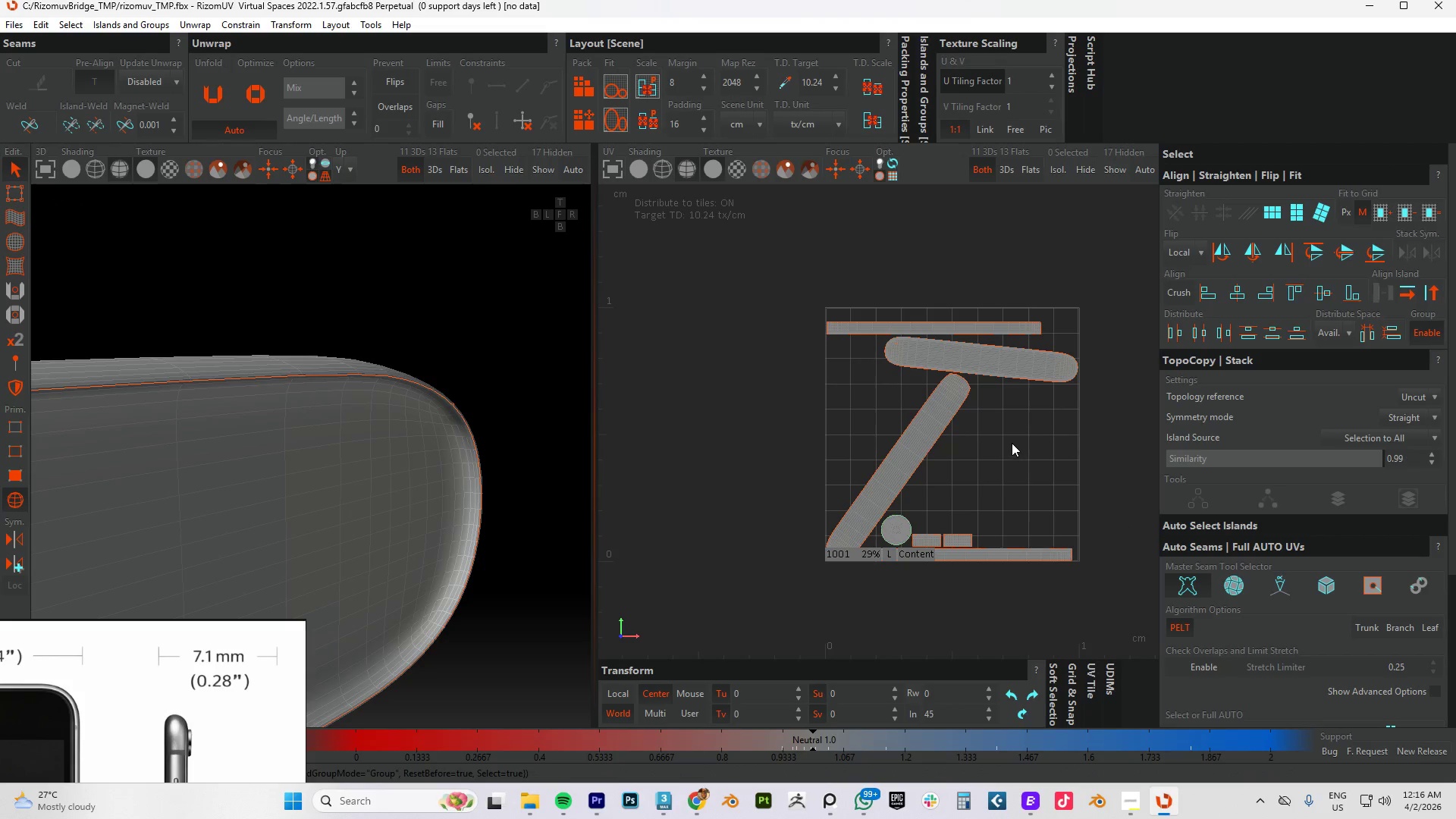 
key(Control+A)
 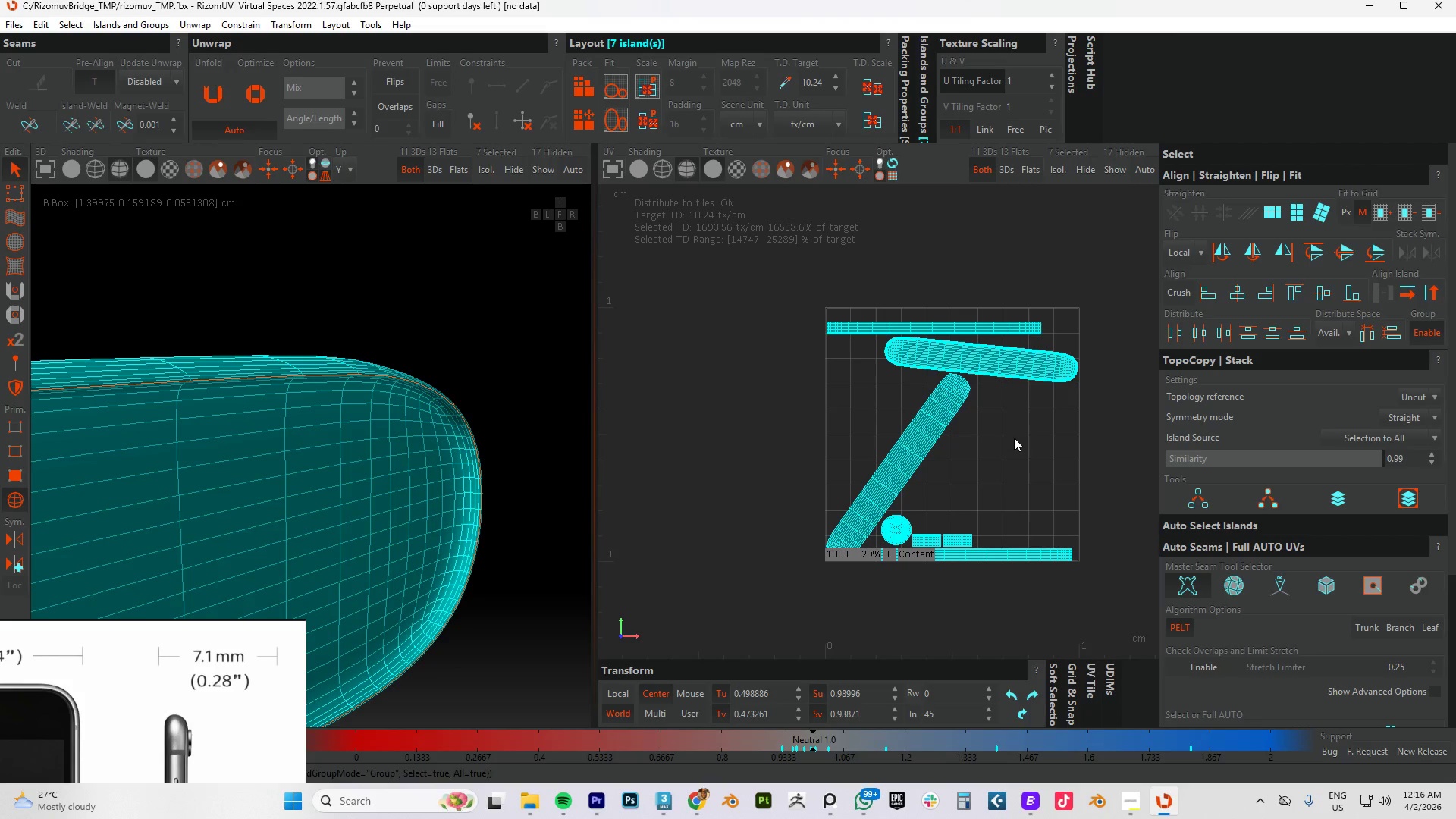 
key(P)
 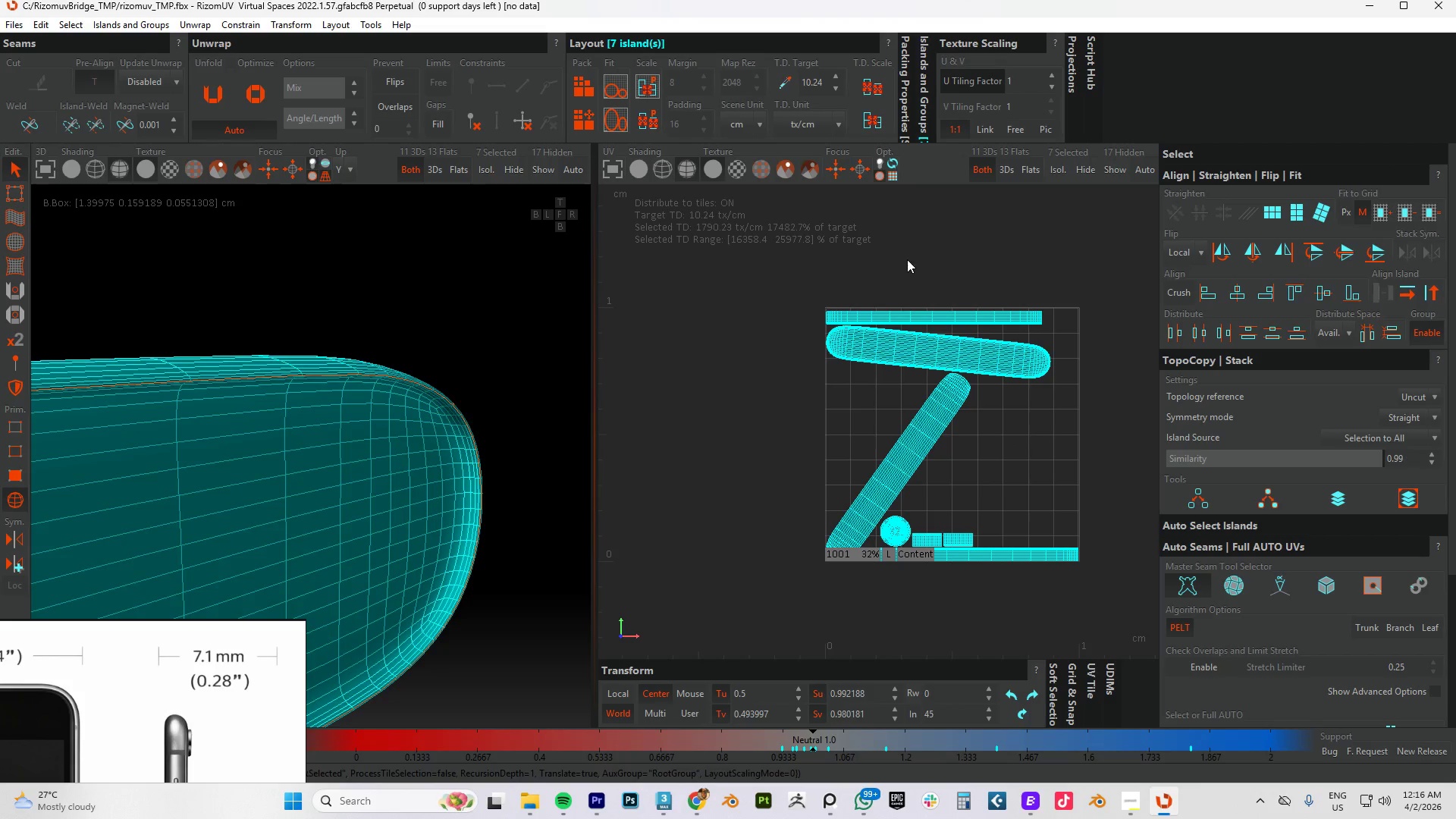 
left_click([983, 291])
 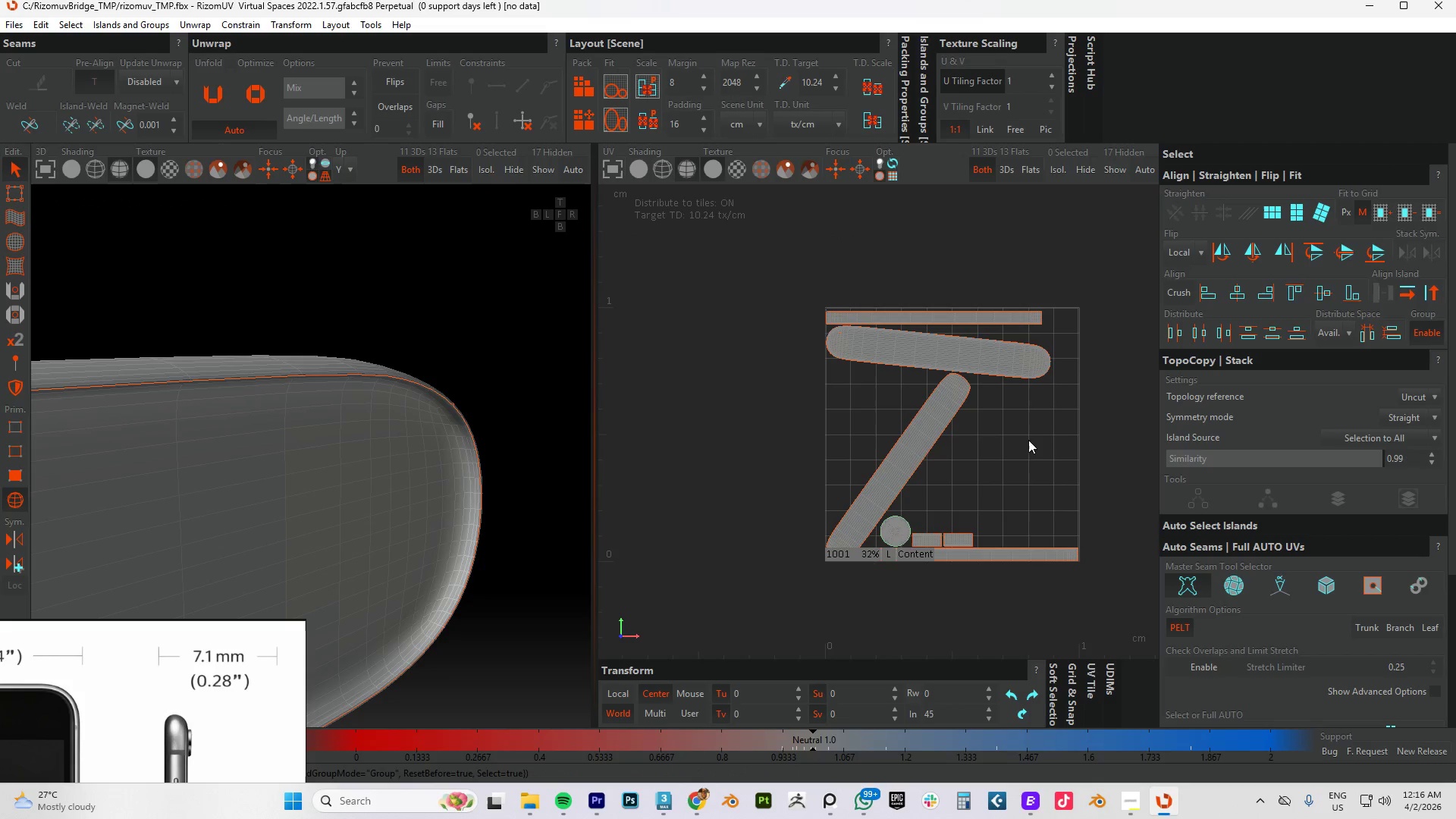 
left_click([1058, 431])
 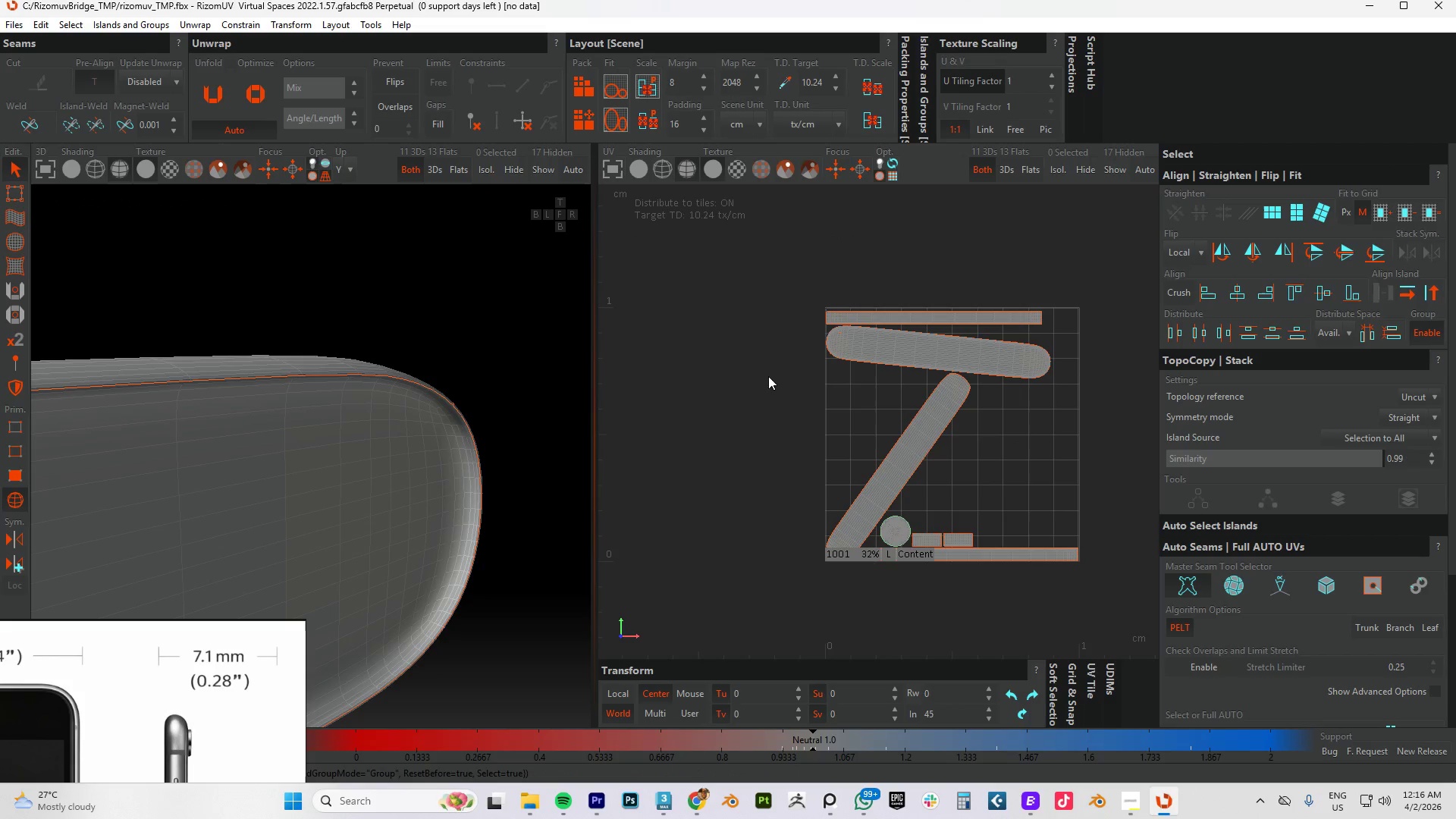 
scroll: coordinate [485, 407], scroll_direction: down, amount: 8.0
 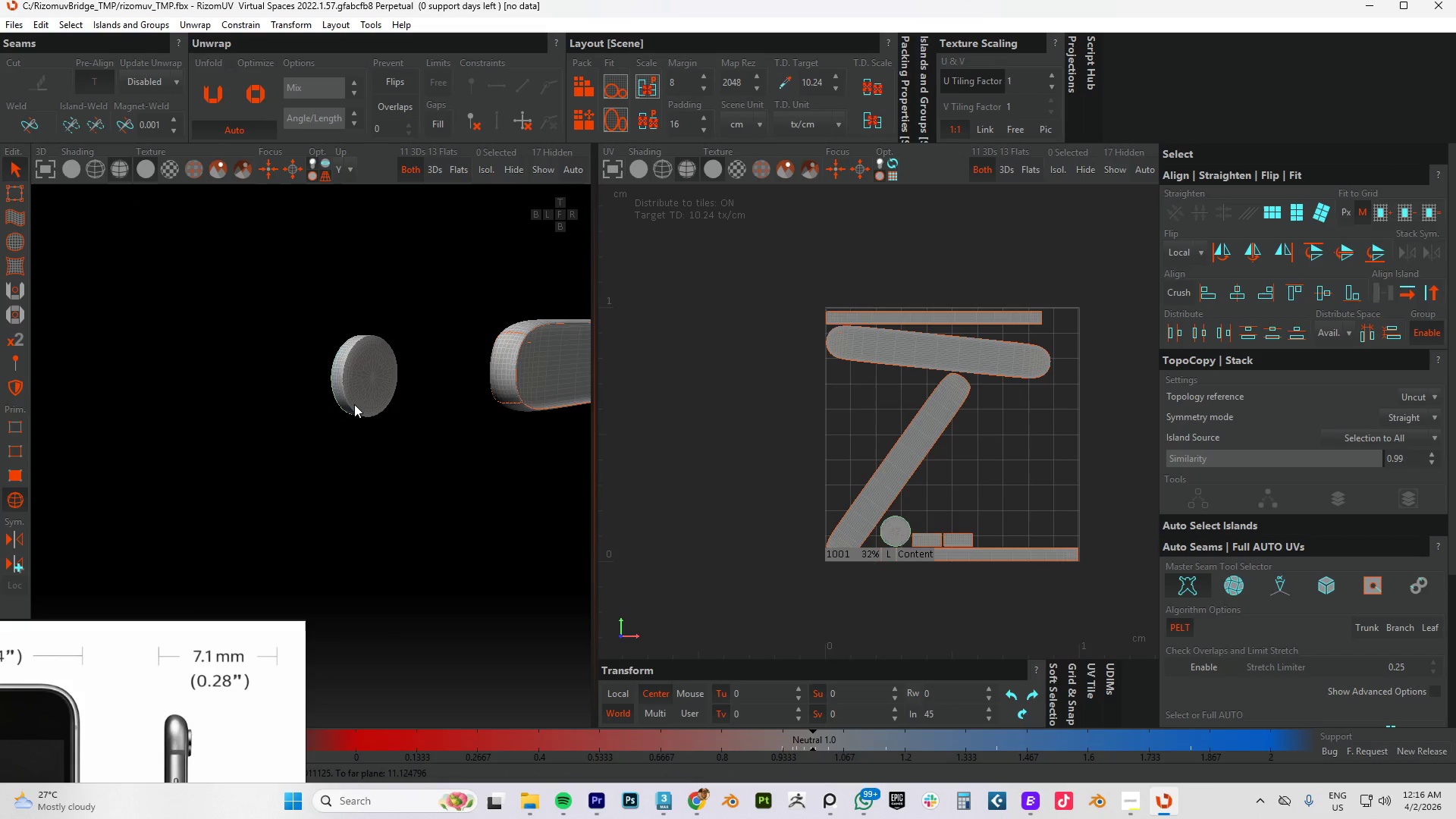 
scroll: coordinate [237, 361], scroll_direction: up, amount: 10.0
 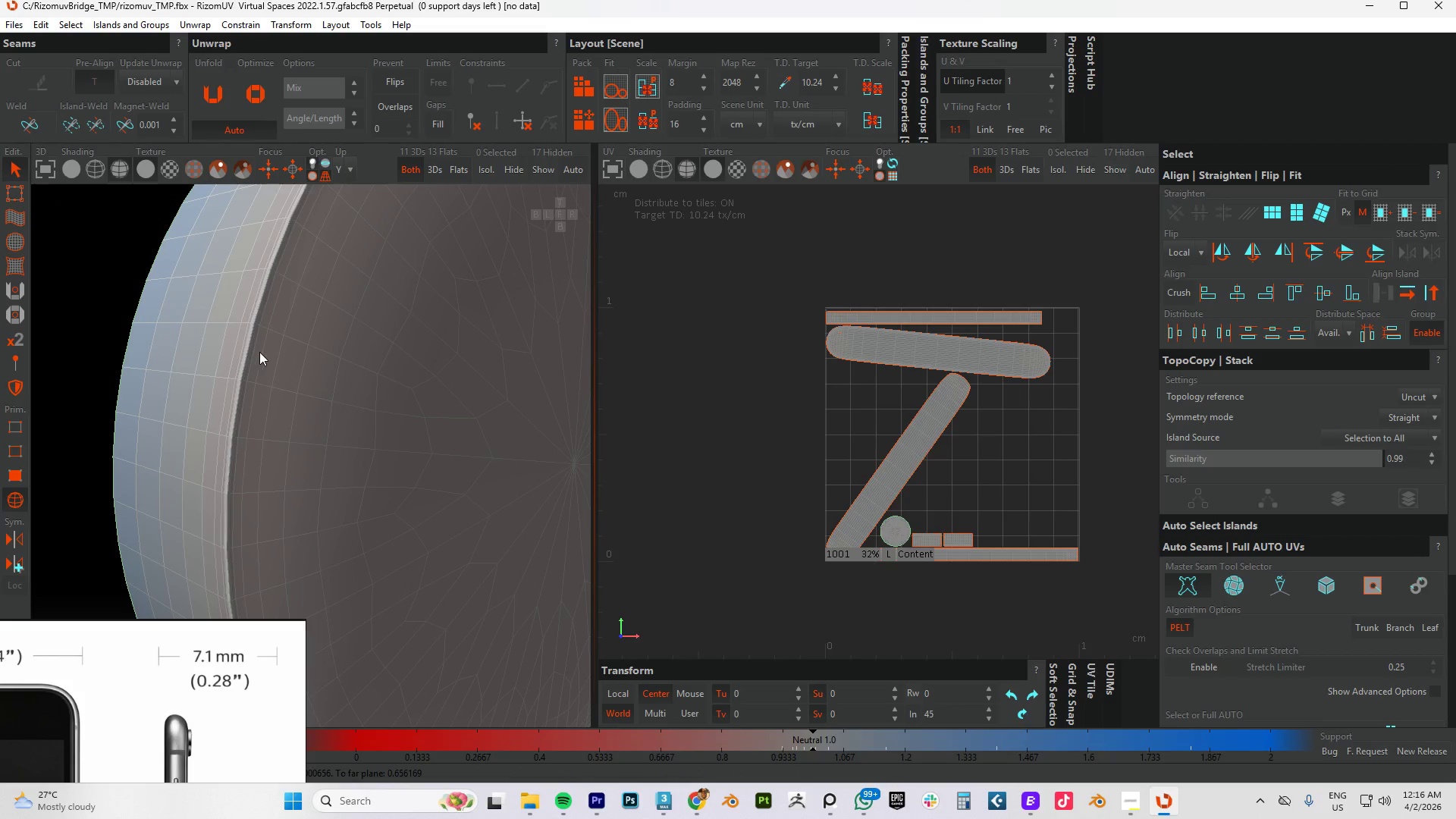 
scroll: coordinate [259, 352], scroll_direction: down, amount: 4.0
 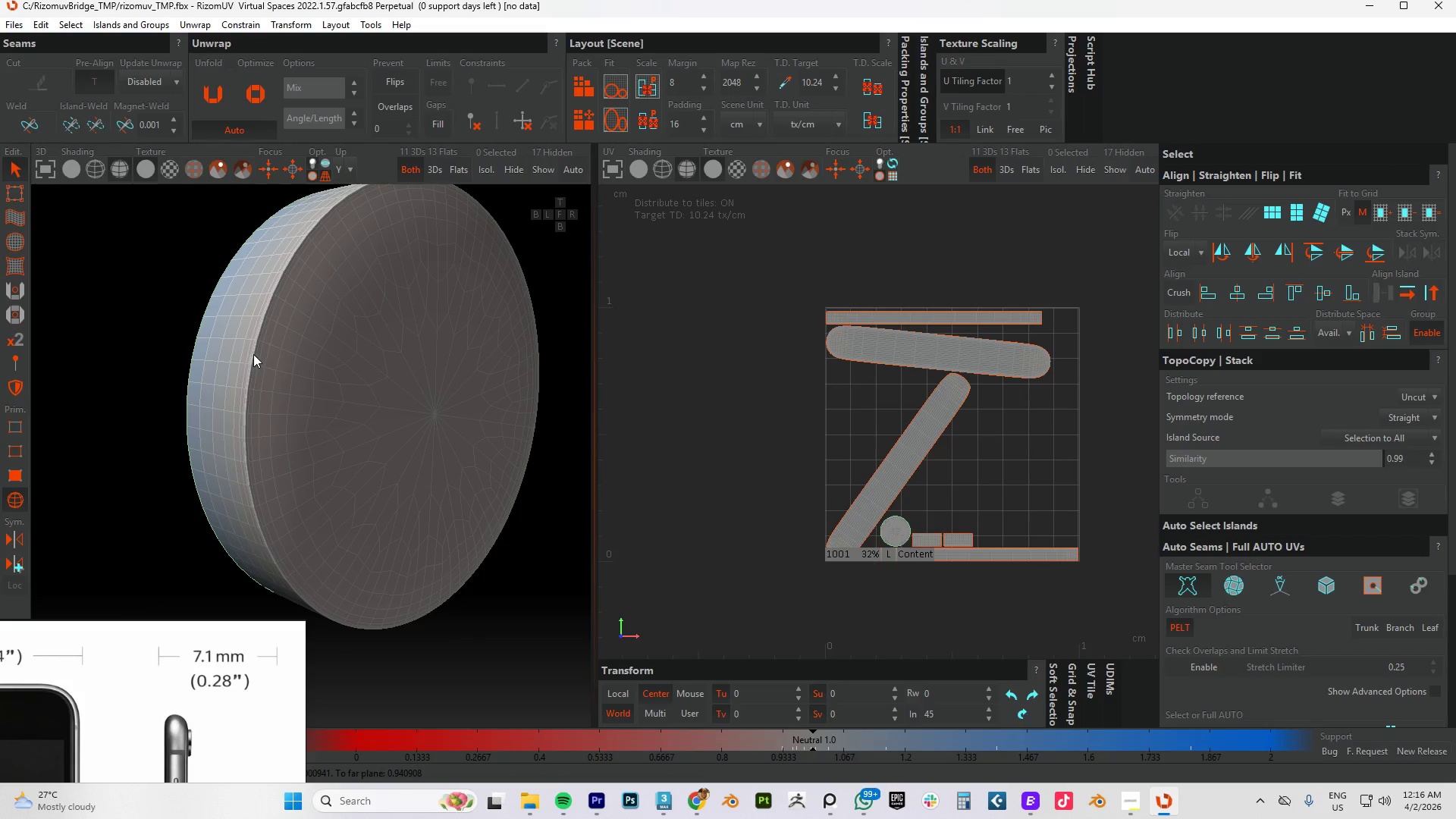 
left_click([256, 350])
 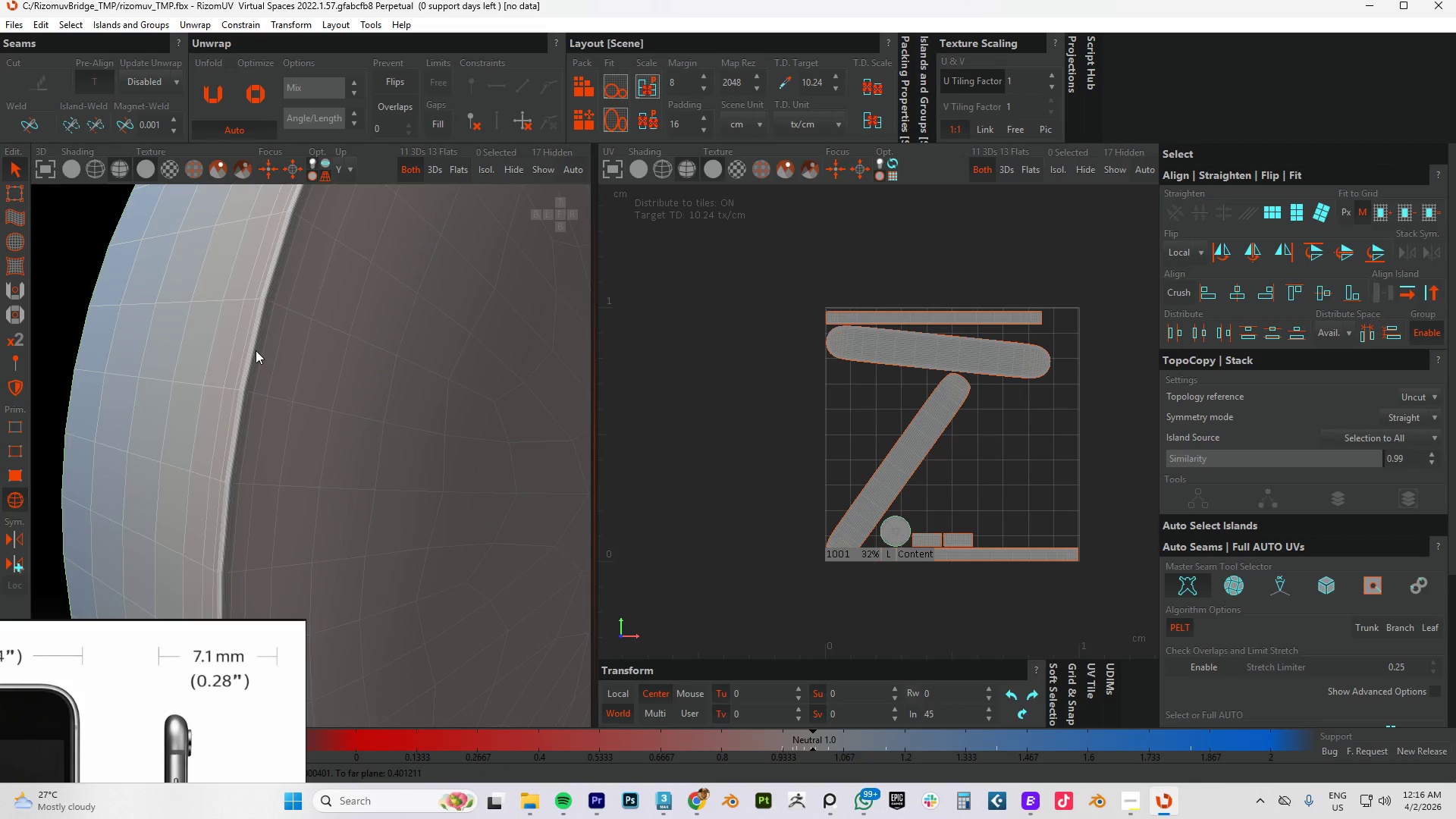 
scroll: coordinate [254, 354], scroll_direction: up, amount: 5.0
 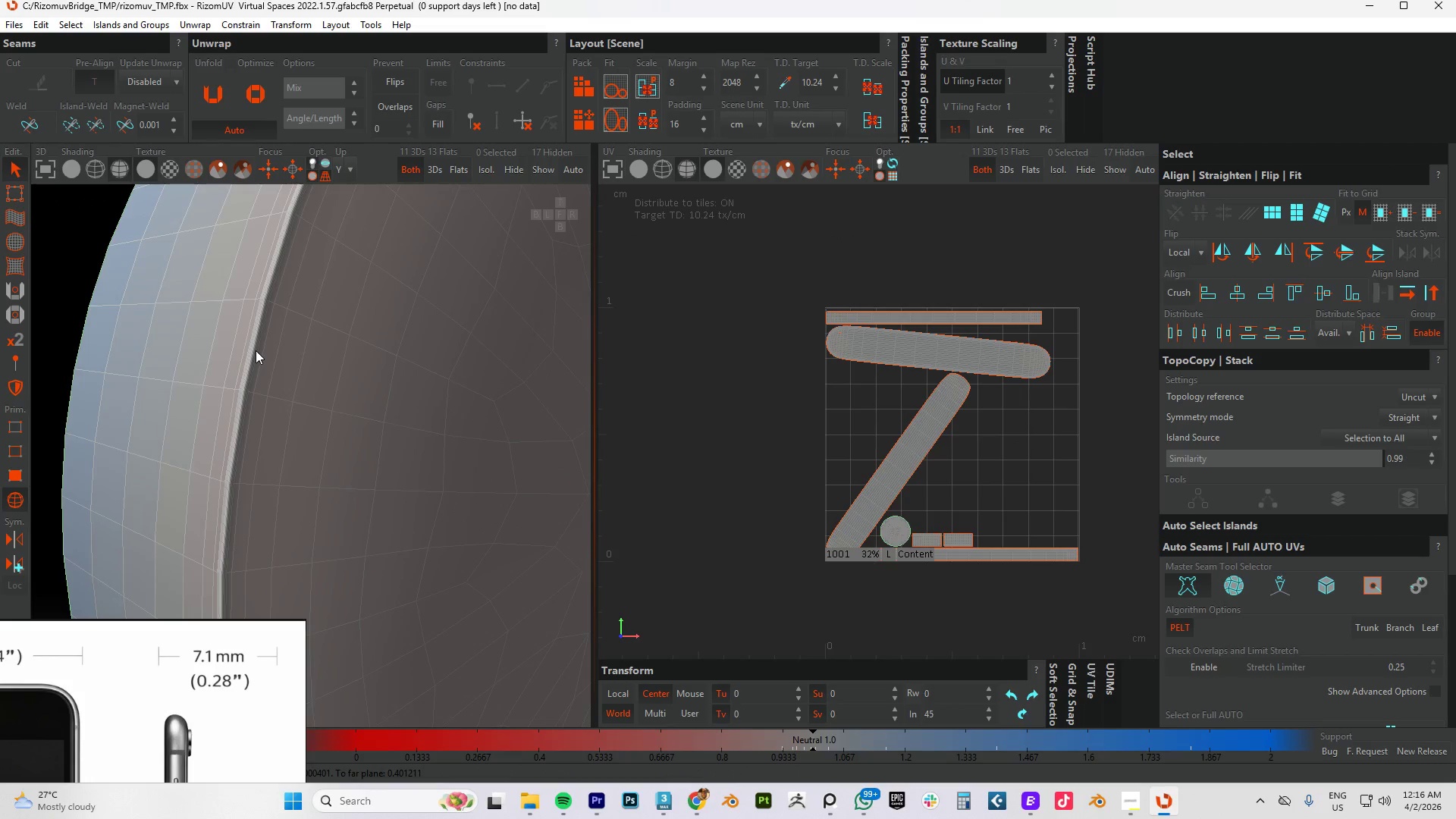 
double_click([256, 350])
 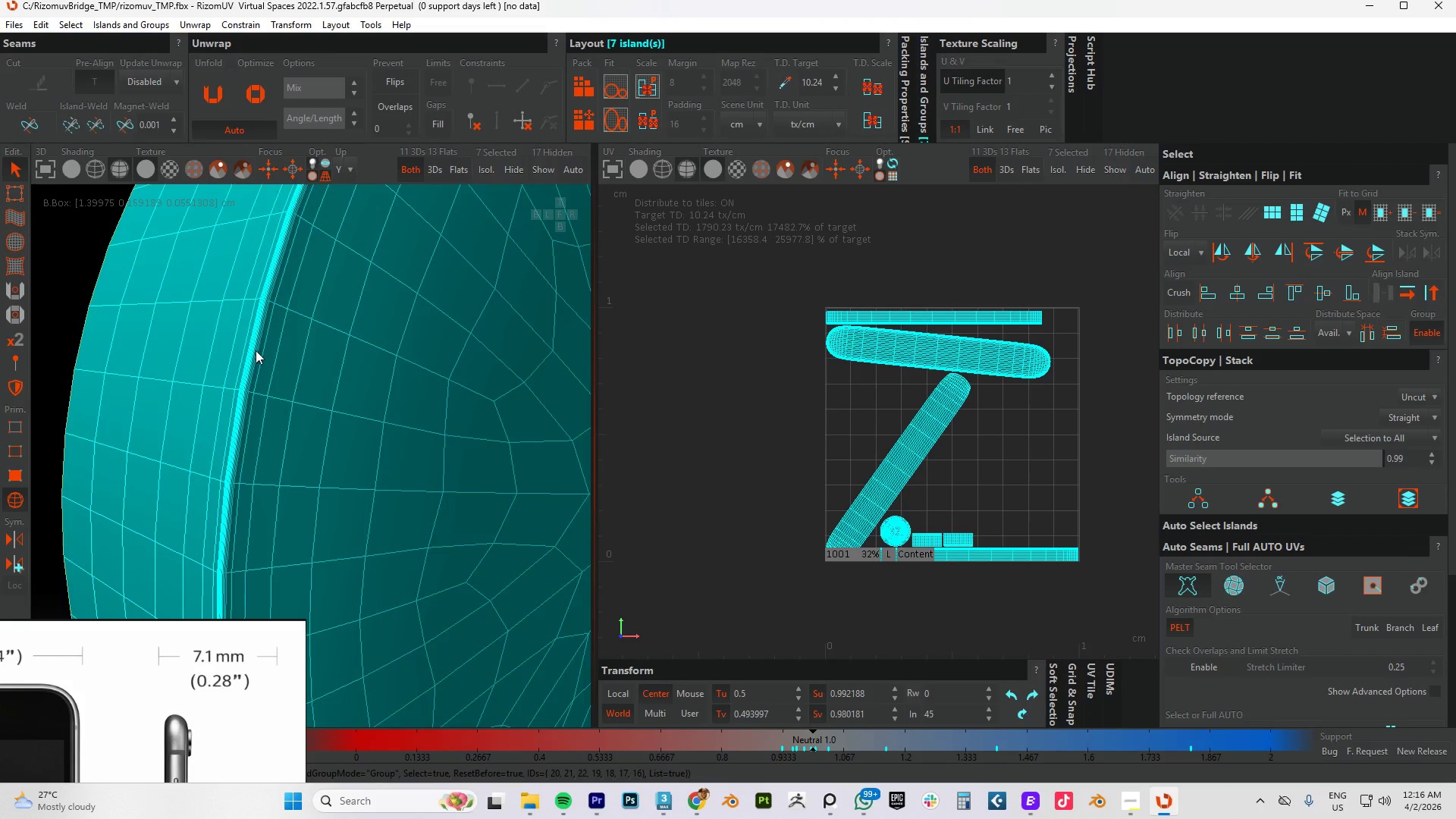 
key(F2)
 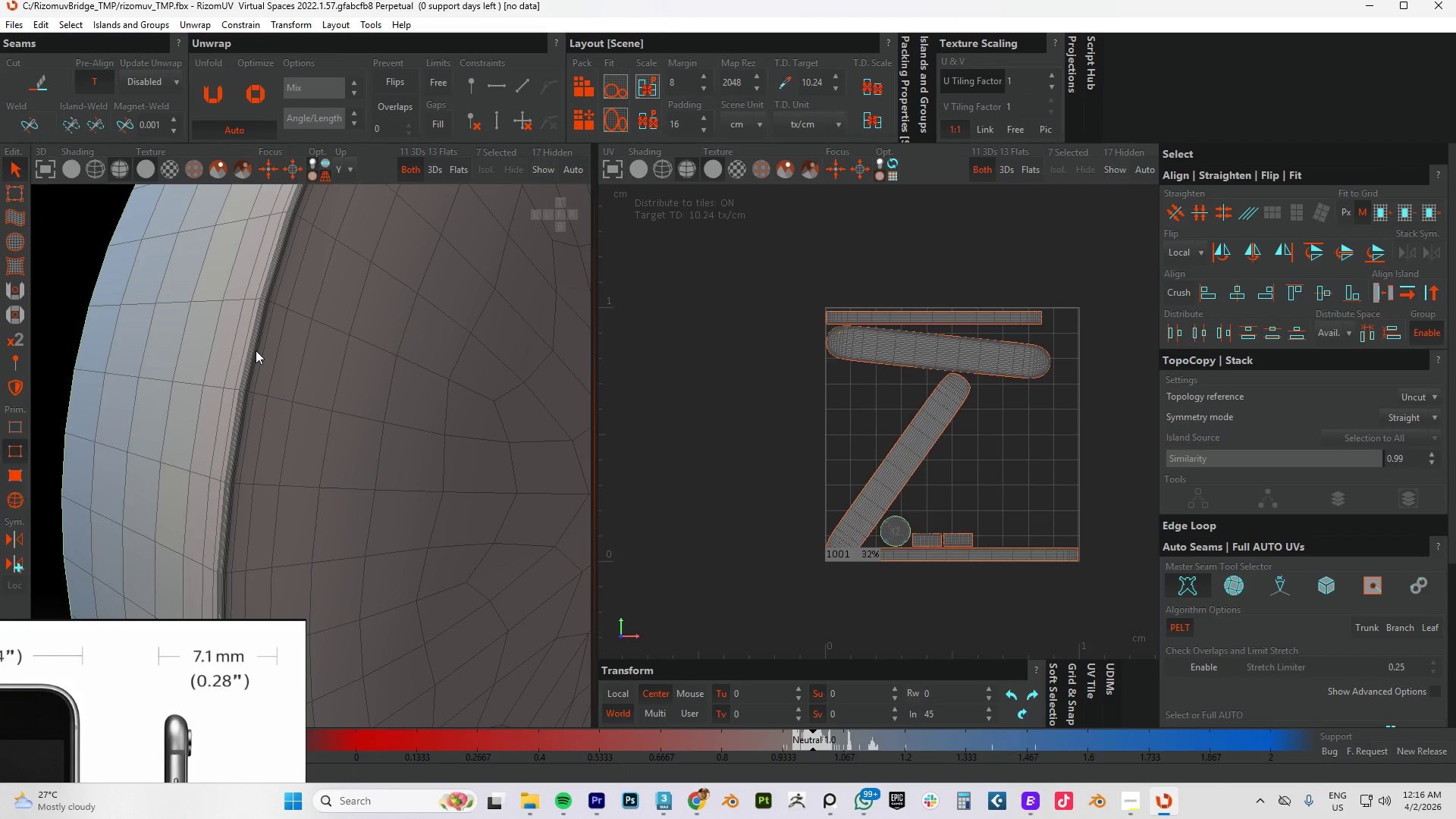 
double_click([256, 350])
 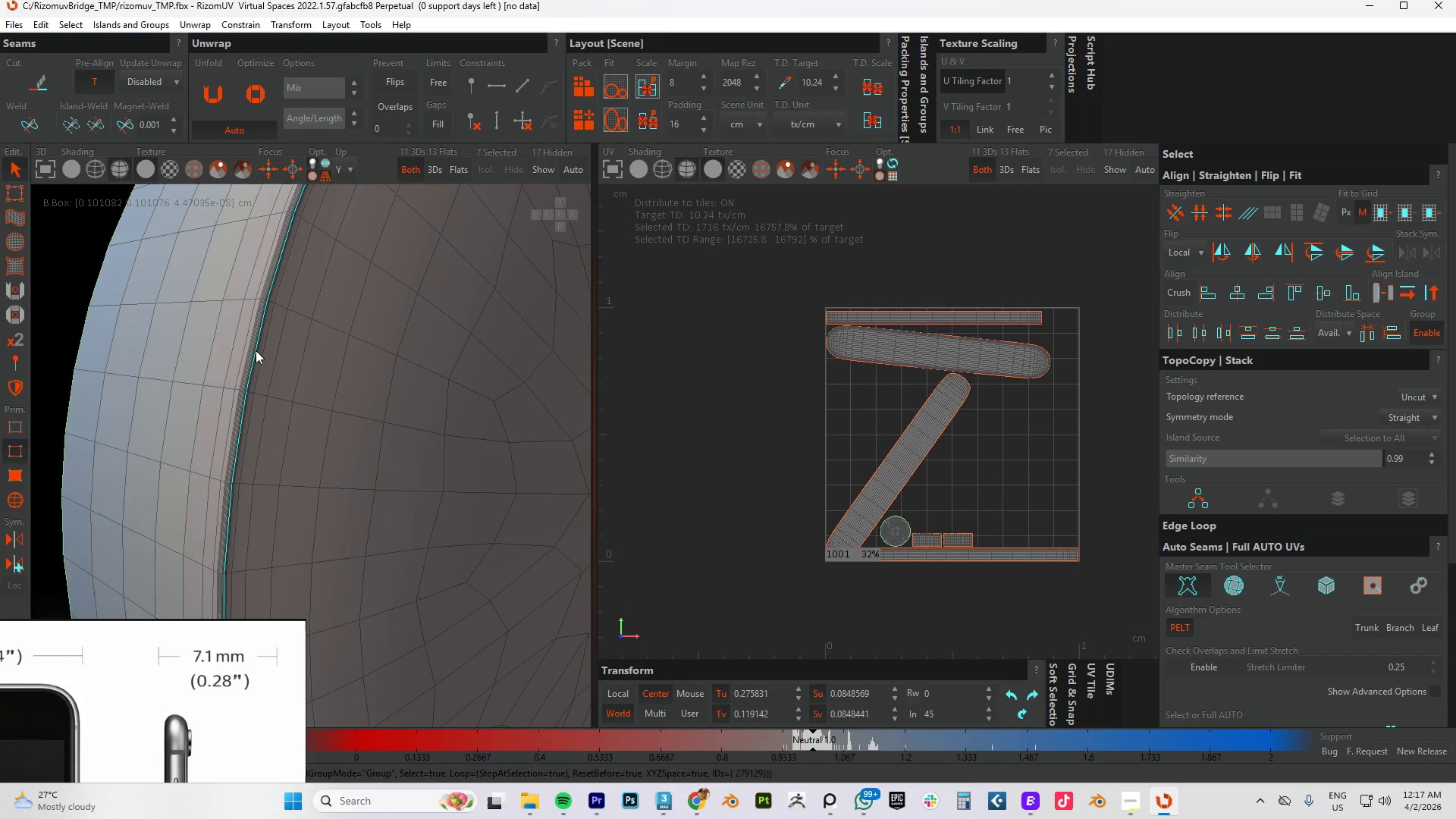 
scroll: coordinate [259, 359], scroll_direction: up, amount: 4.0
 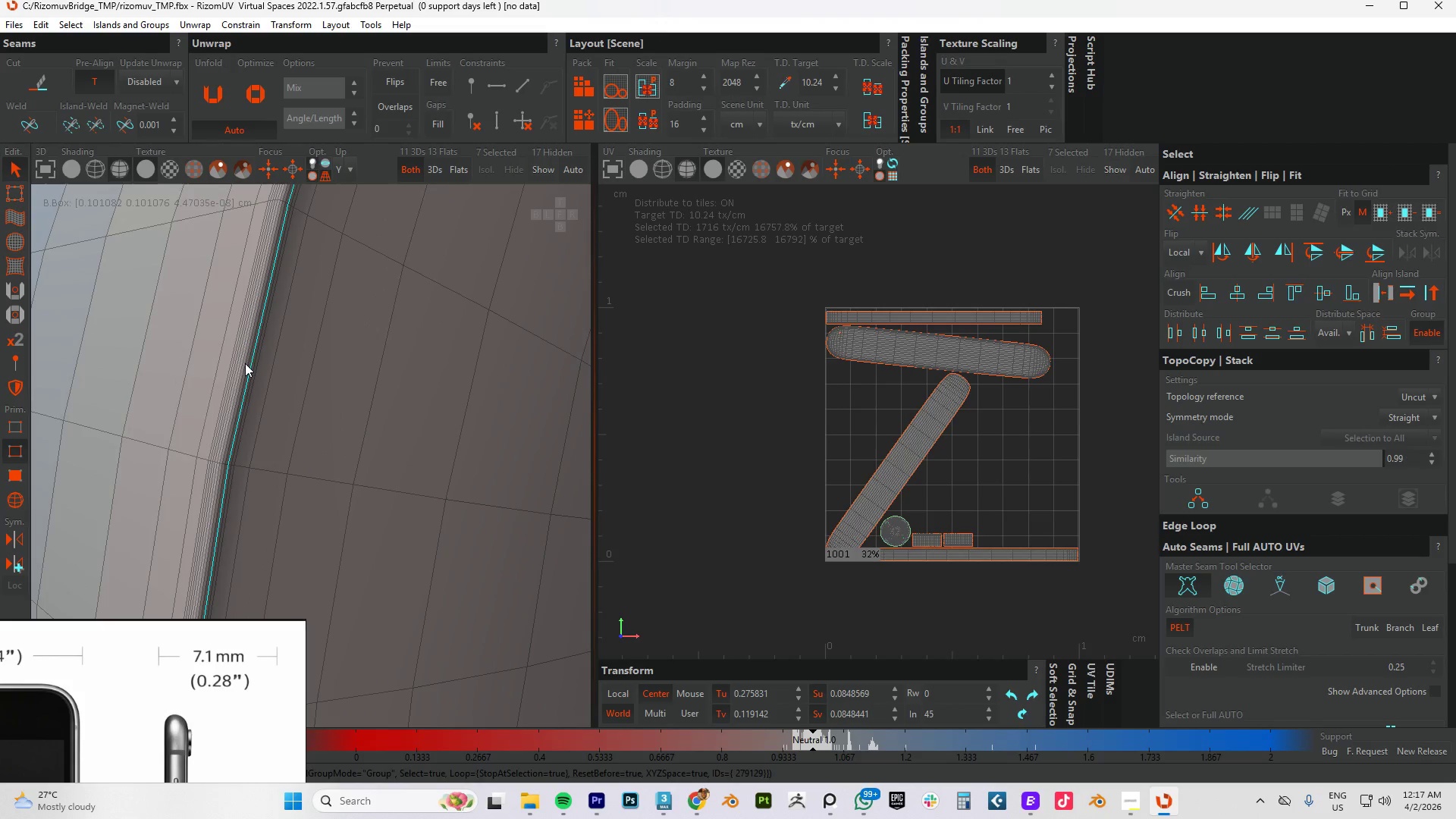 
double_click([245, 363])
 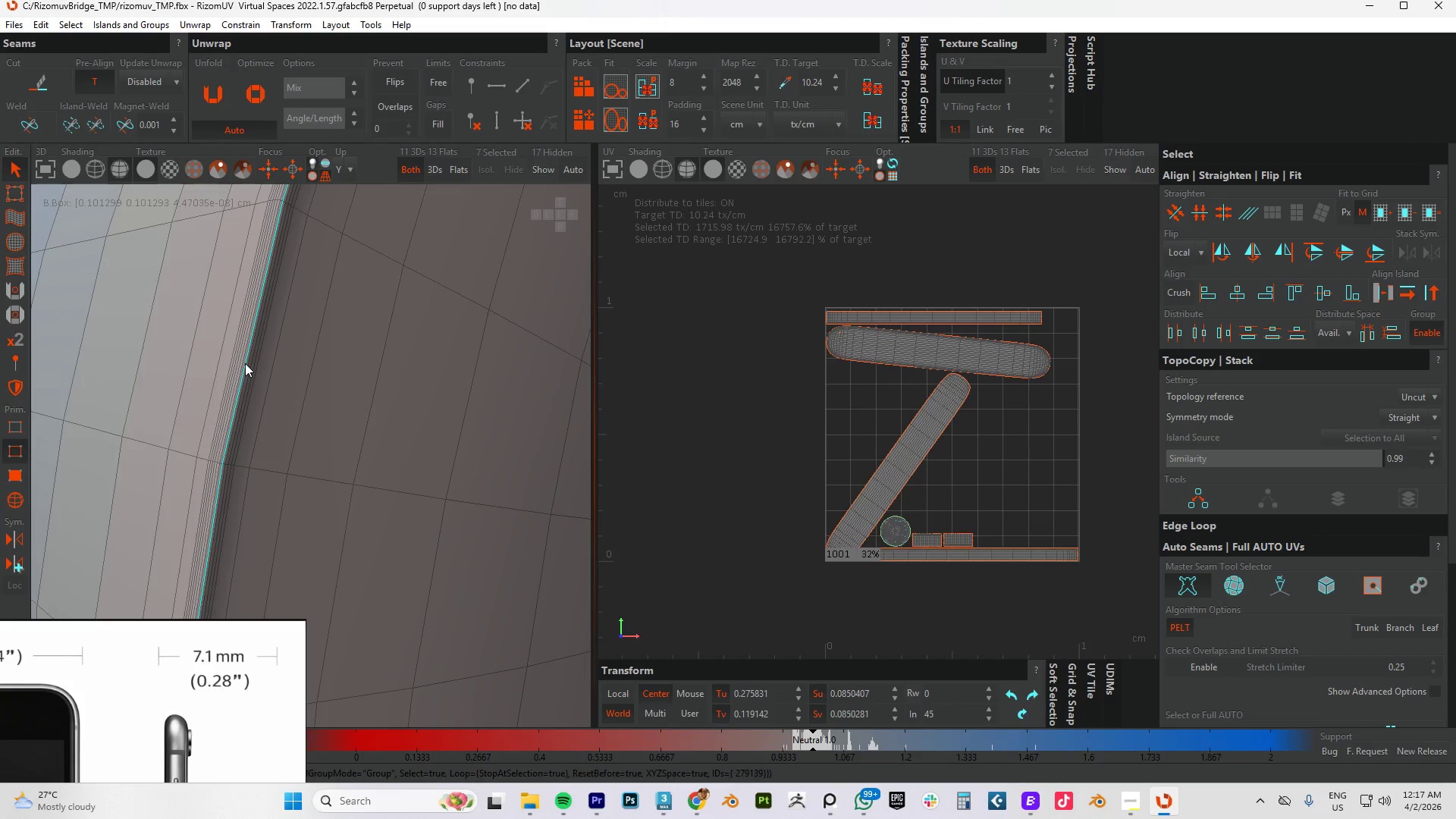 
hold_key(key=AltLeft, duration=0.52)
 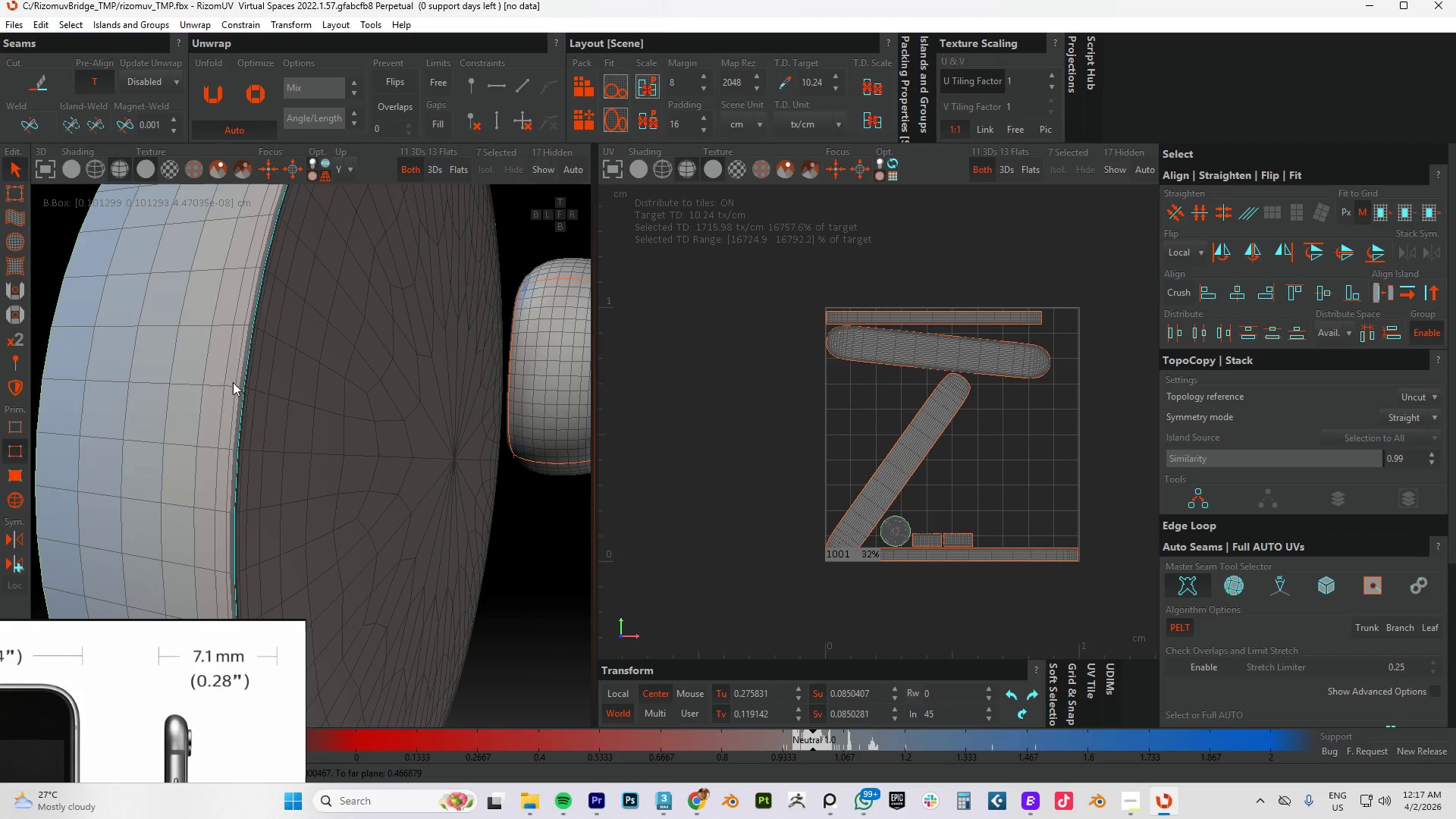 
scroll: coordinate [245, 363], scroll_direction: down, amount: 7.0
 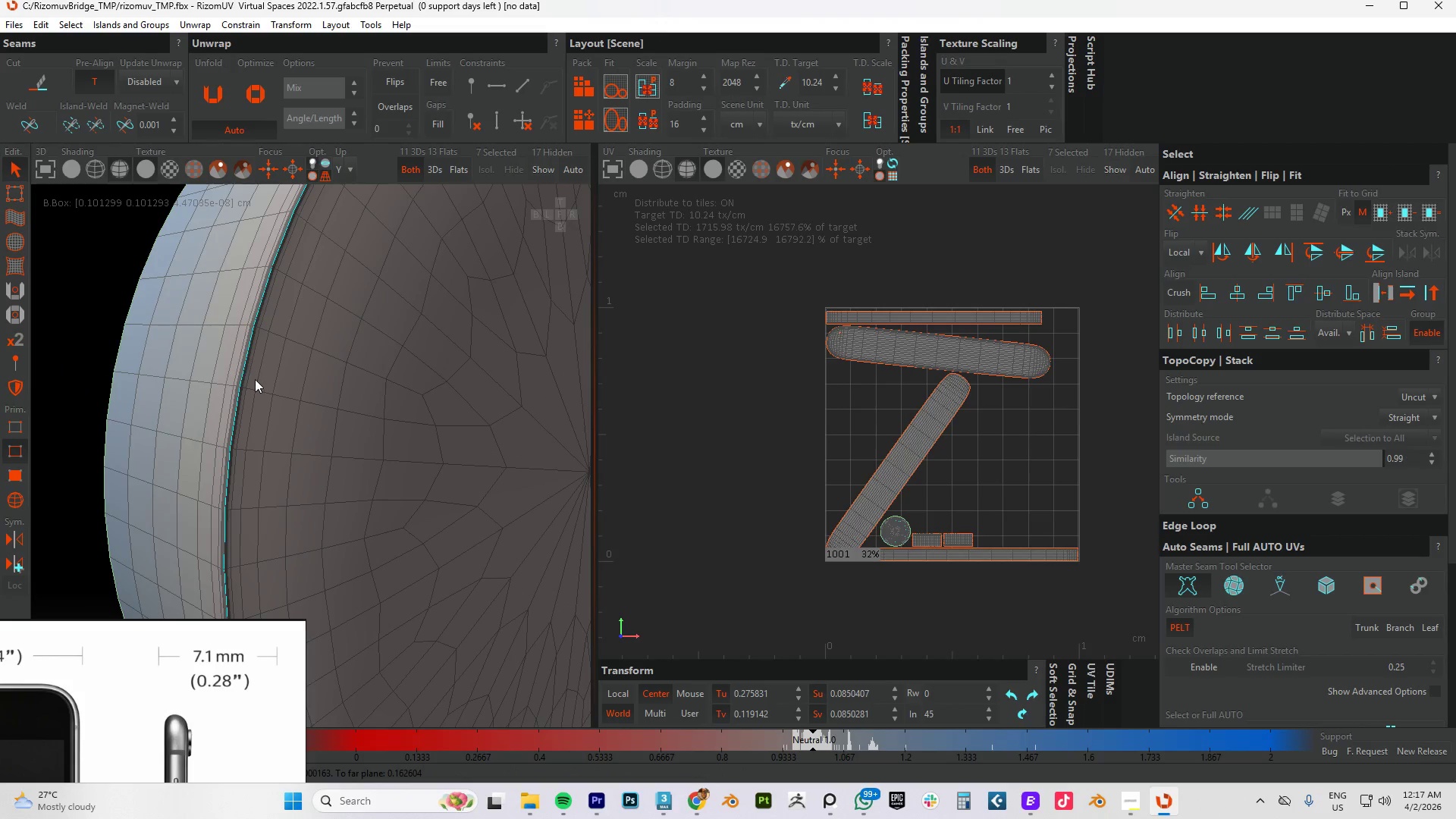 
hold_key(key=ControlLeft, duration=1.47)
left_click([214, 384])
 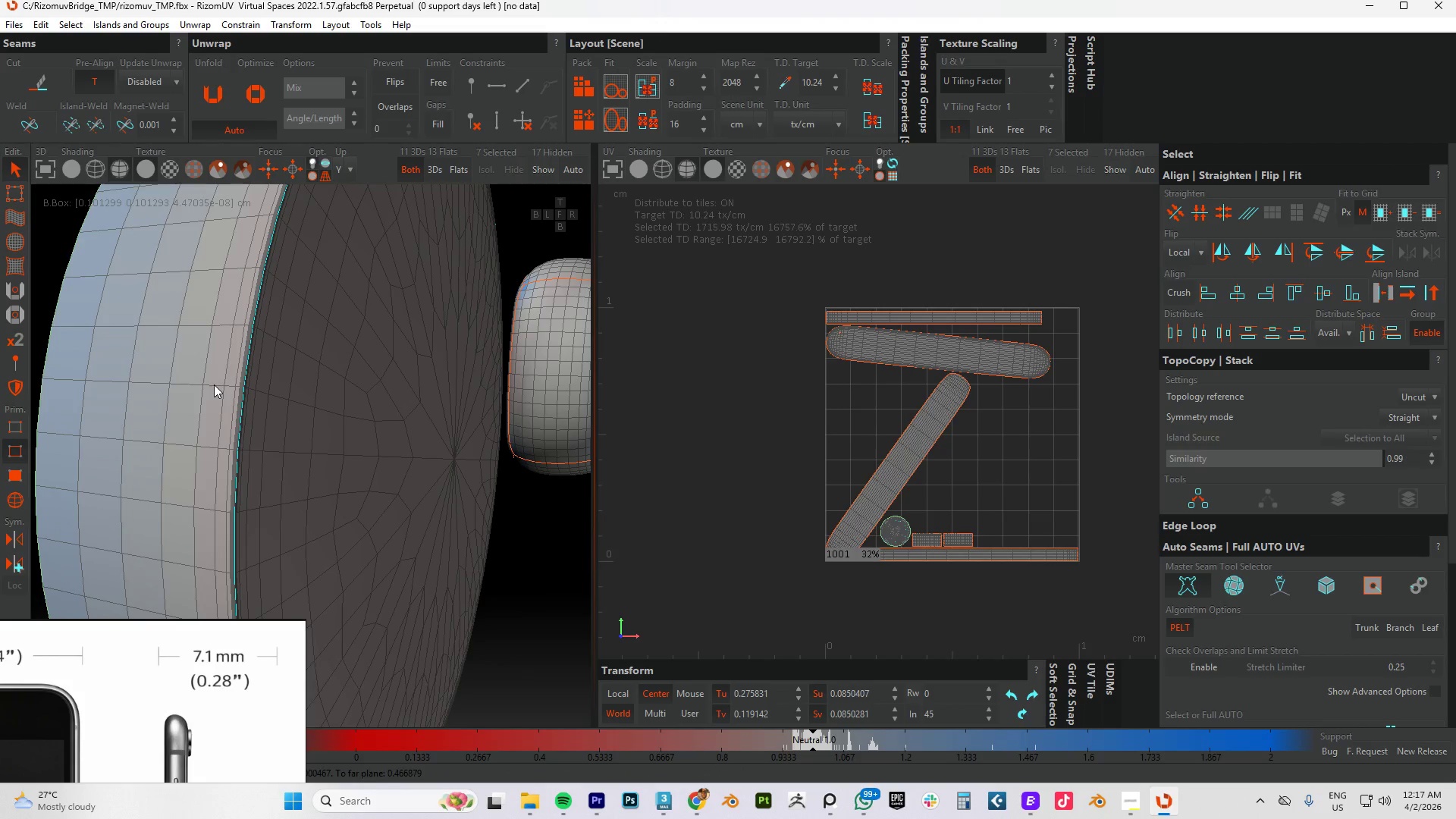 
double_click([214, 384])
 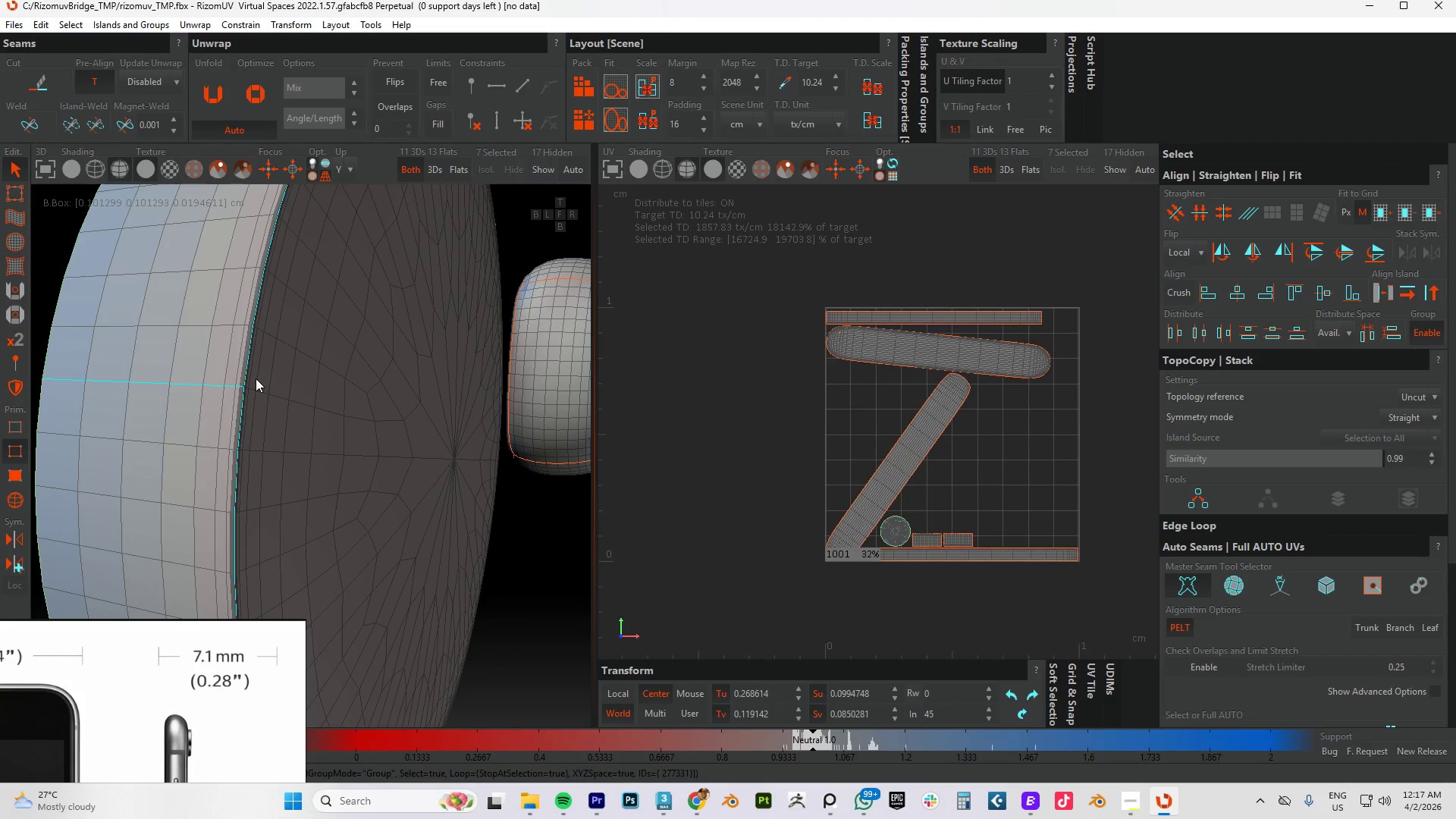 
type(cu)
 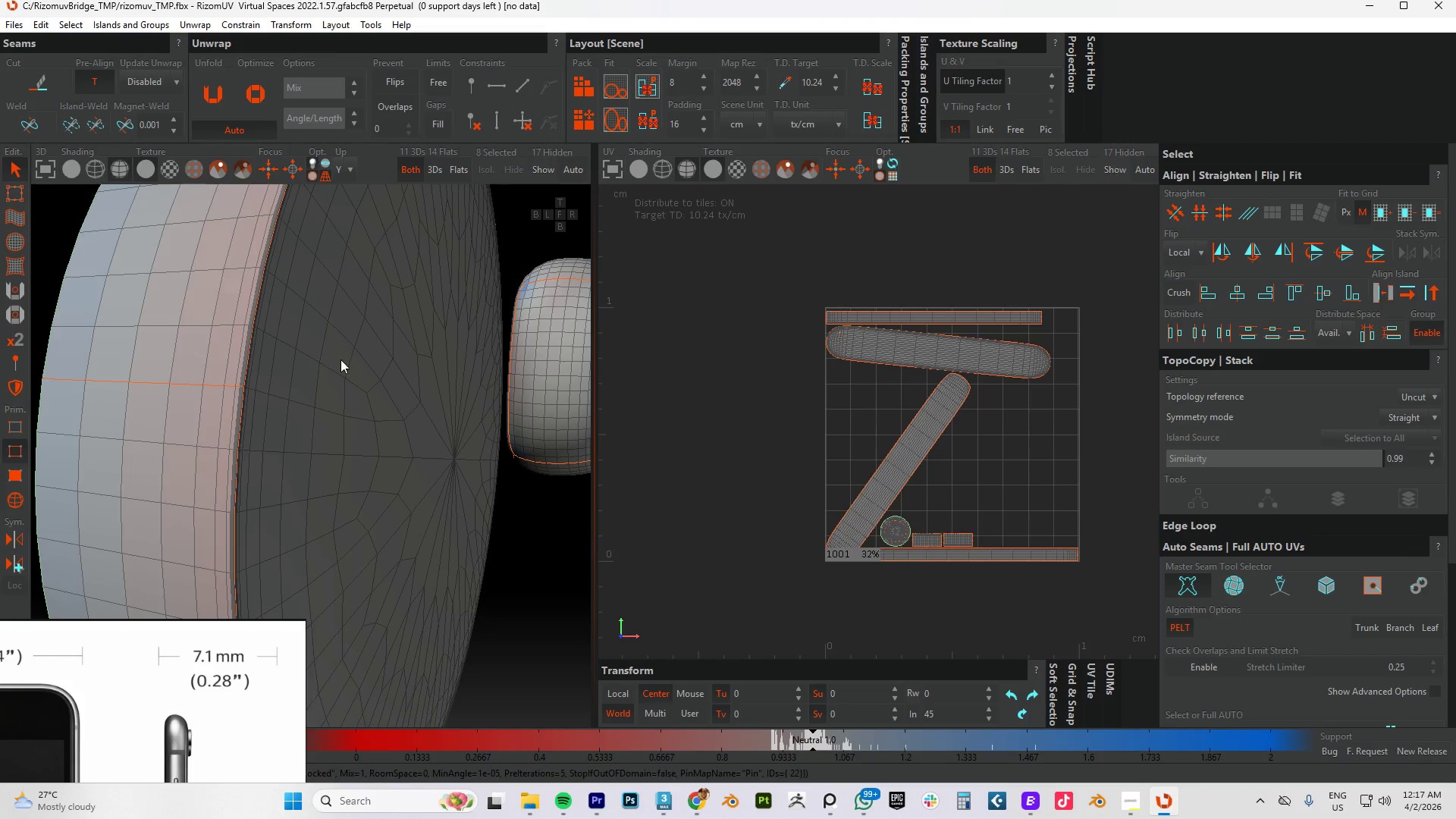 
key(P)
 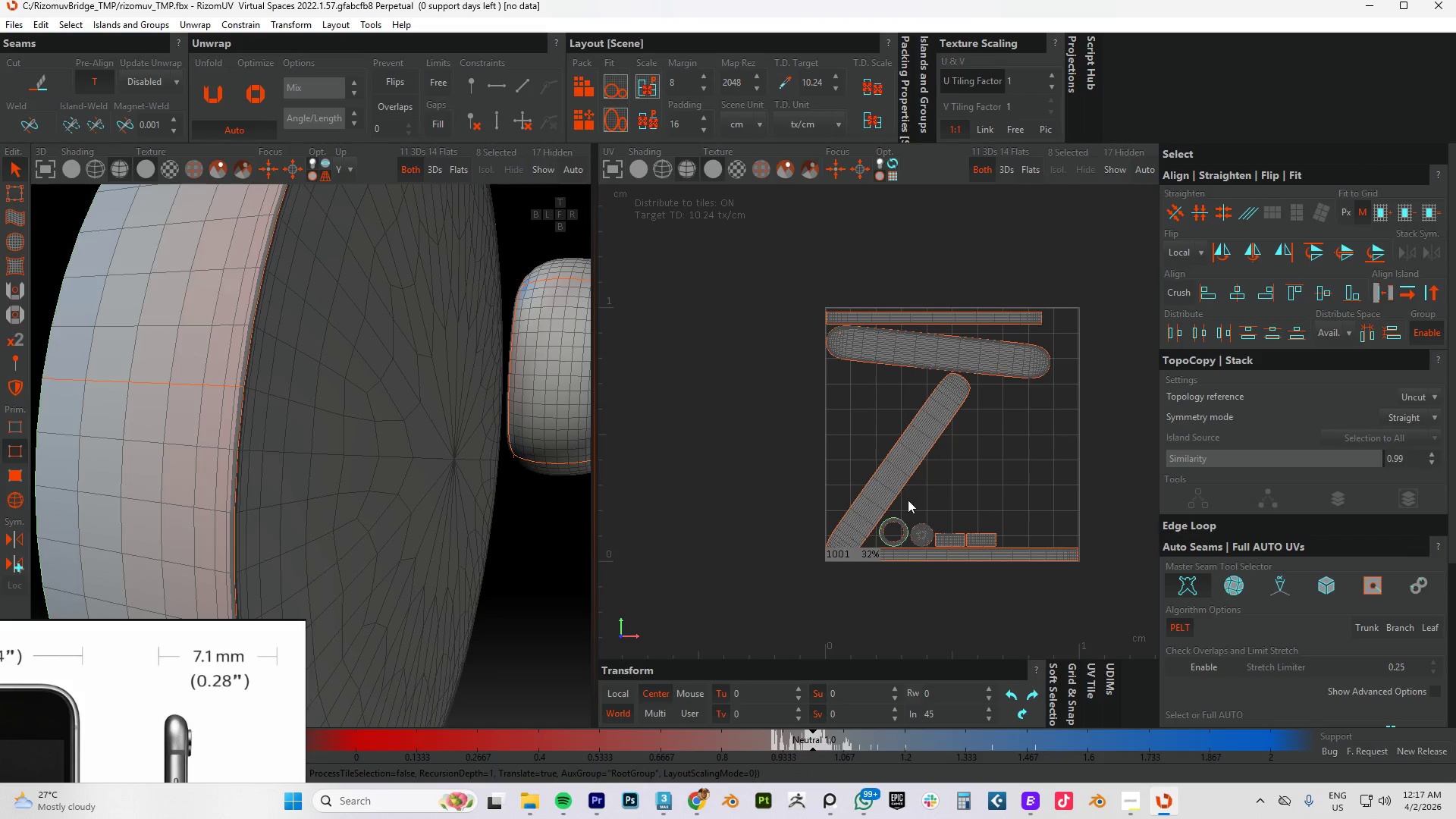 
scroll: coordinate [995, 519], scroll_direction: up, amount: 5.0
 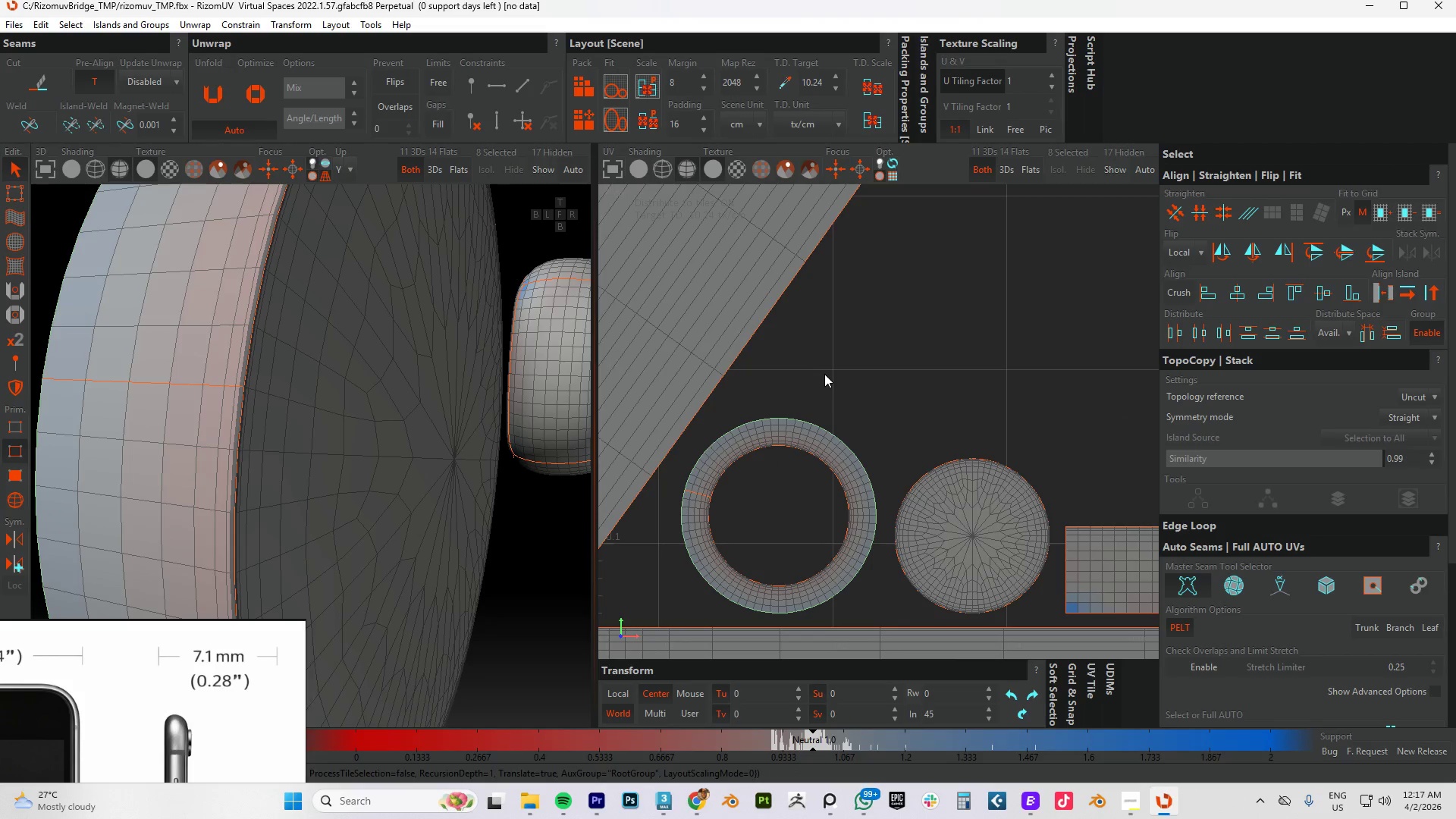 
key(F4)
 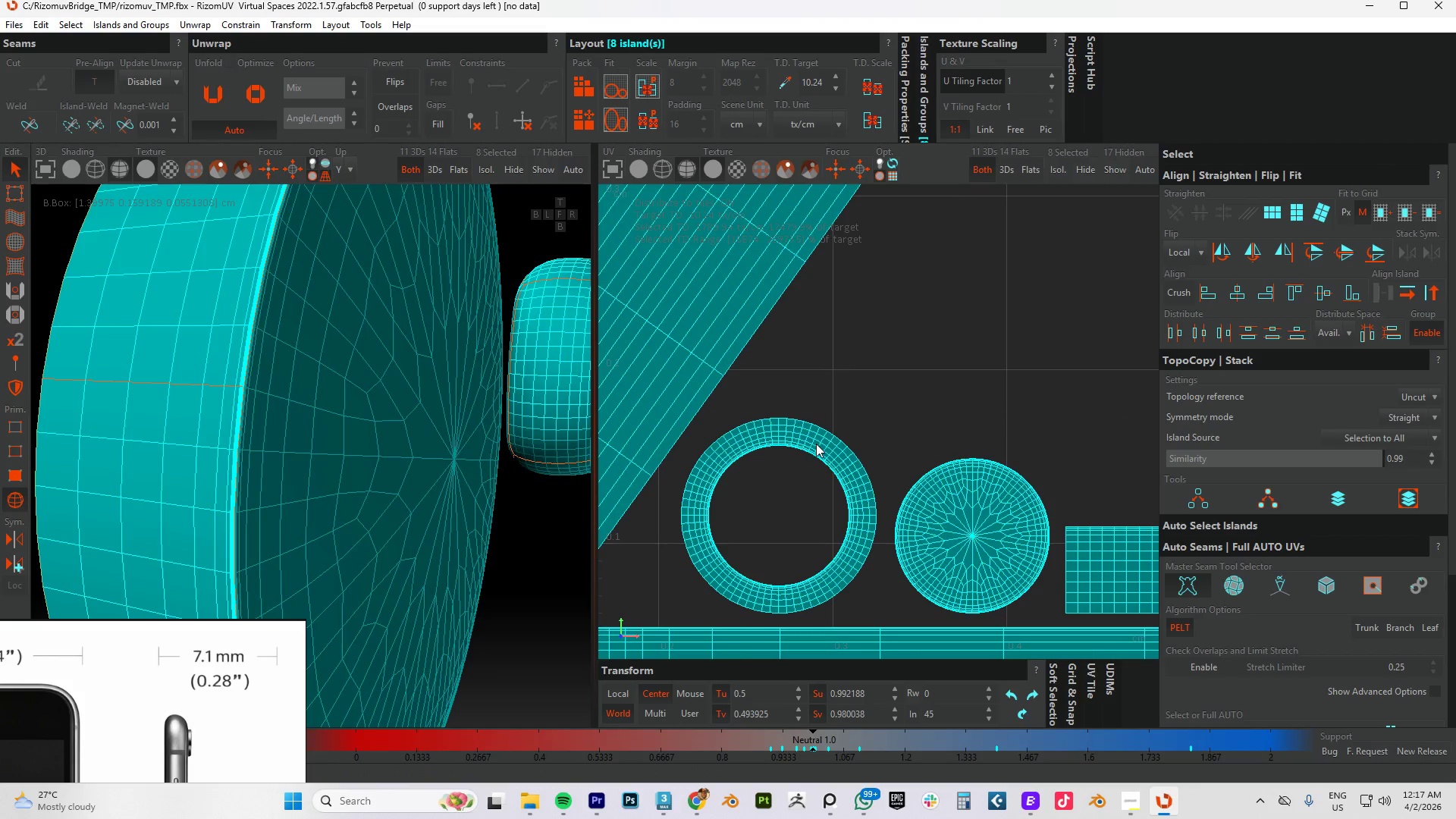 
left_click([815, 444])
 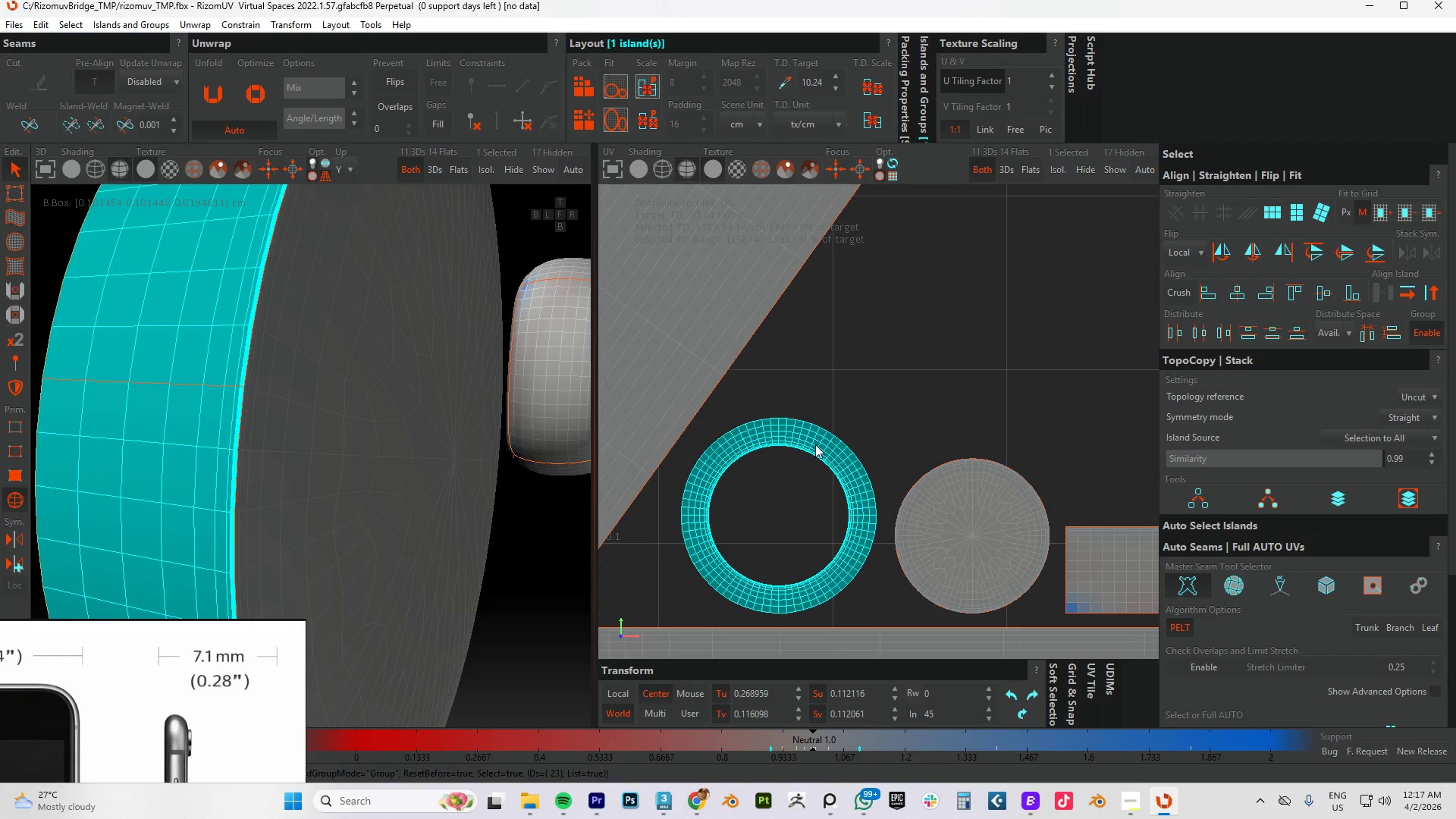 
type(cup)
 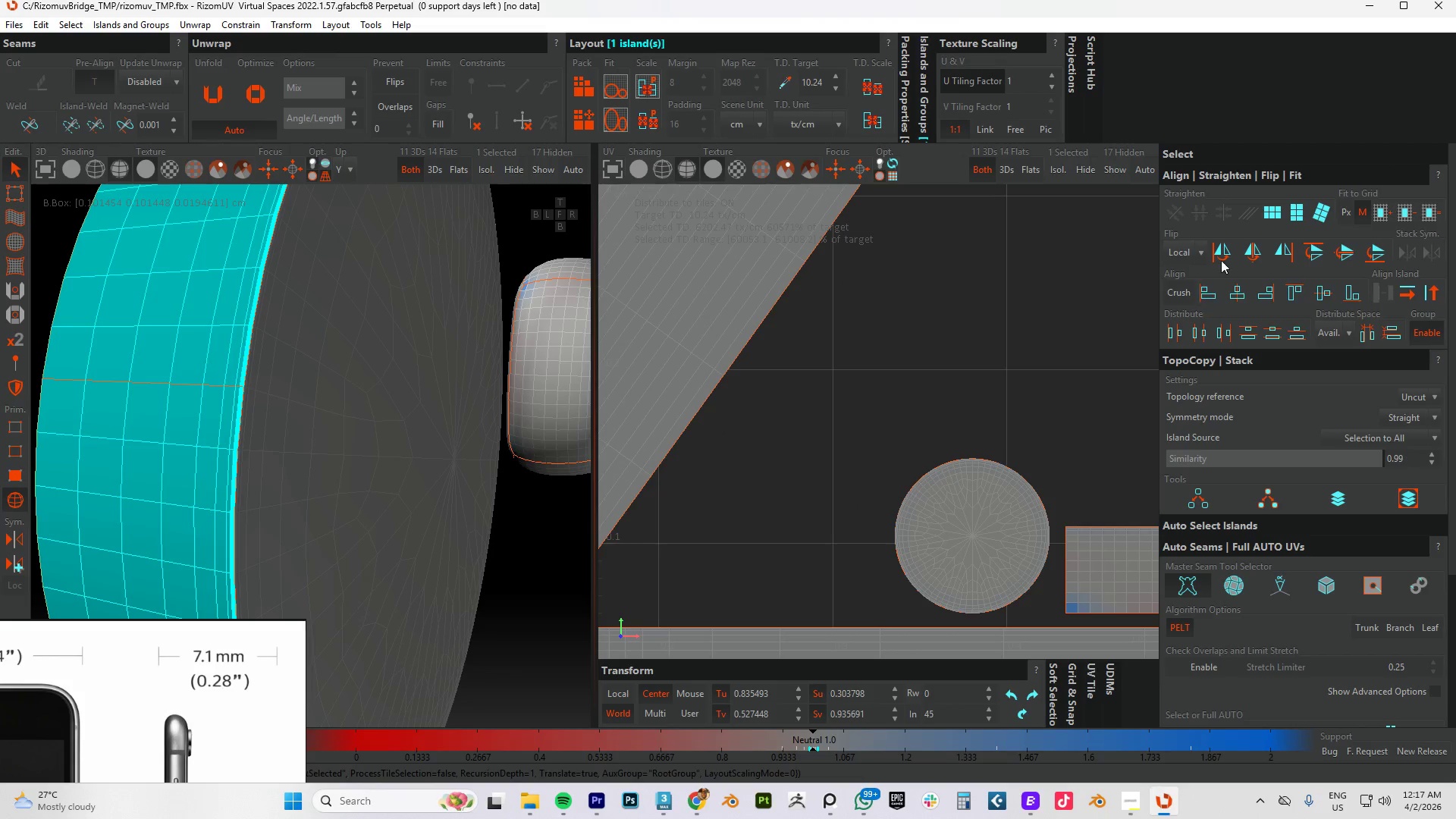 
scroll: coordinate [958, 379], scroll_direction: down, amount: 6.0
 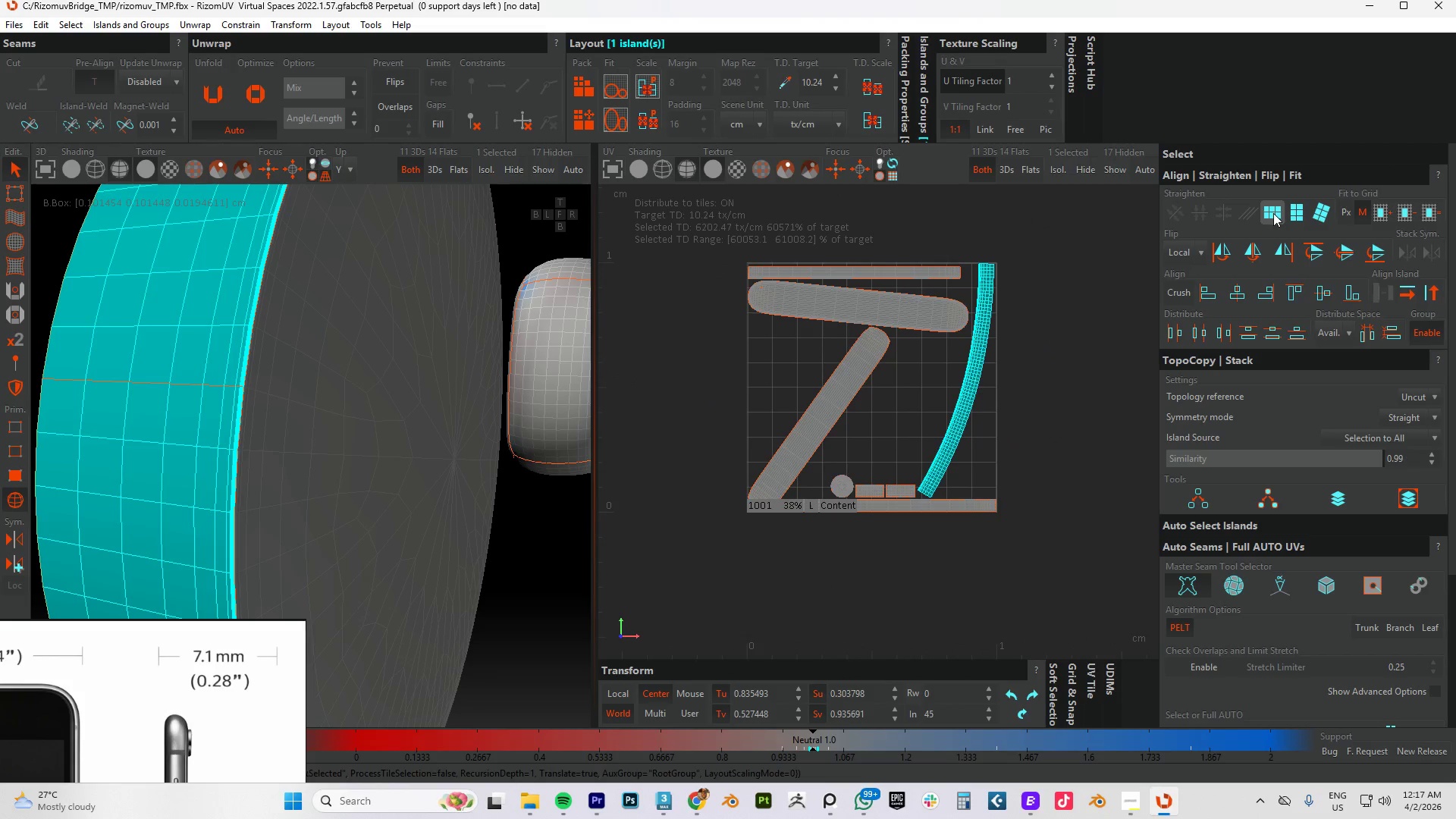 
left_click([1276, 214])
 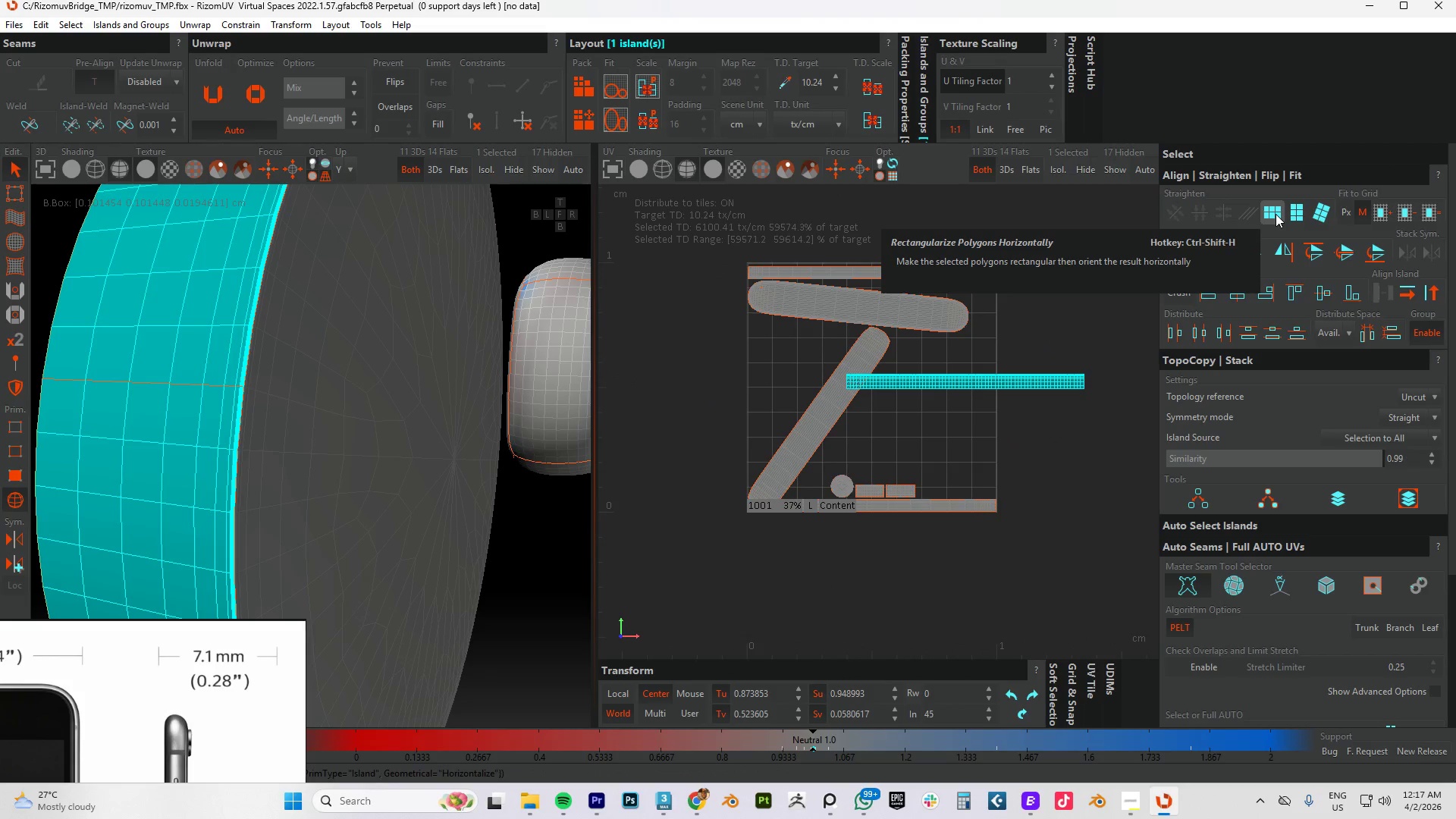 
key(P)
 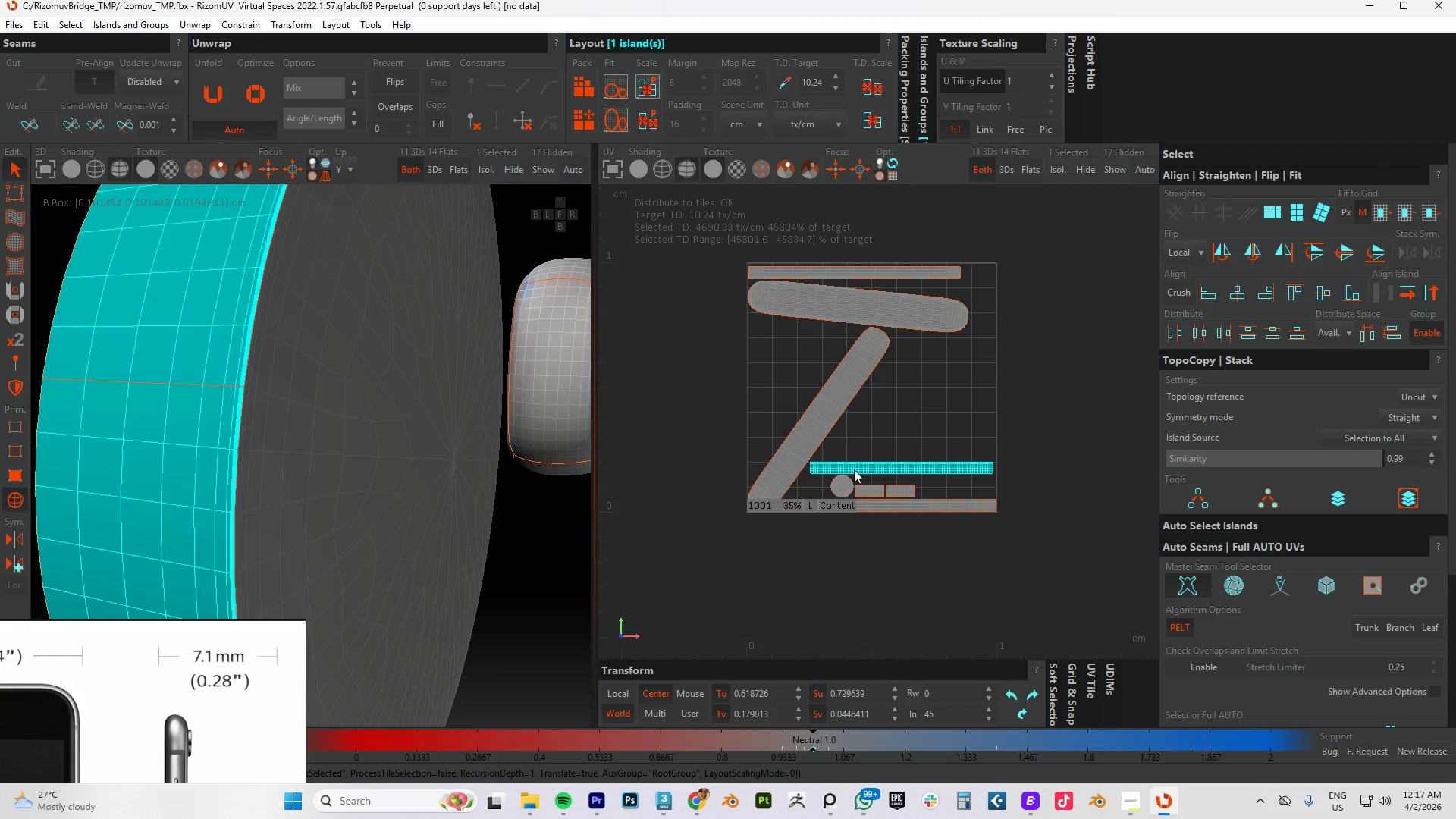 
left_click([849, 473])
 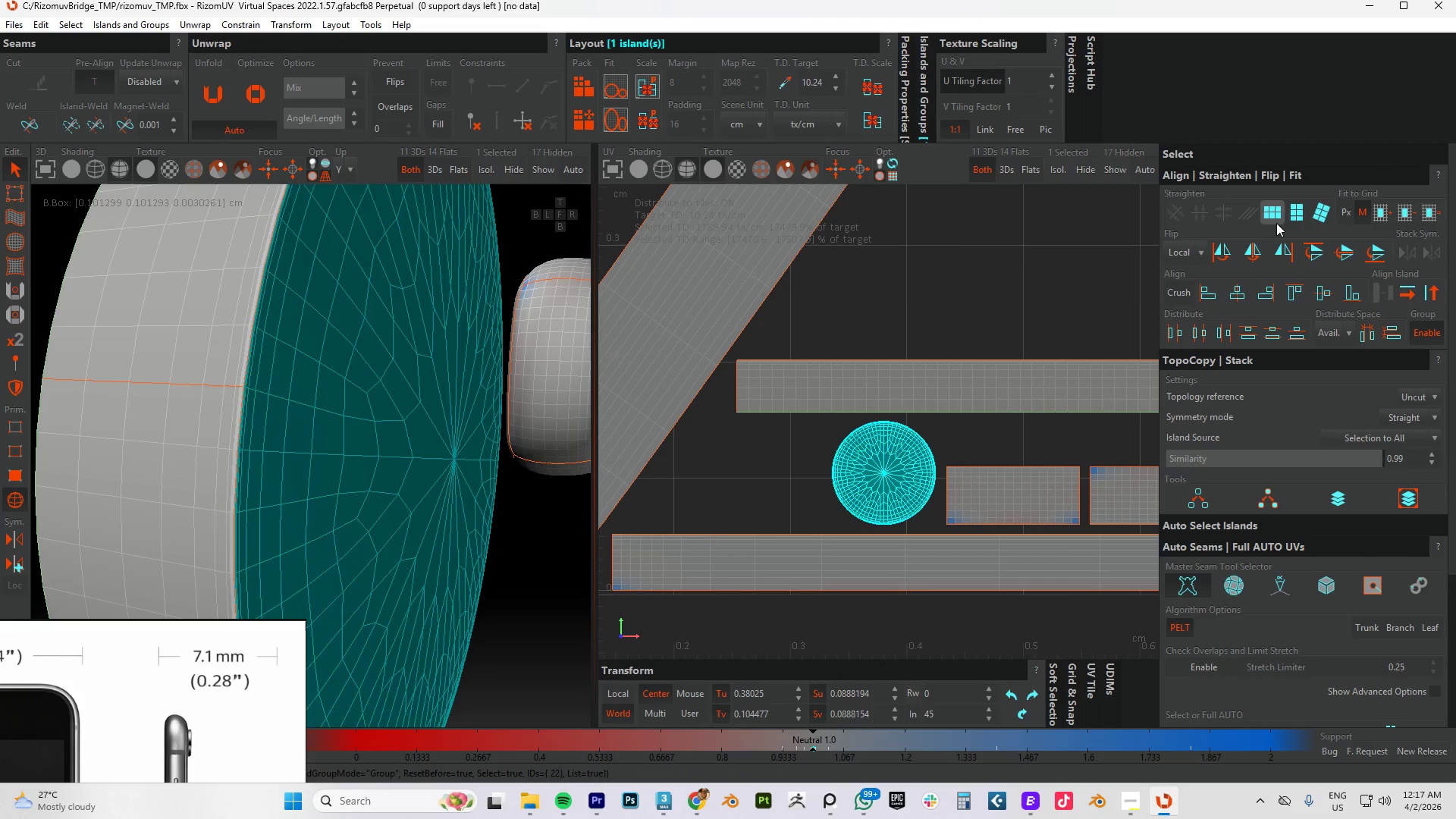 
scroll: coordinate [830, 490], scroll_direction: up, amount: 4.0
 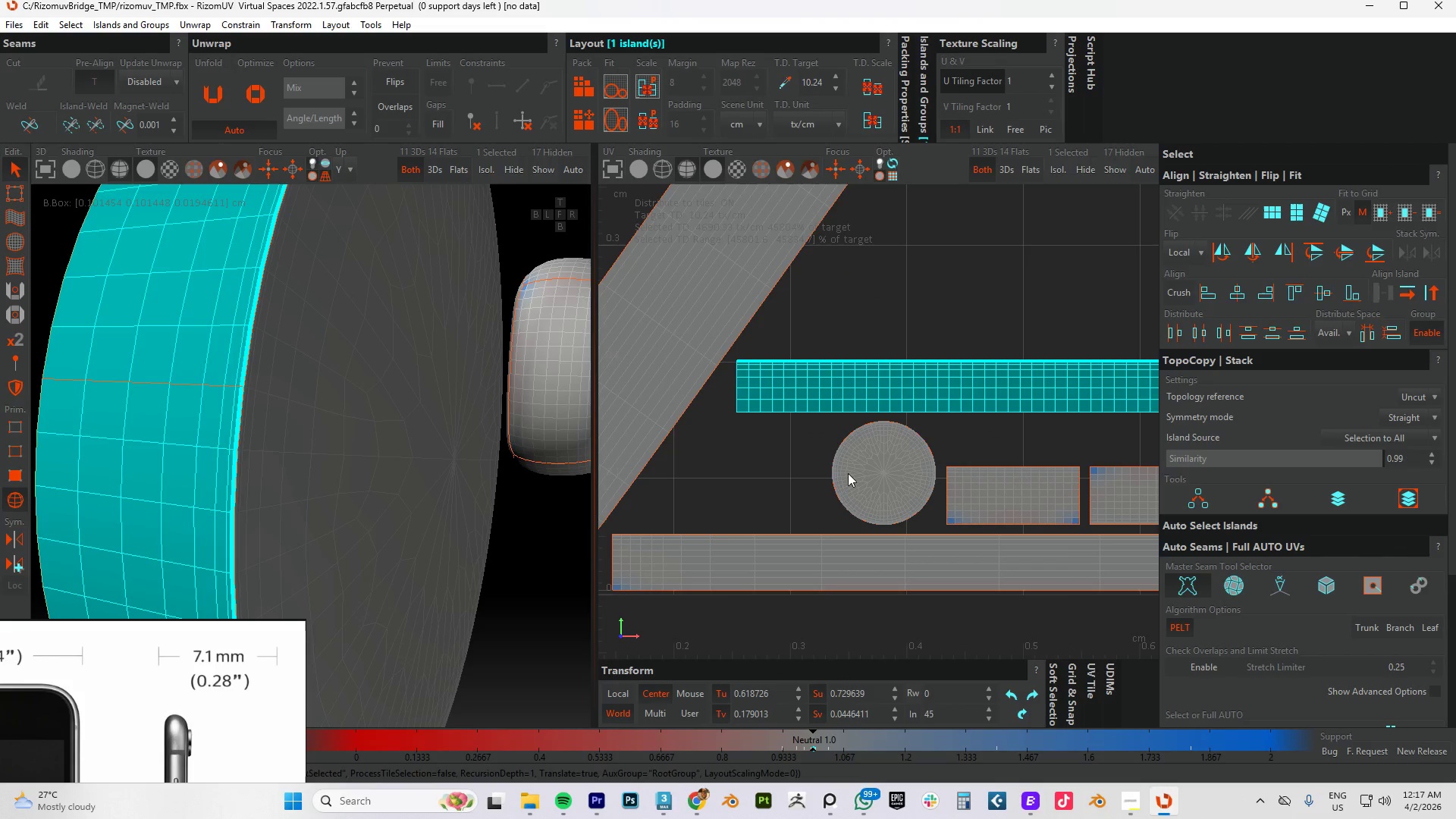 
type(cup)
 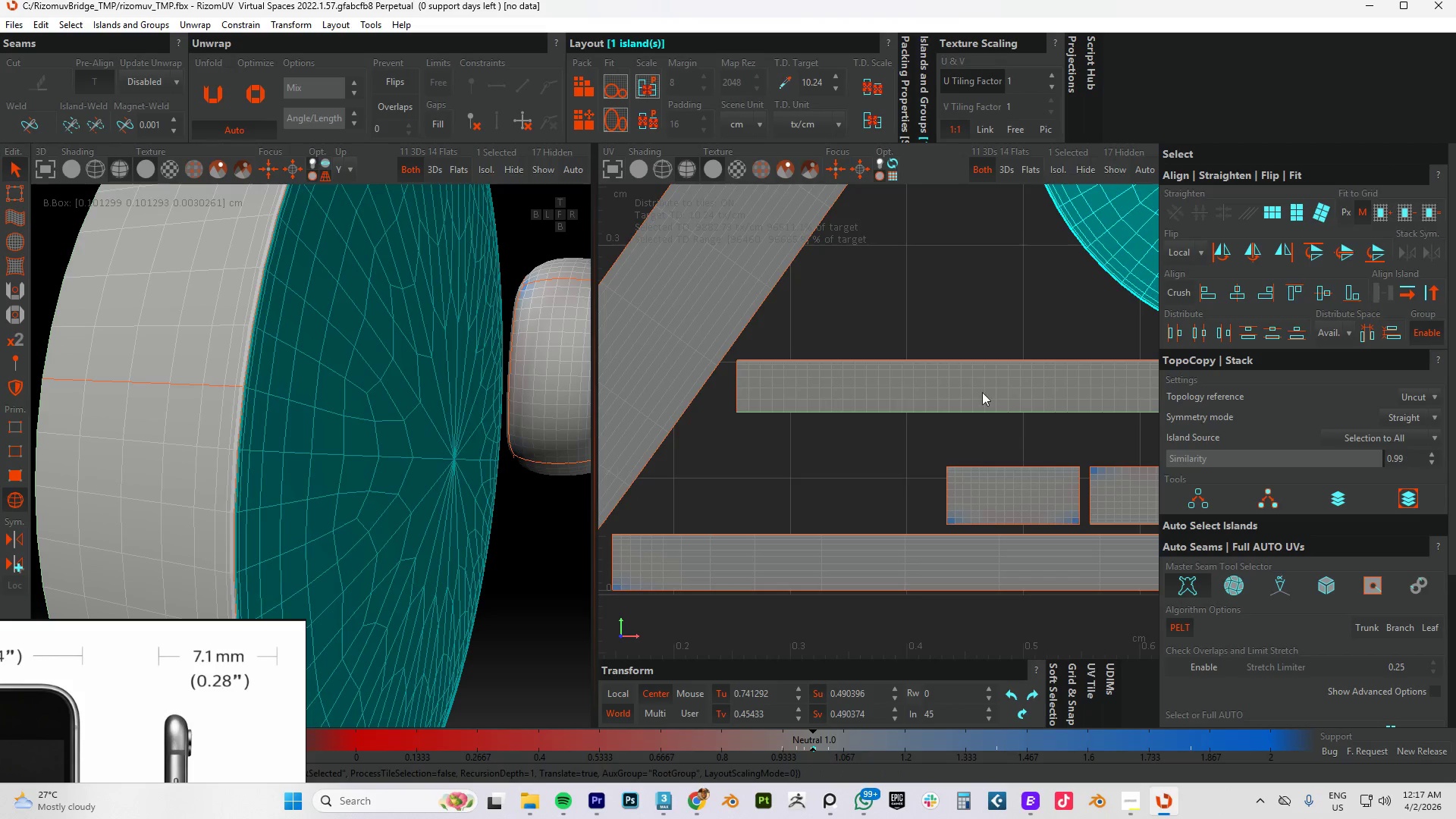 
hold_key(key=ControlLeft, duration=0.69)
 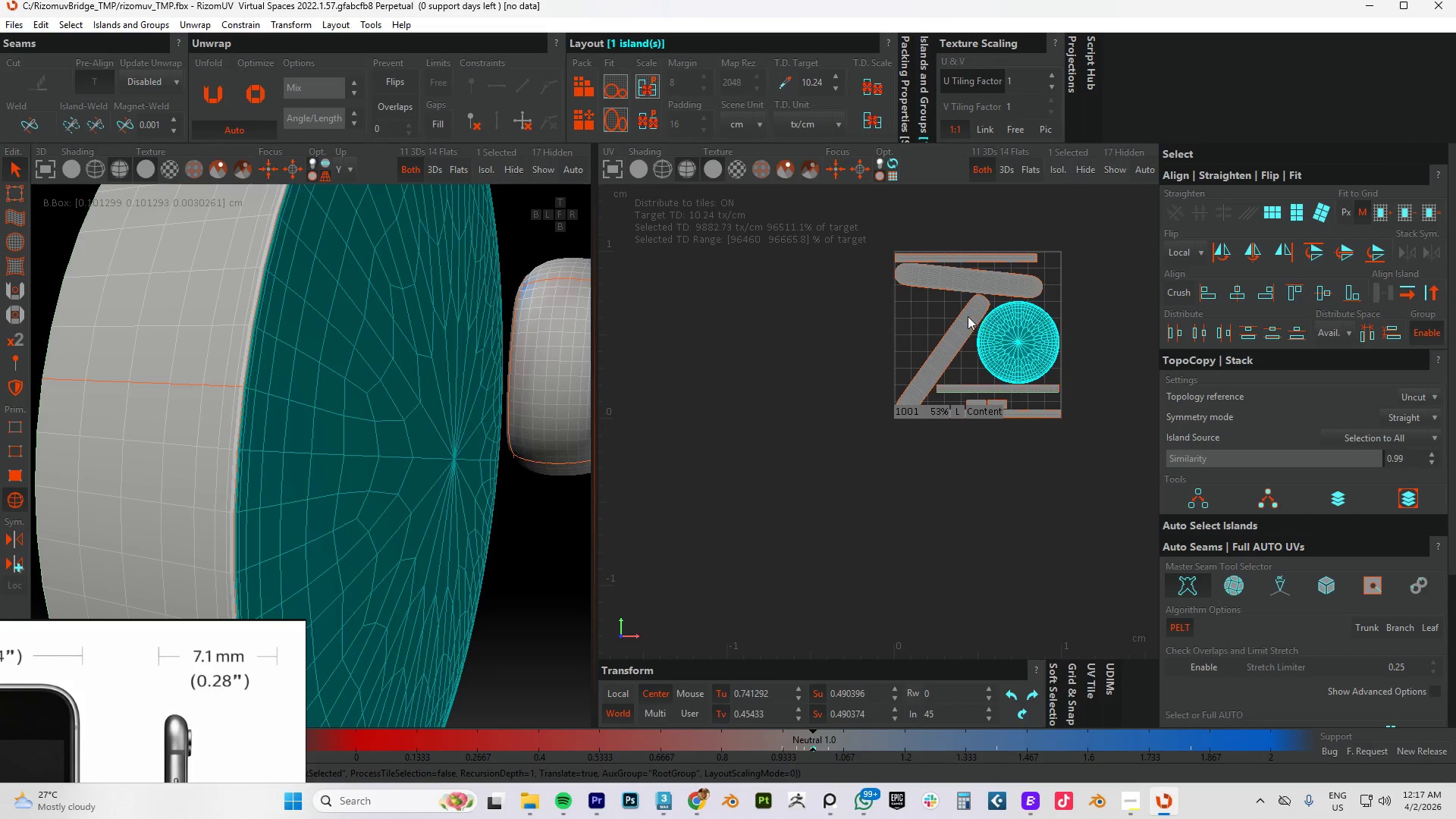 
scroll: coordinate [972, 384], scroll_direction: down, amount: 7.0
 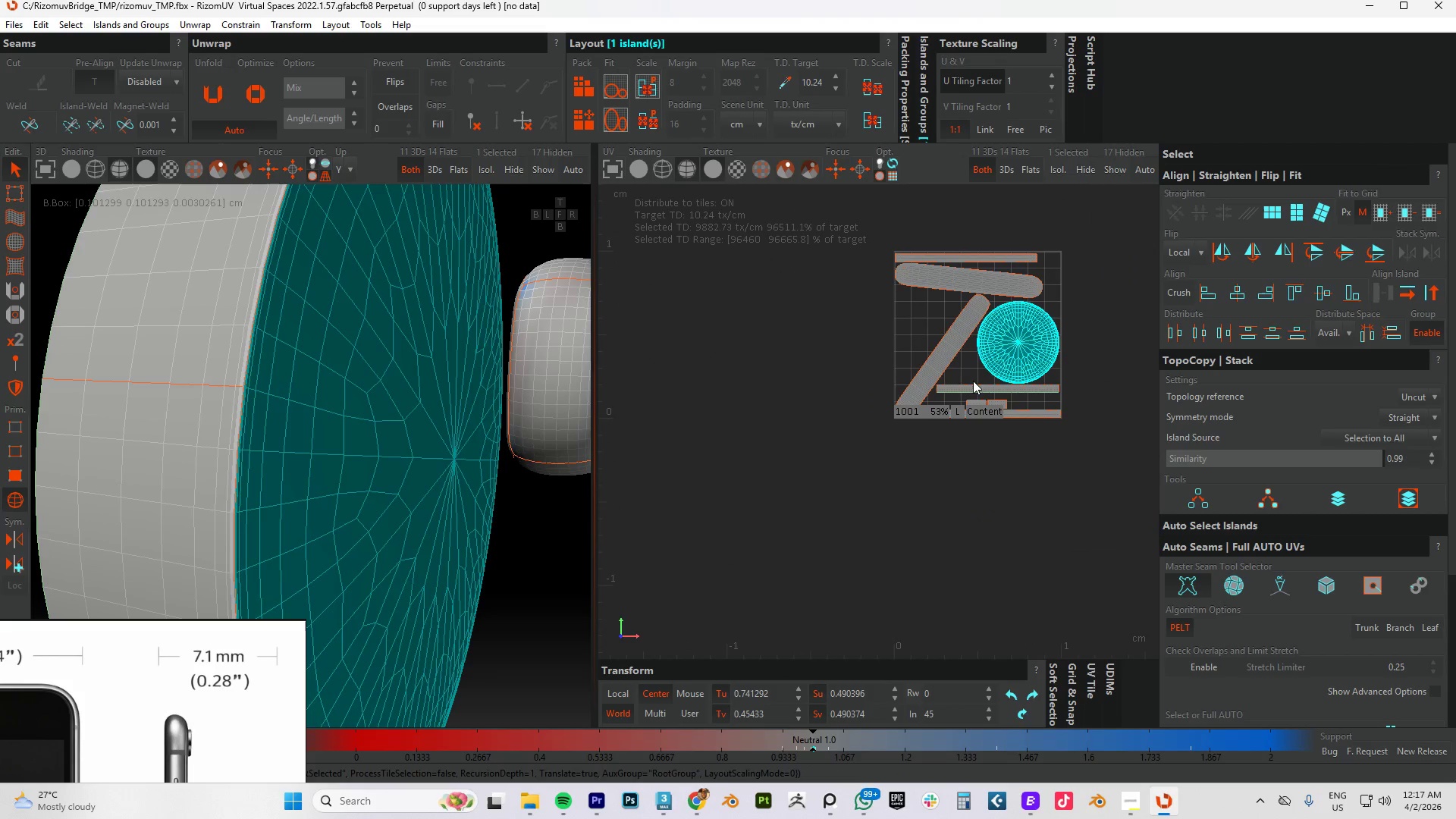 
hold_key(key=ControlLeft, duration=22.95)
left_click([968, 316])
 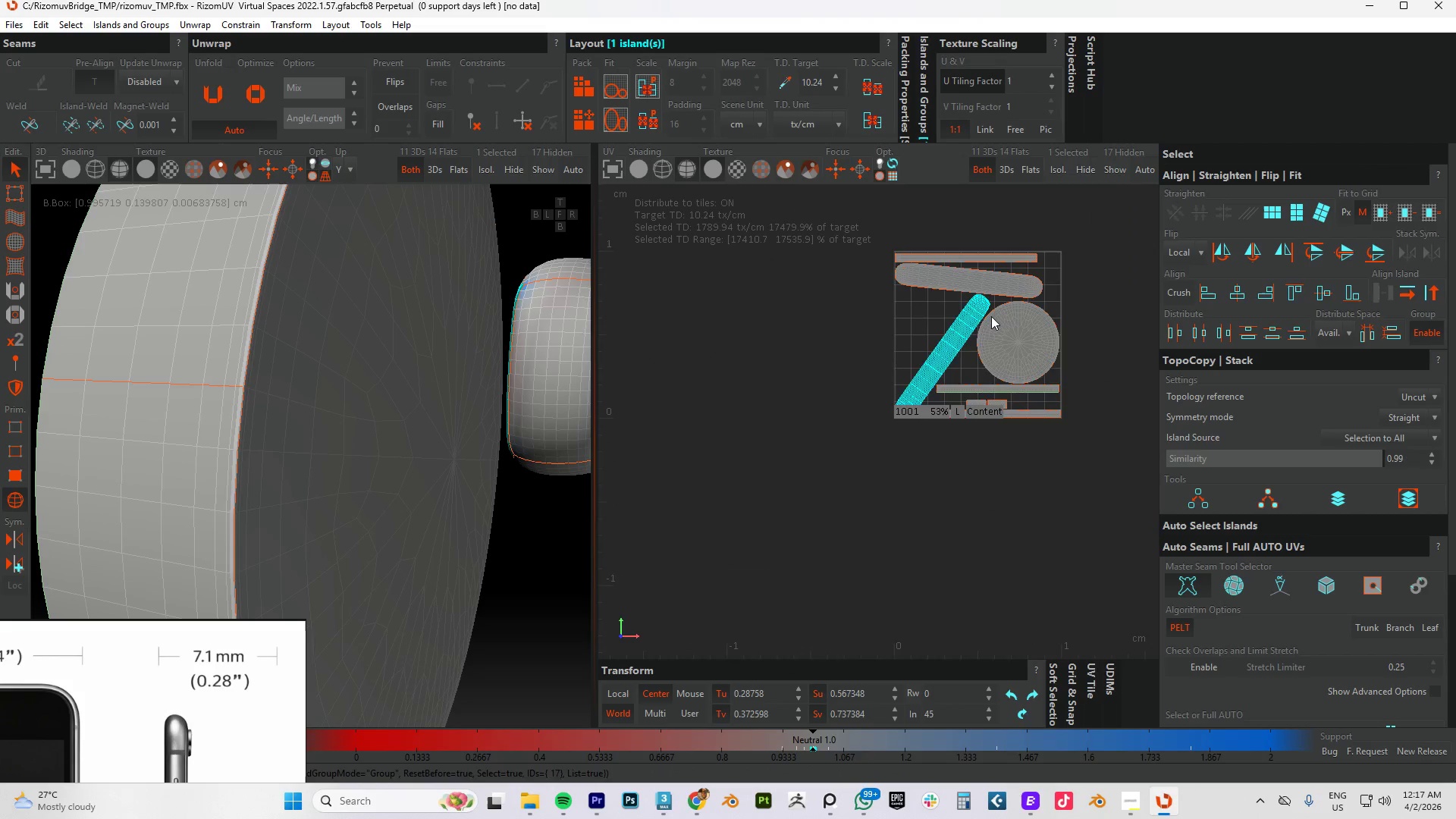 
scroll: coordinate [991, 316], scroll_direction: up, amount: 2.0
 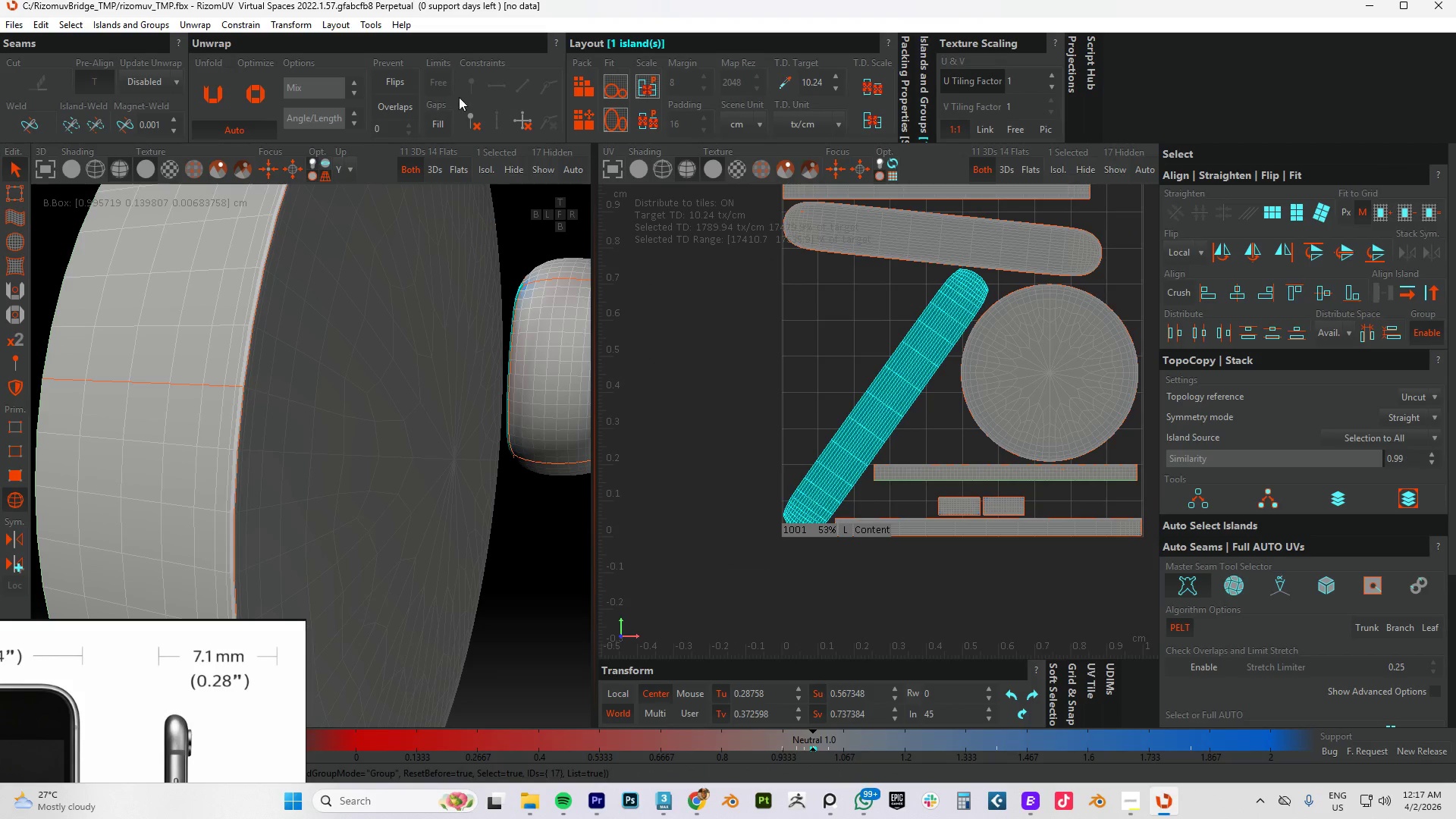 
left_click([20, 191])
 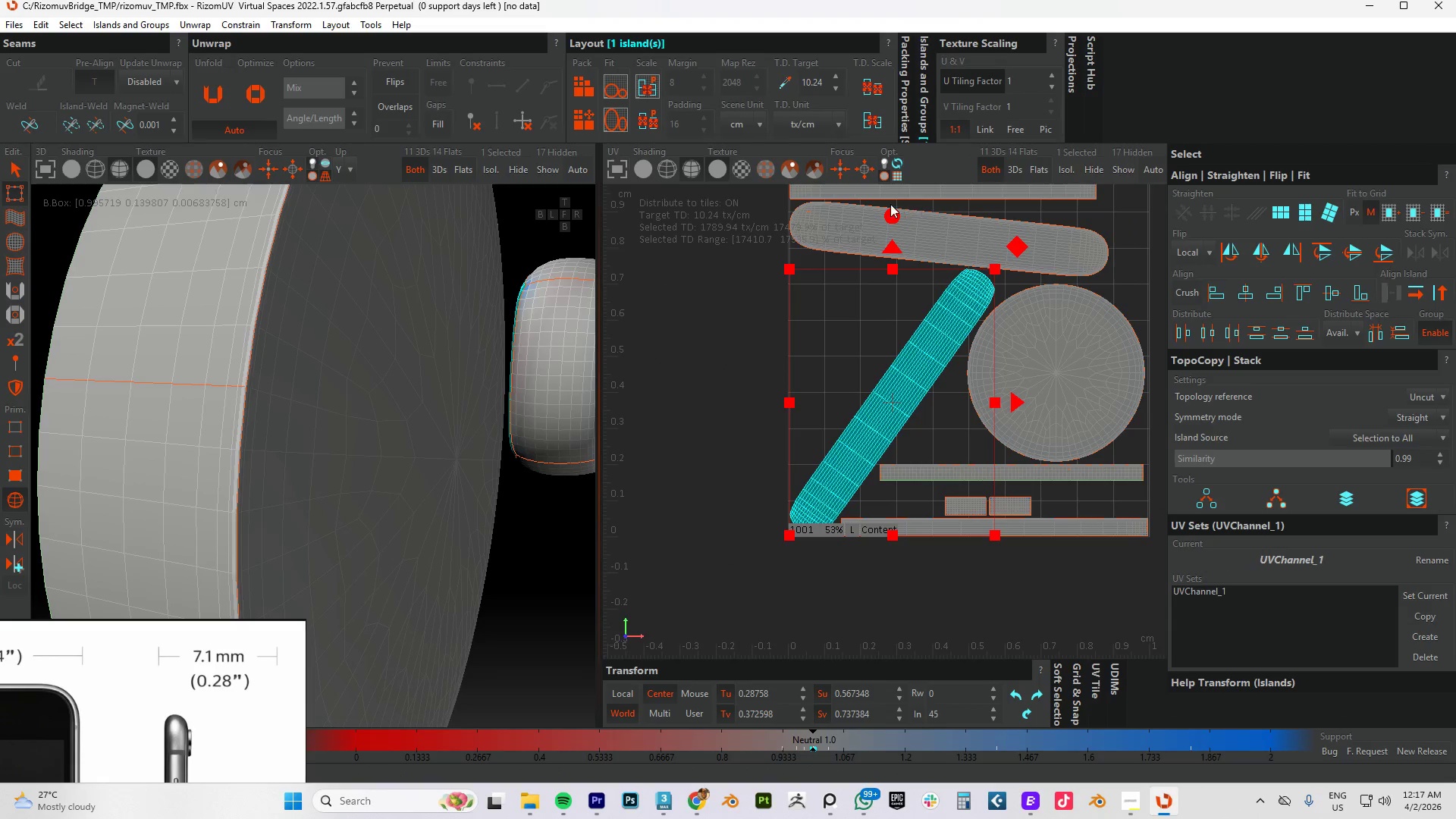 
left_click_drag(start_coordinate=[889, 215], to_coordinate=[890, 307])
 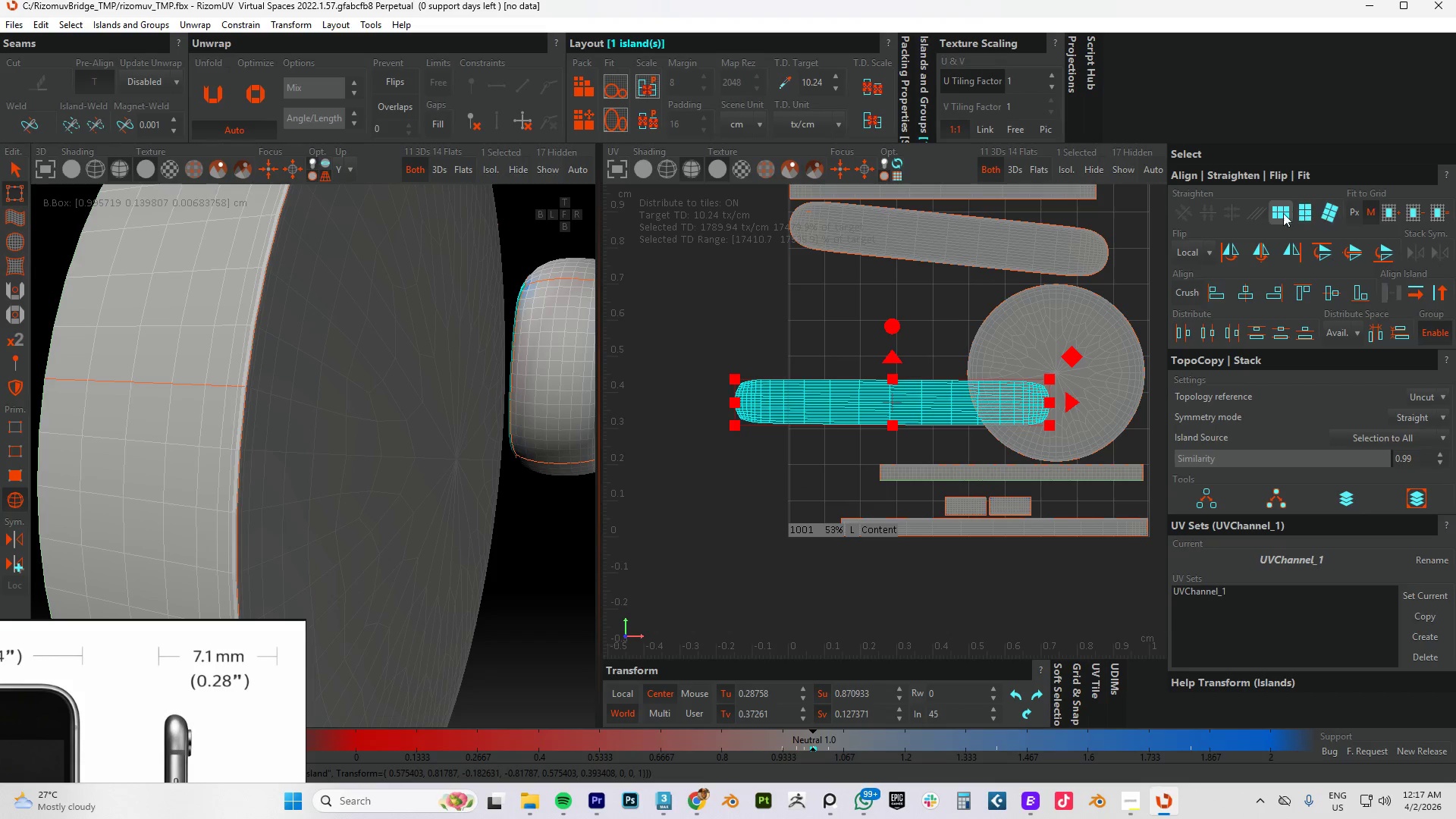 
left_click([1276, 213])
 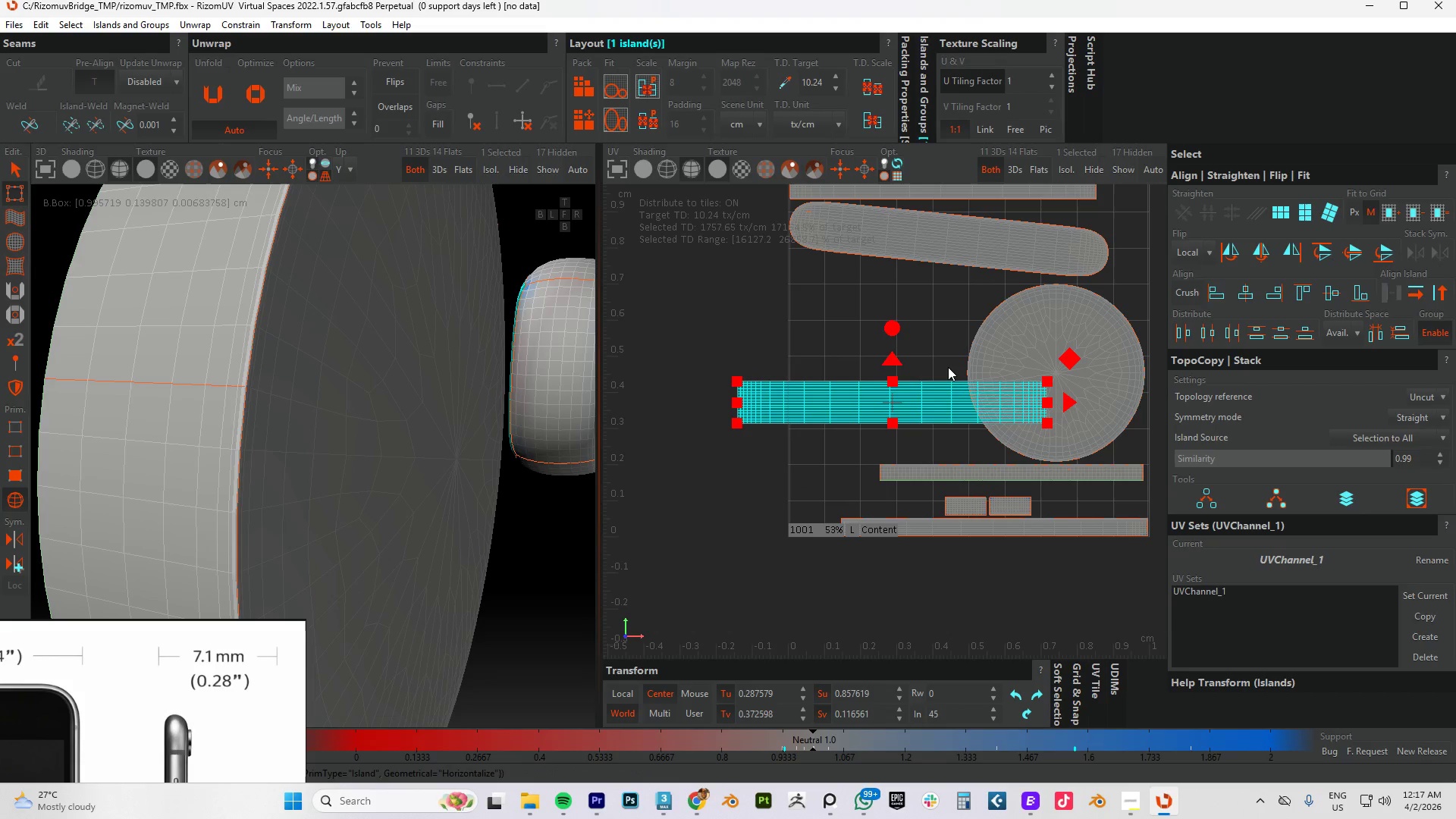 
scroll: coordinate [947, 368], scroll_direction: up, amount: 3.0
 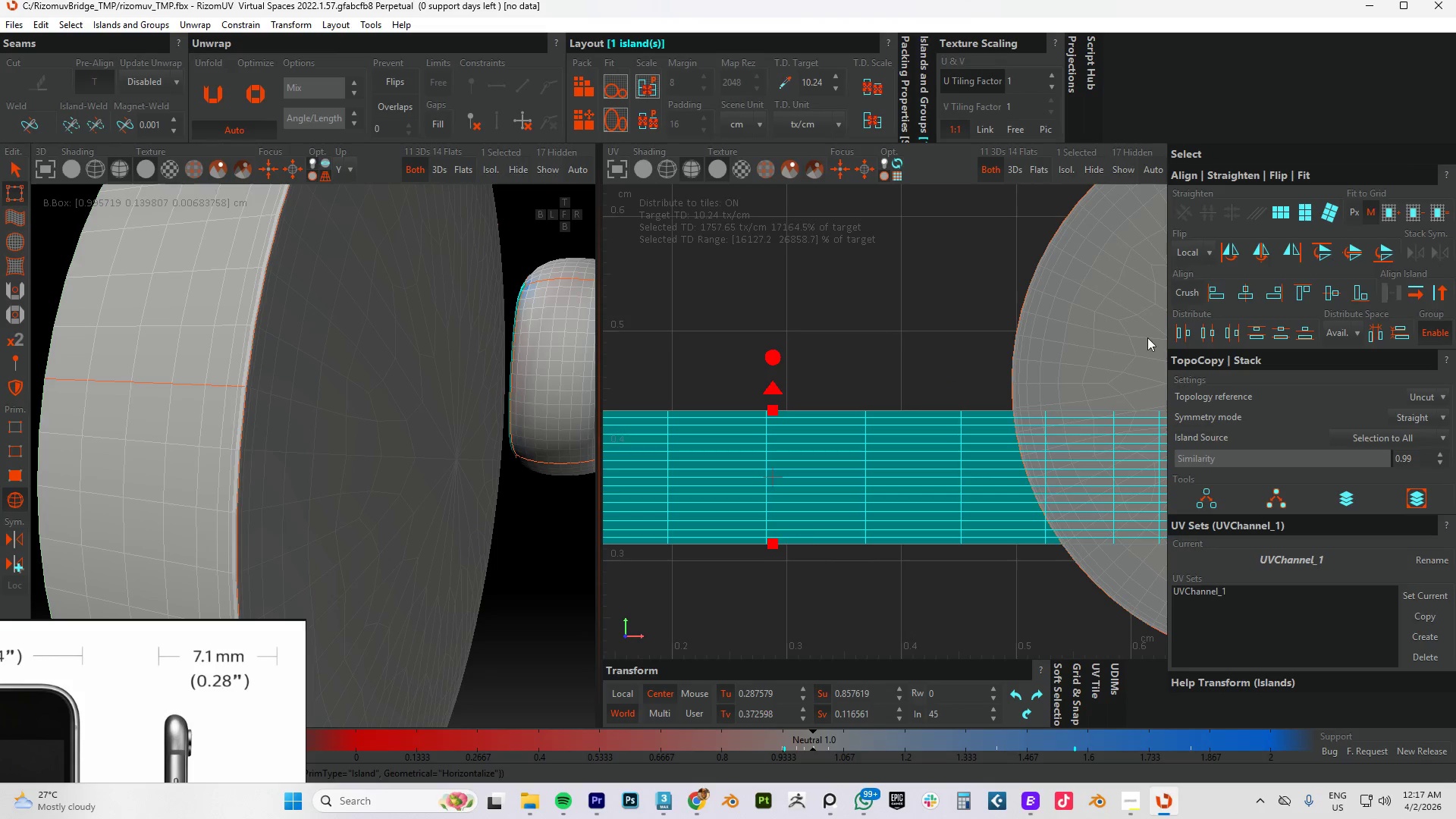 
key(P)
 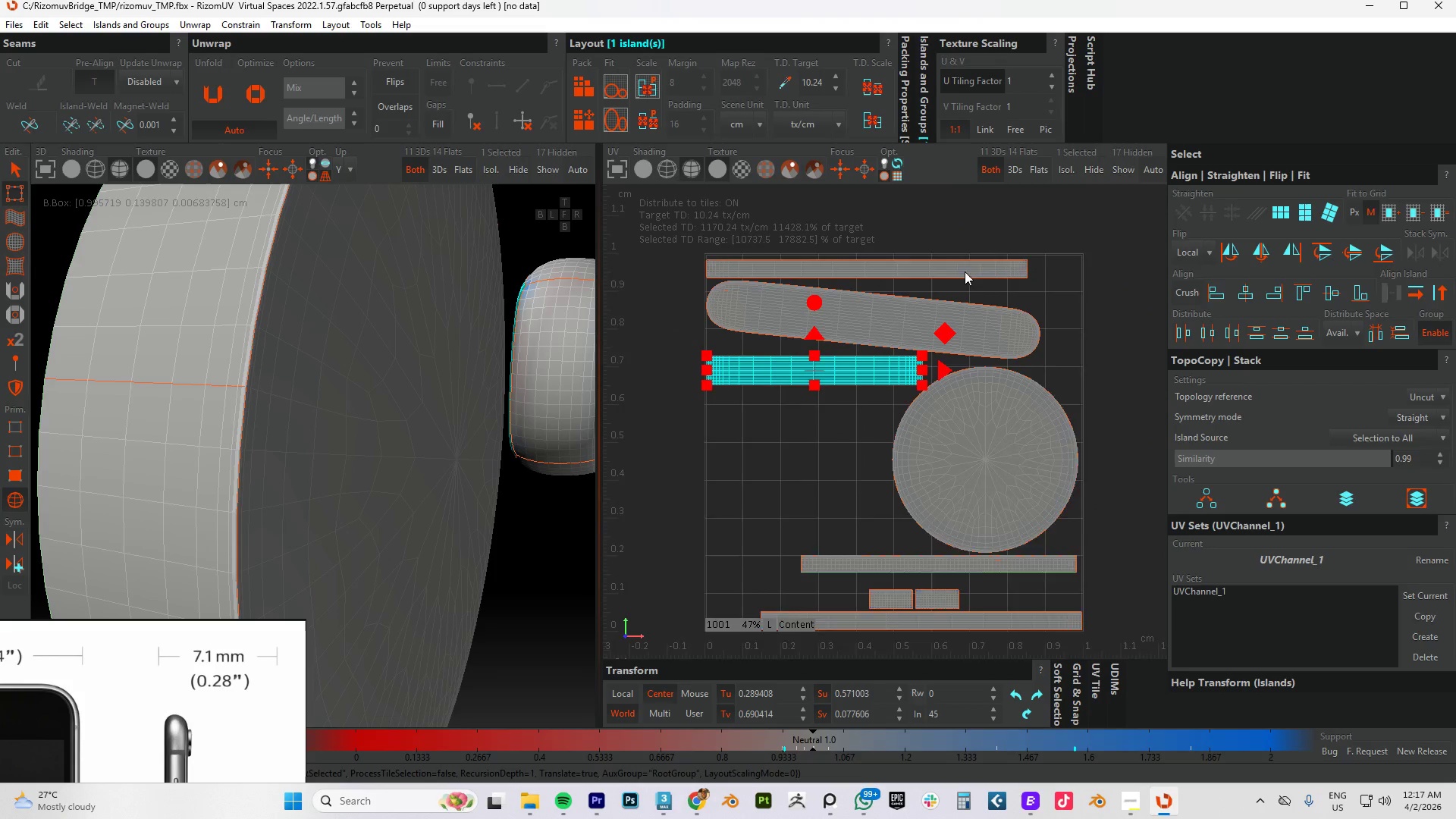 
scroll: coordinate [1017, 348], scroll_direction: down, amount: 4.0
 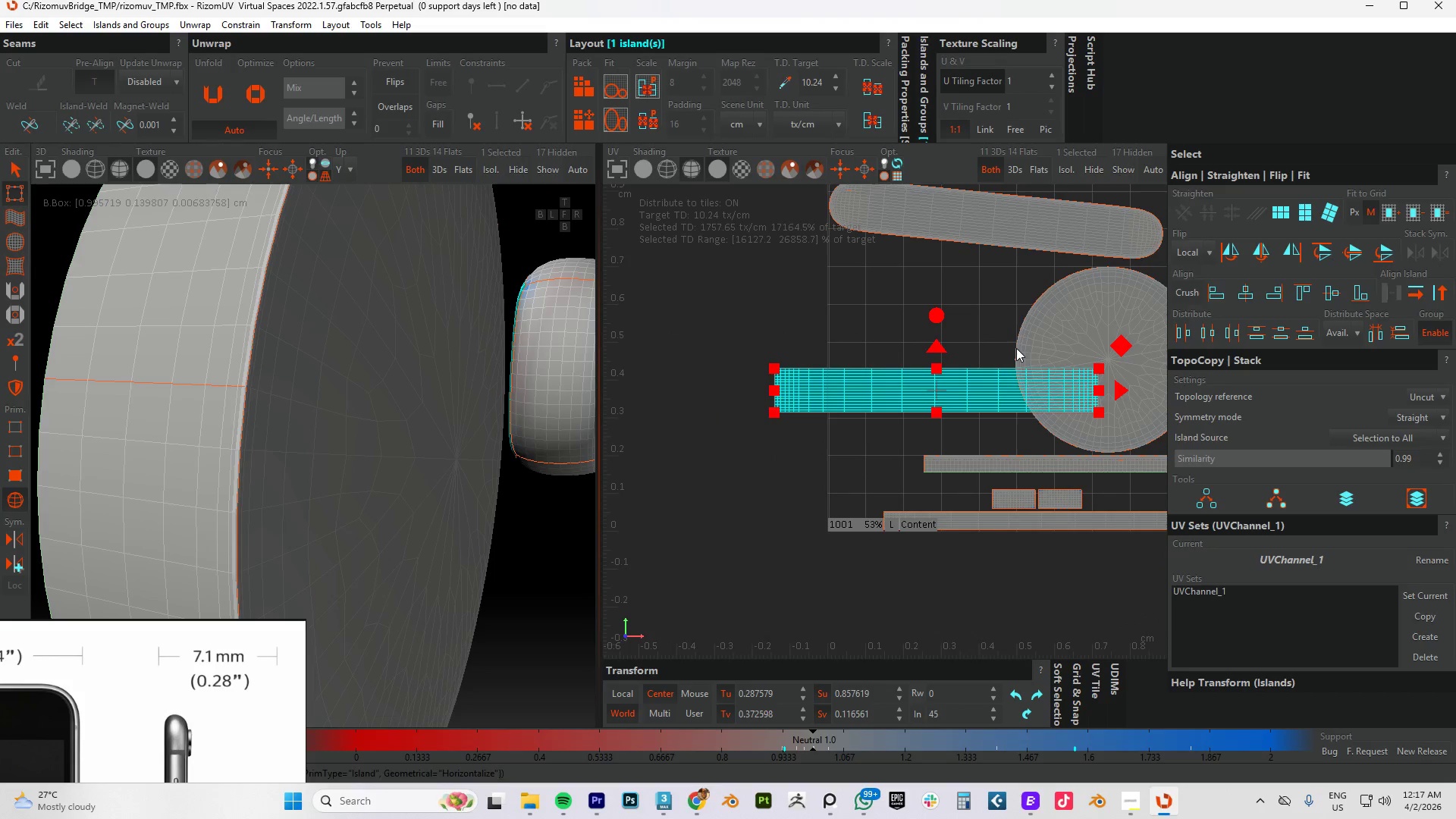 
left_click([882, 339])
 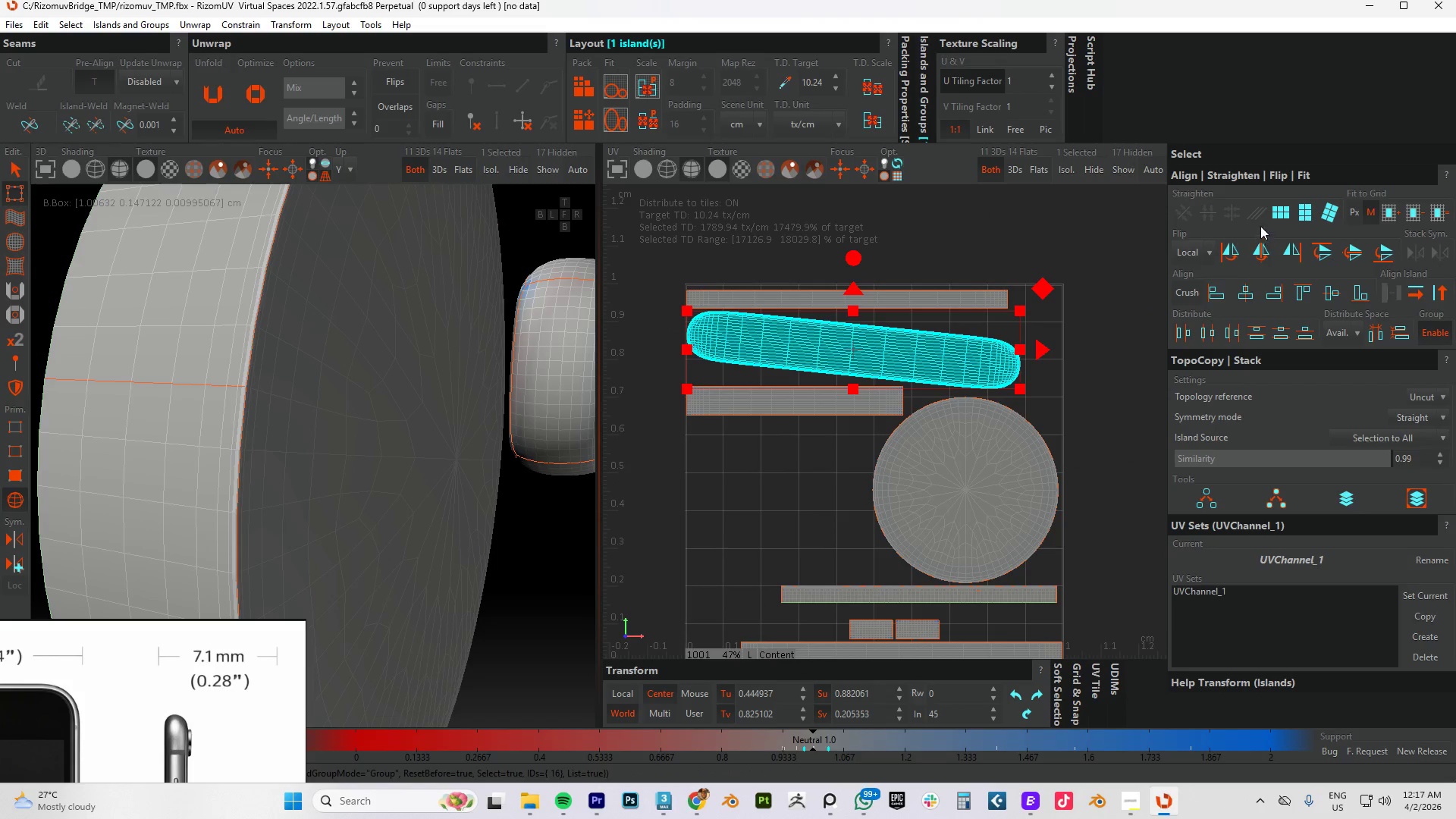 
left_click([1271, 218])
 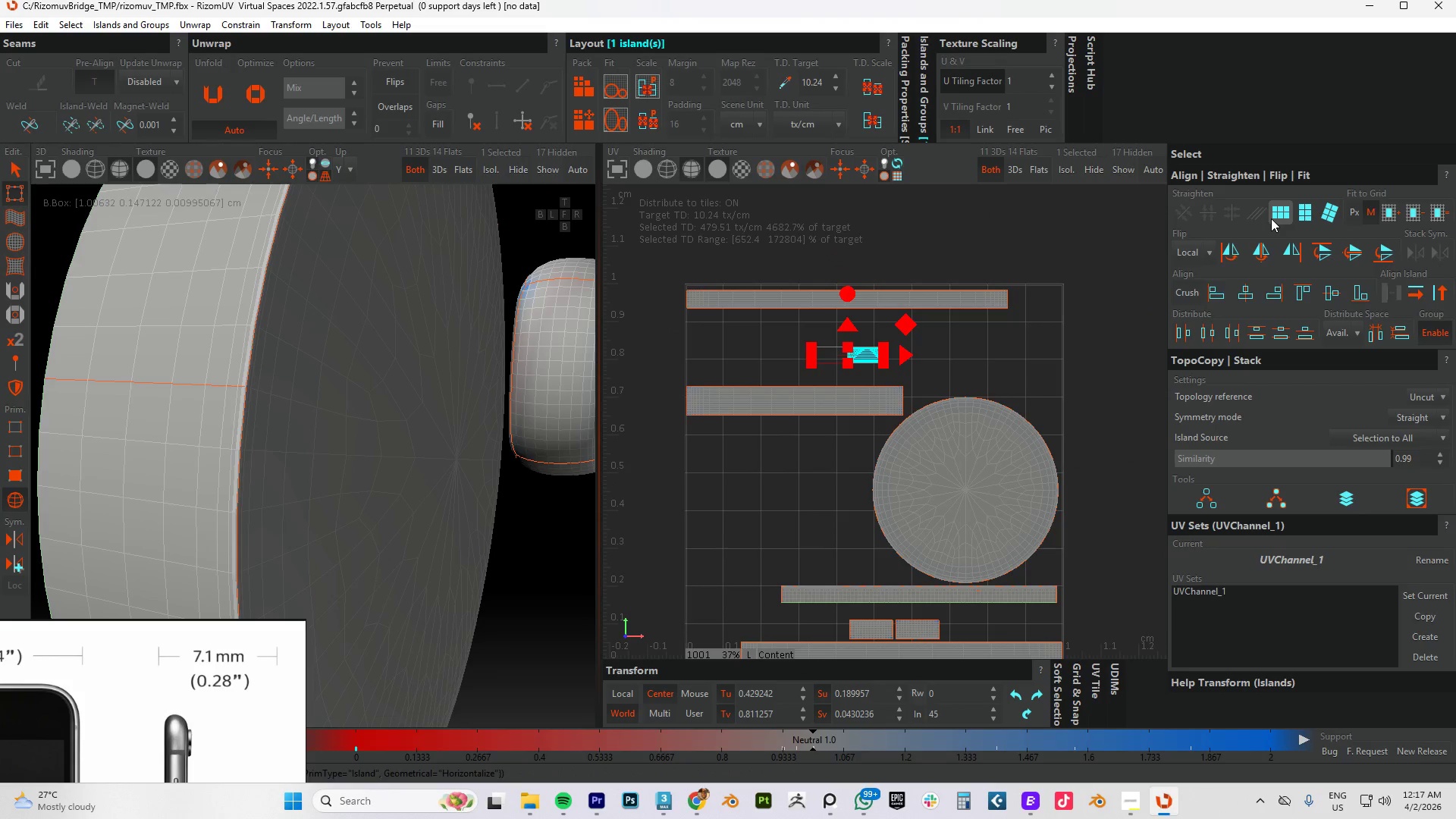 
key(Control+Z)
 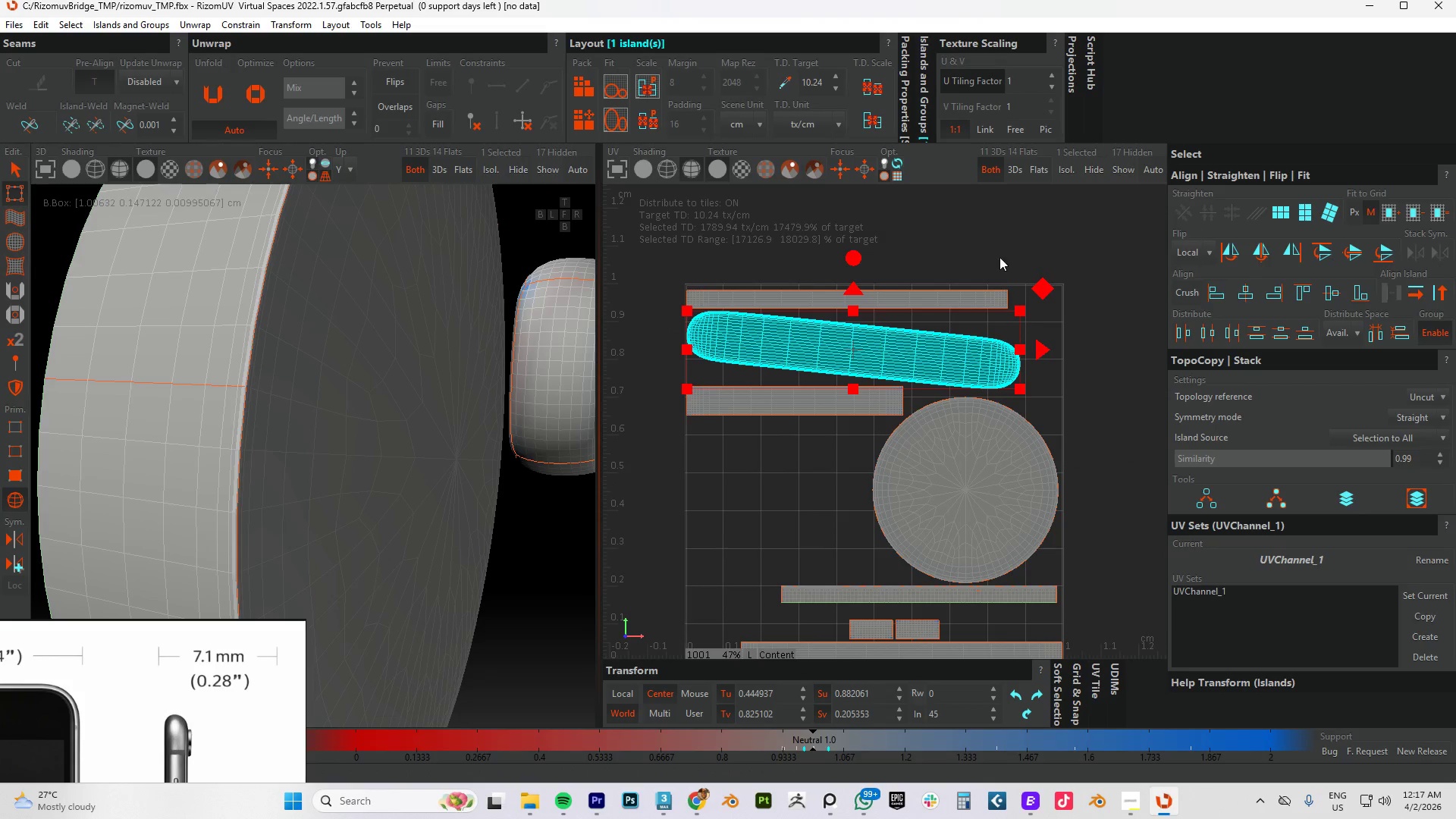 
left_click_drag(start_coordinate=[853, 253], to_coordinate=[861, 242])
 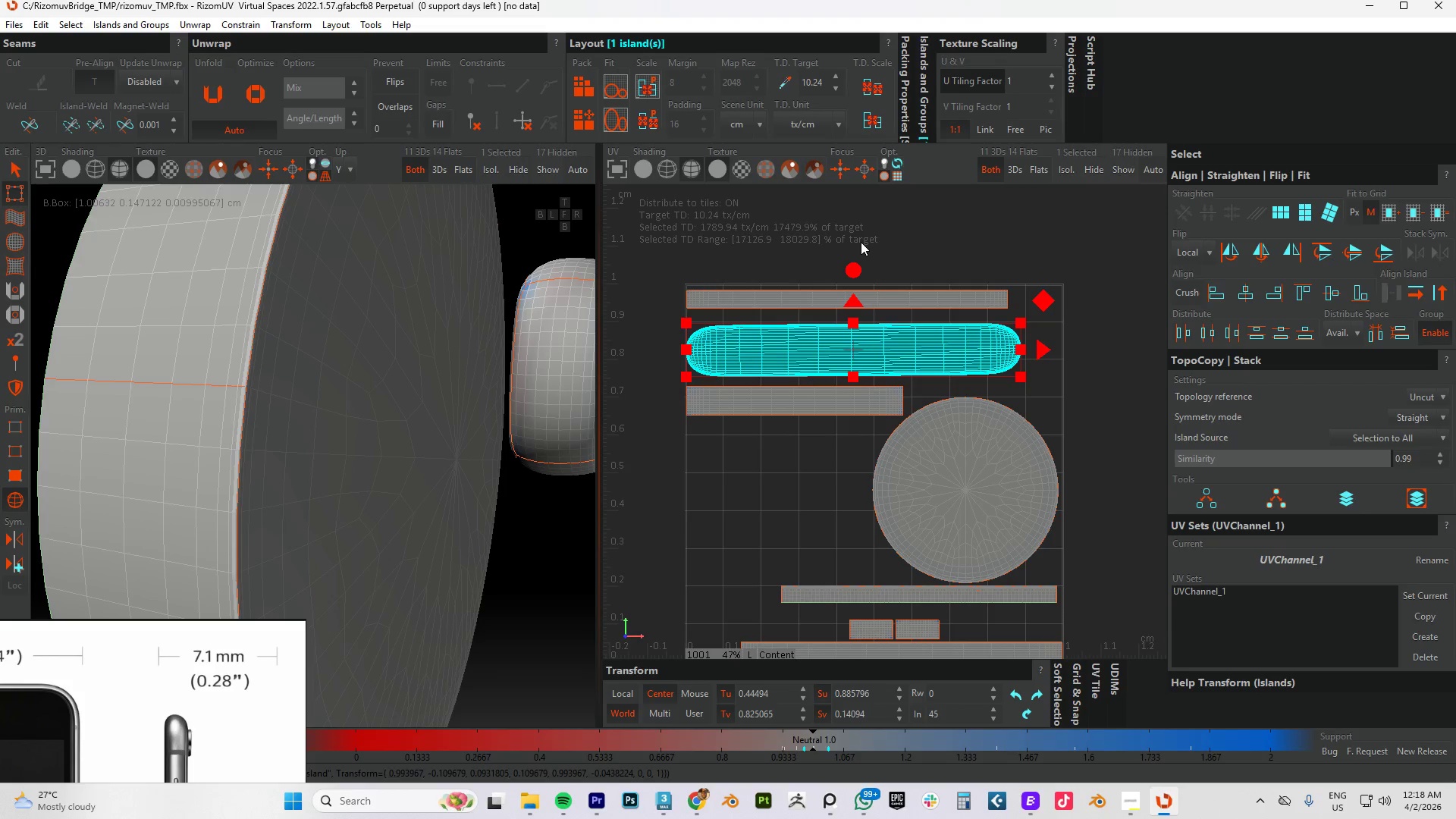 
key(Control+A)
 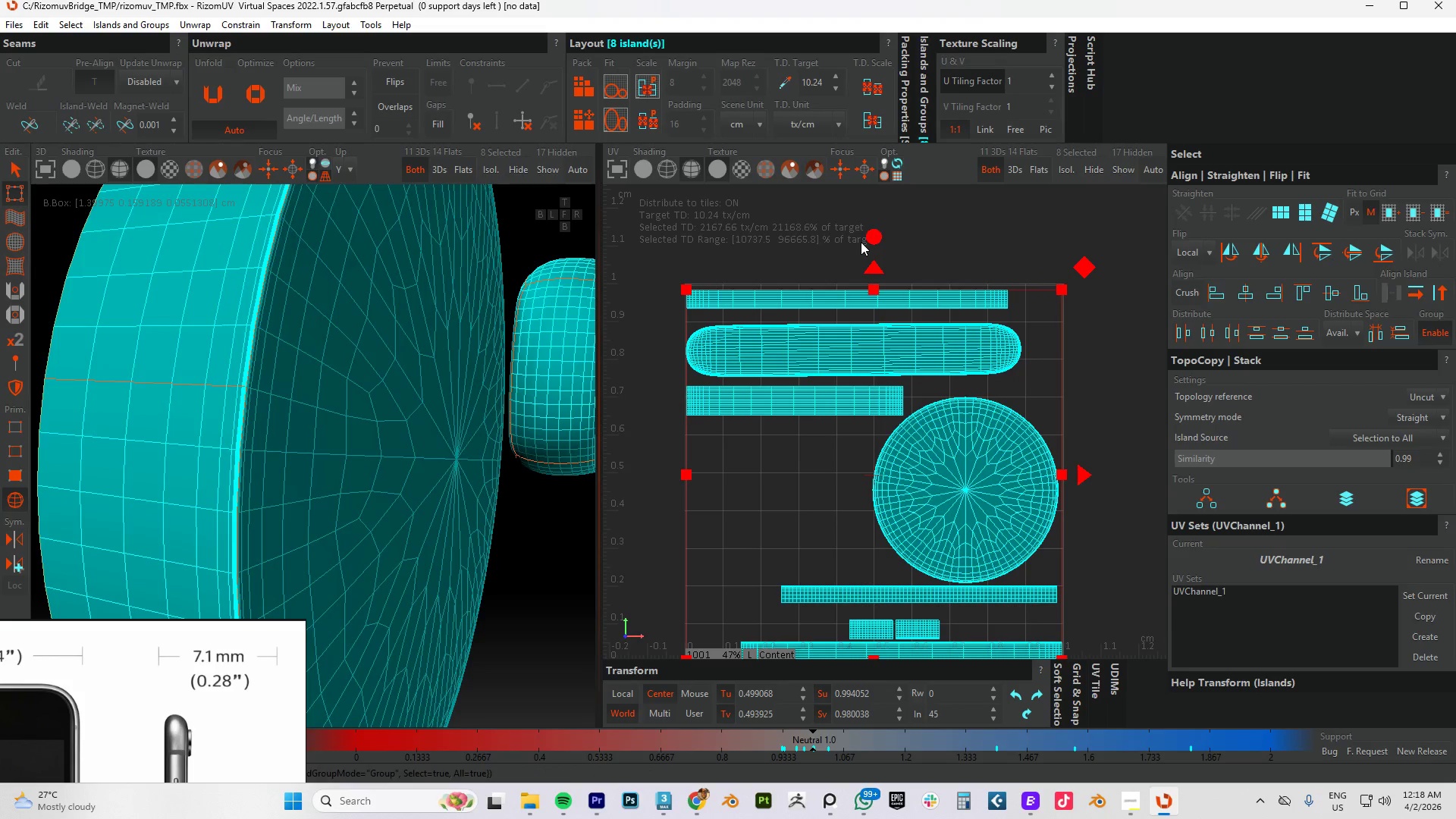 
key(P)
 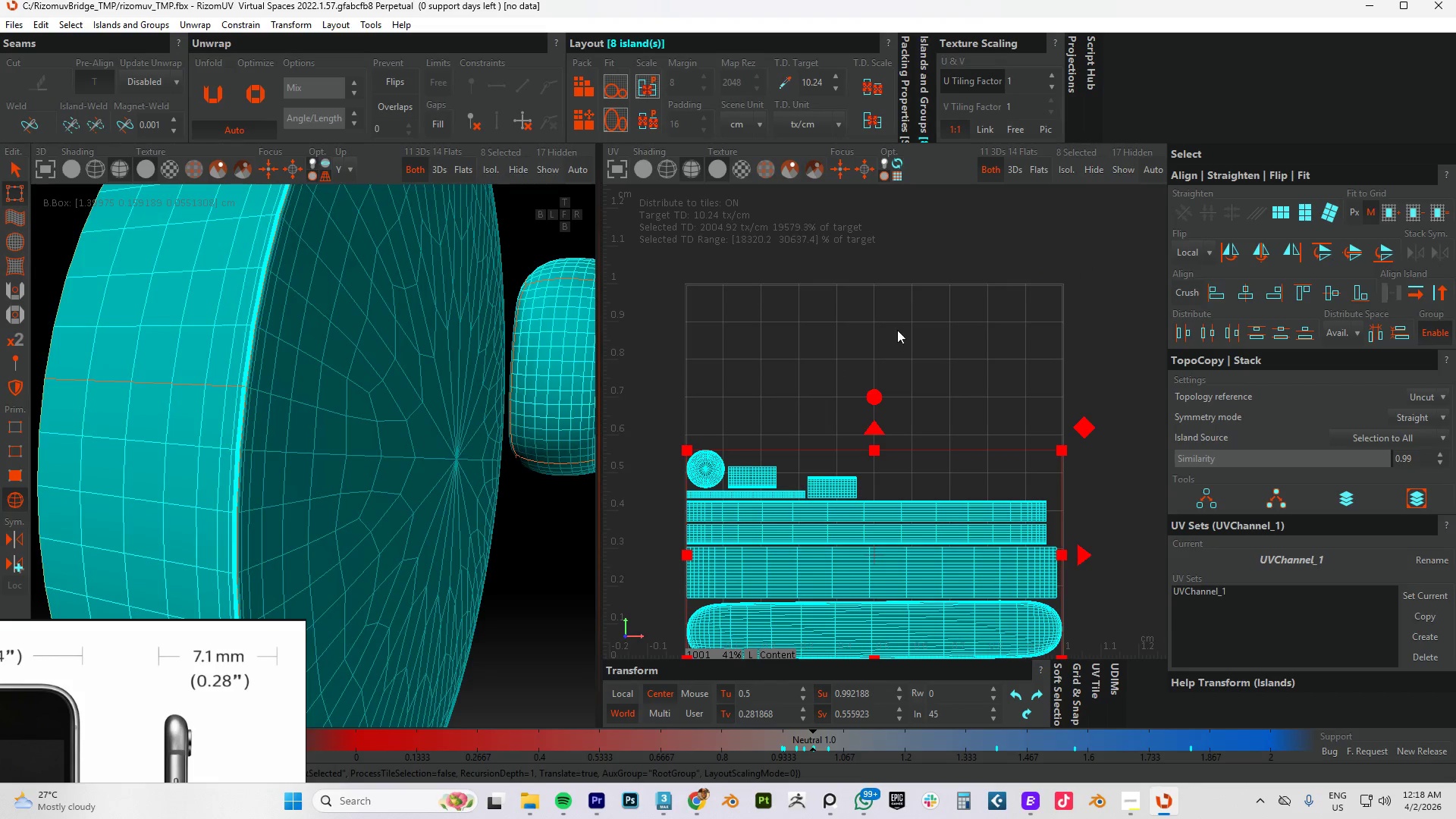 
left_click([16, 171])
 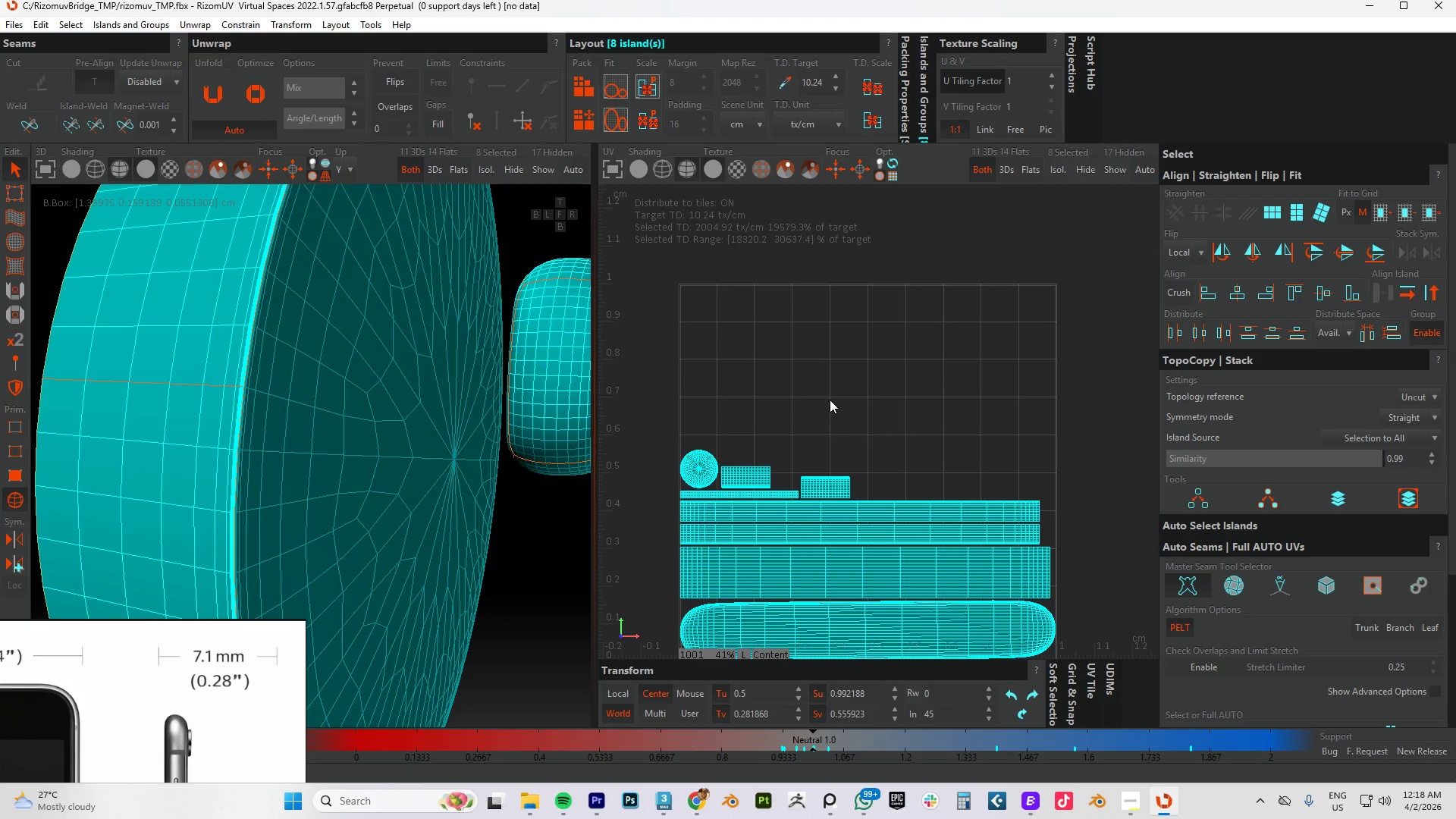 
left_click([830, 400])
 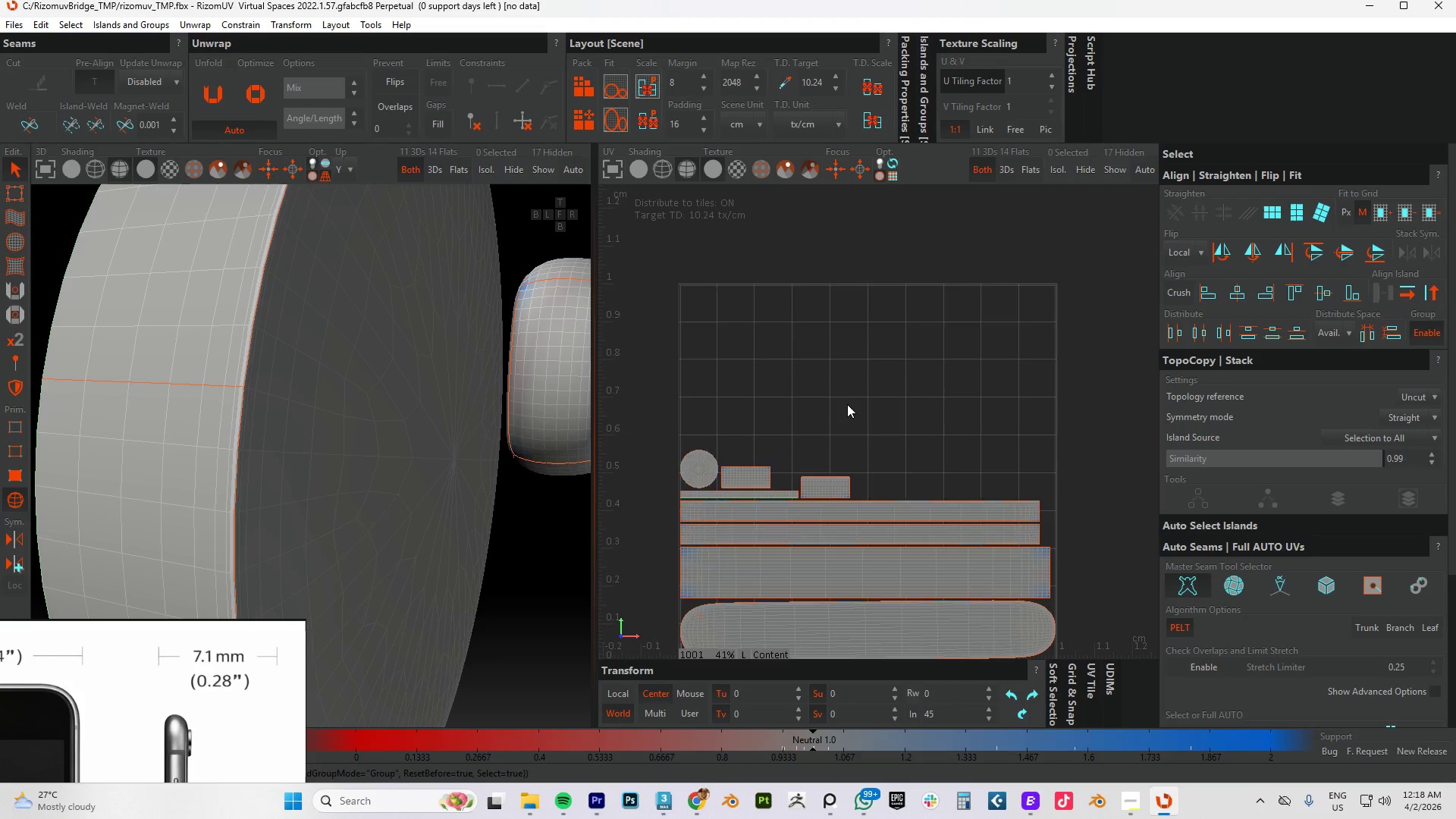 
scroll: coordinate [452, 383], scroll_direction: down, amount: 25.0
 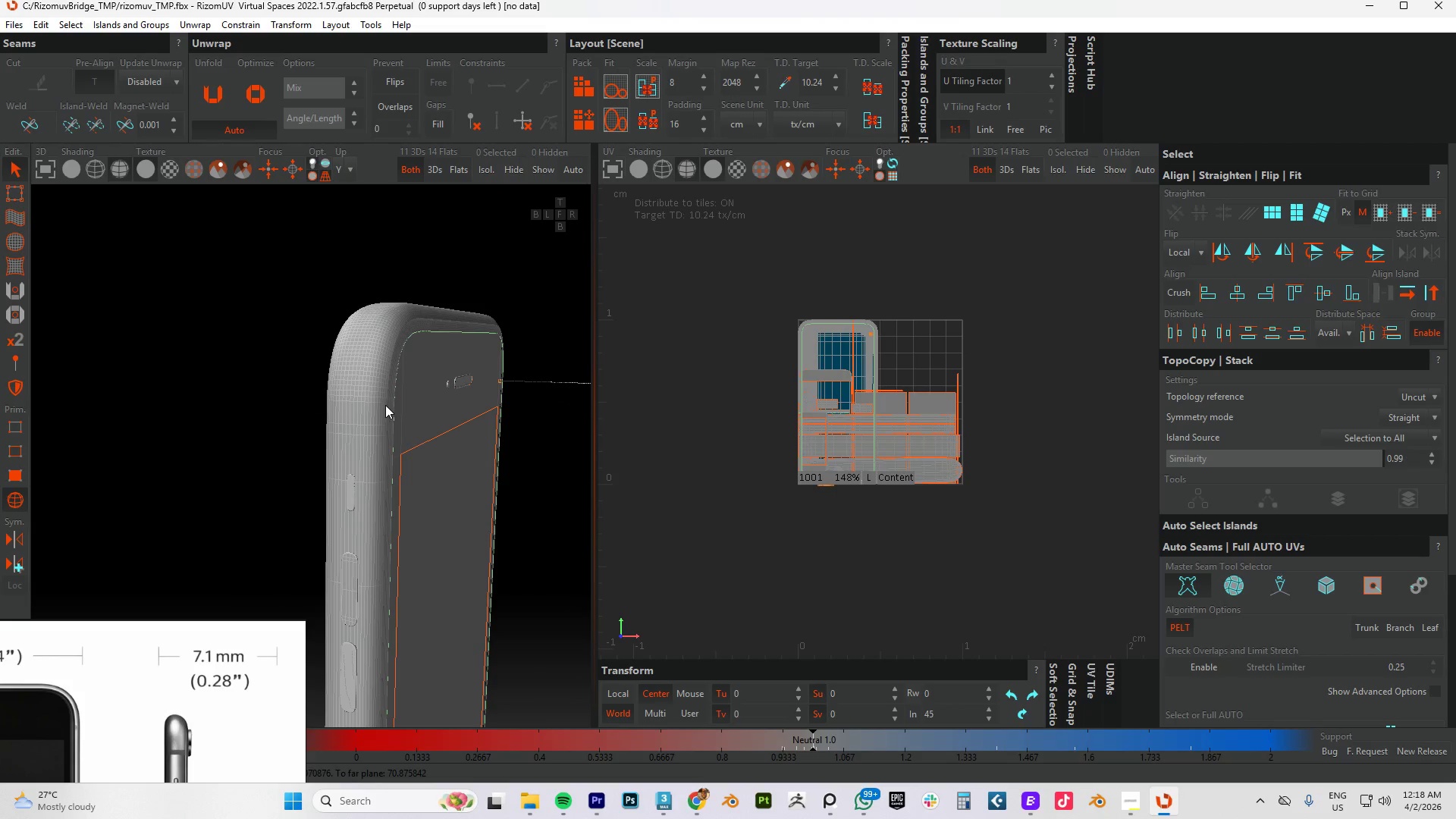 
scroll: coordinate [357, 388], scroll_direction: up, amount: 5.0
 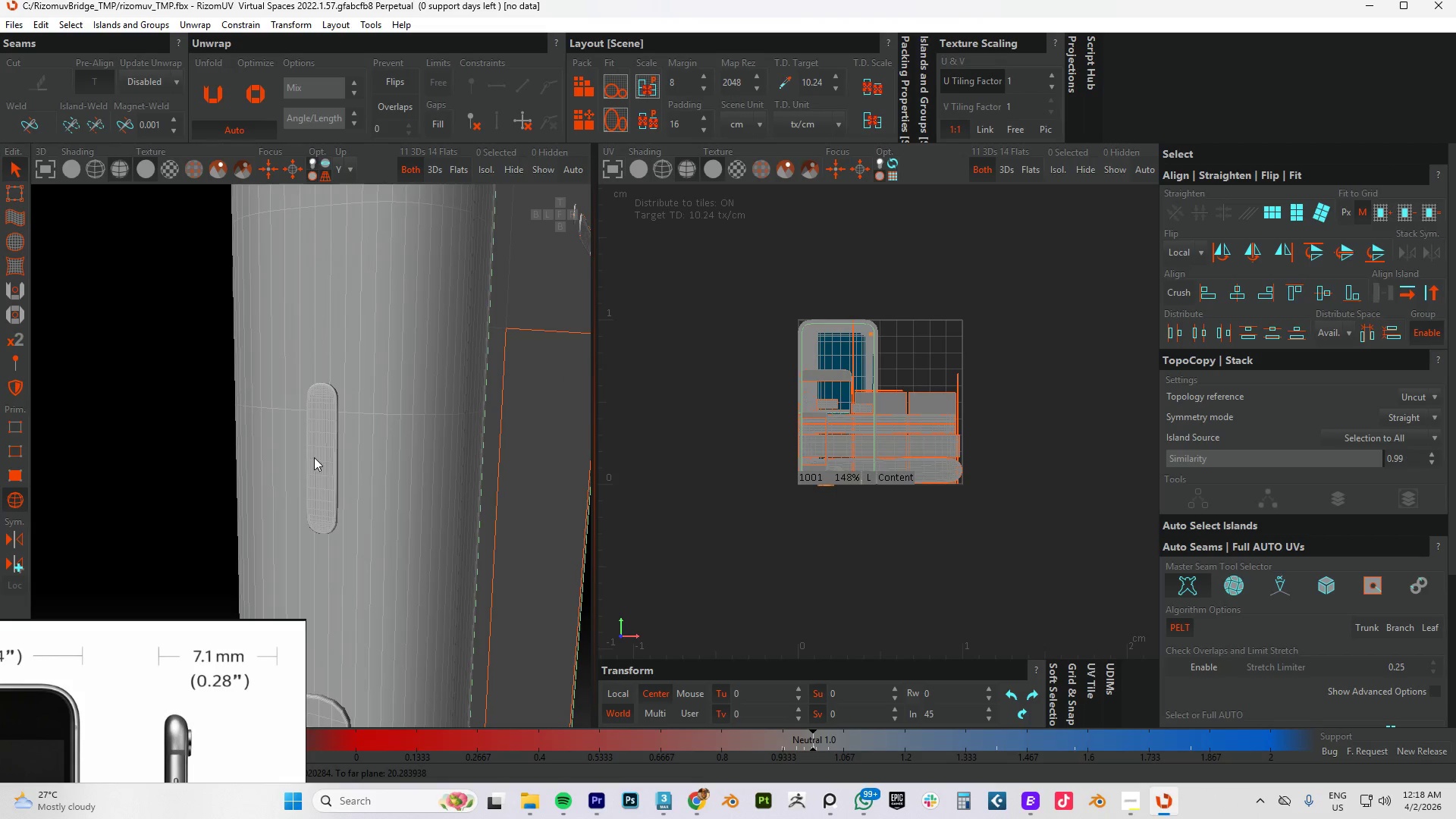 
left_click([316, 453])
 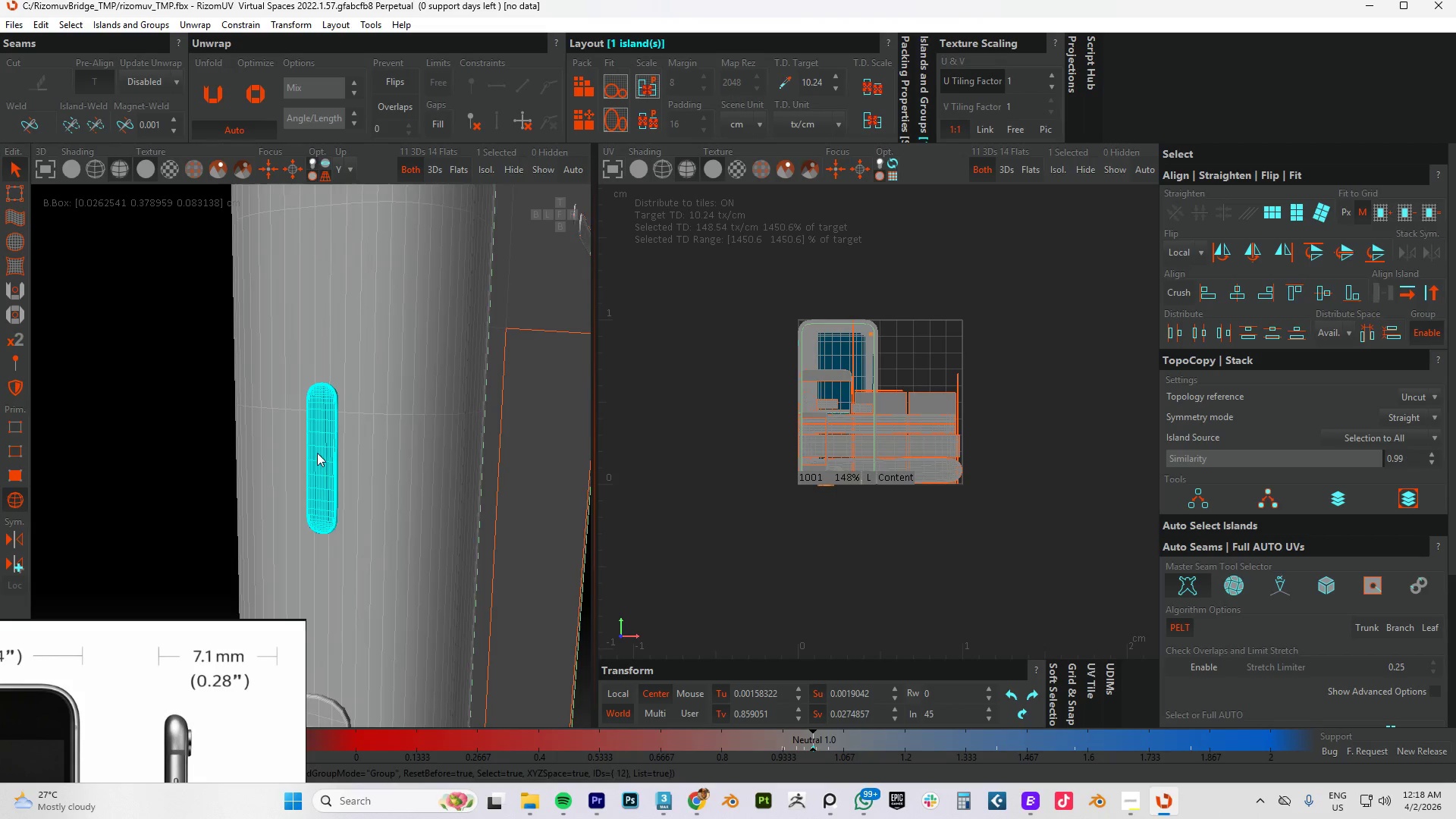 
scroll: coordinate [317, 453], scroll_direction: down, amount: 4.0
 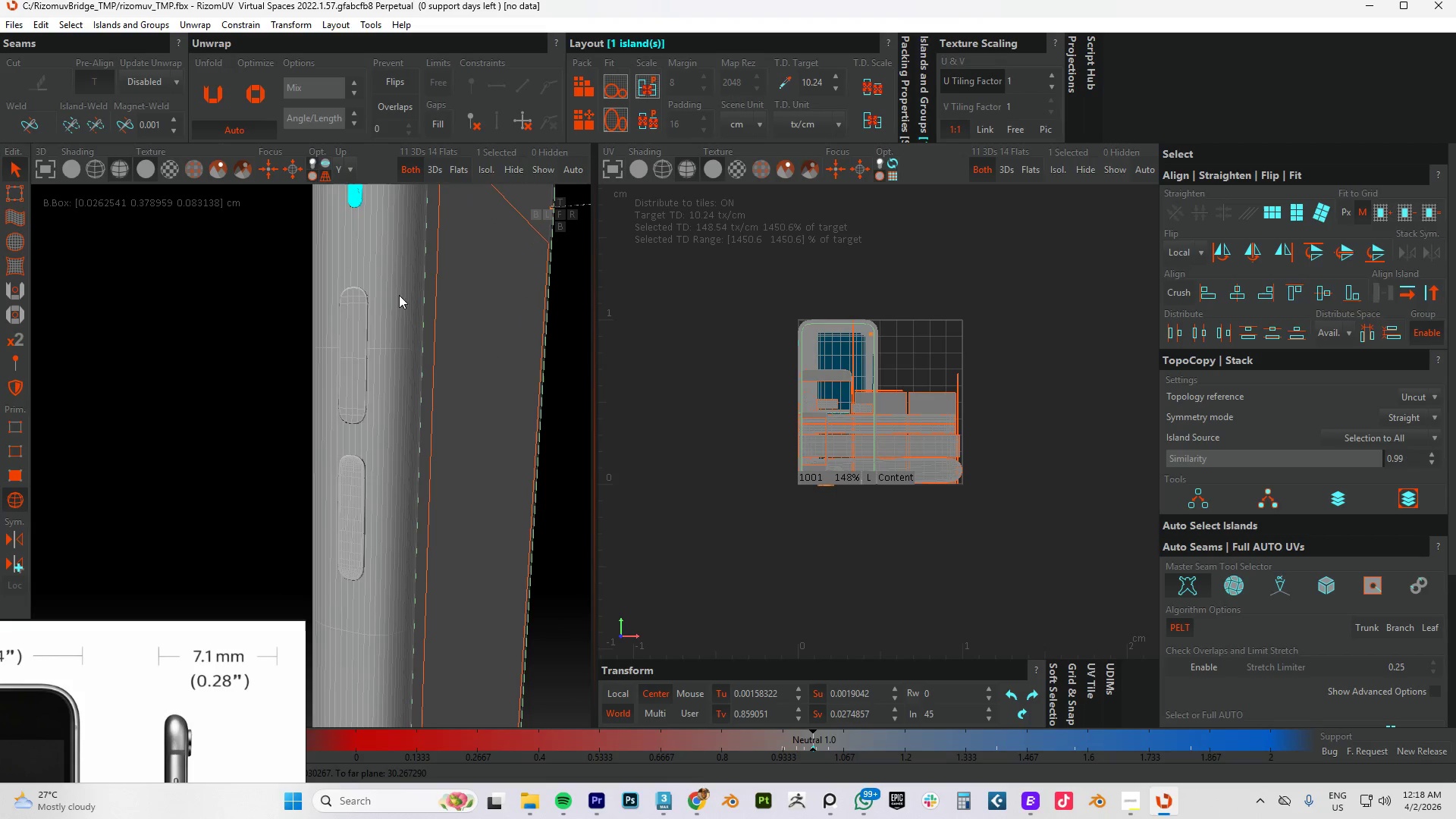 
hold_key(key=ControlLeft, duration=1.19)
left_click([353, 386])
 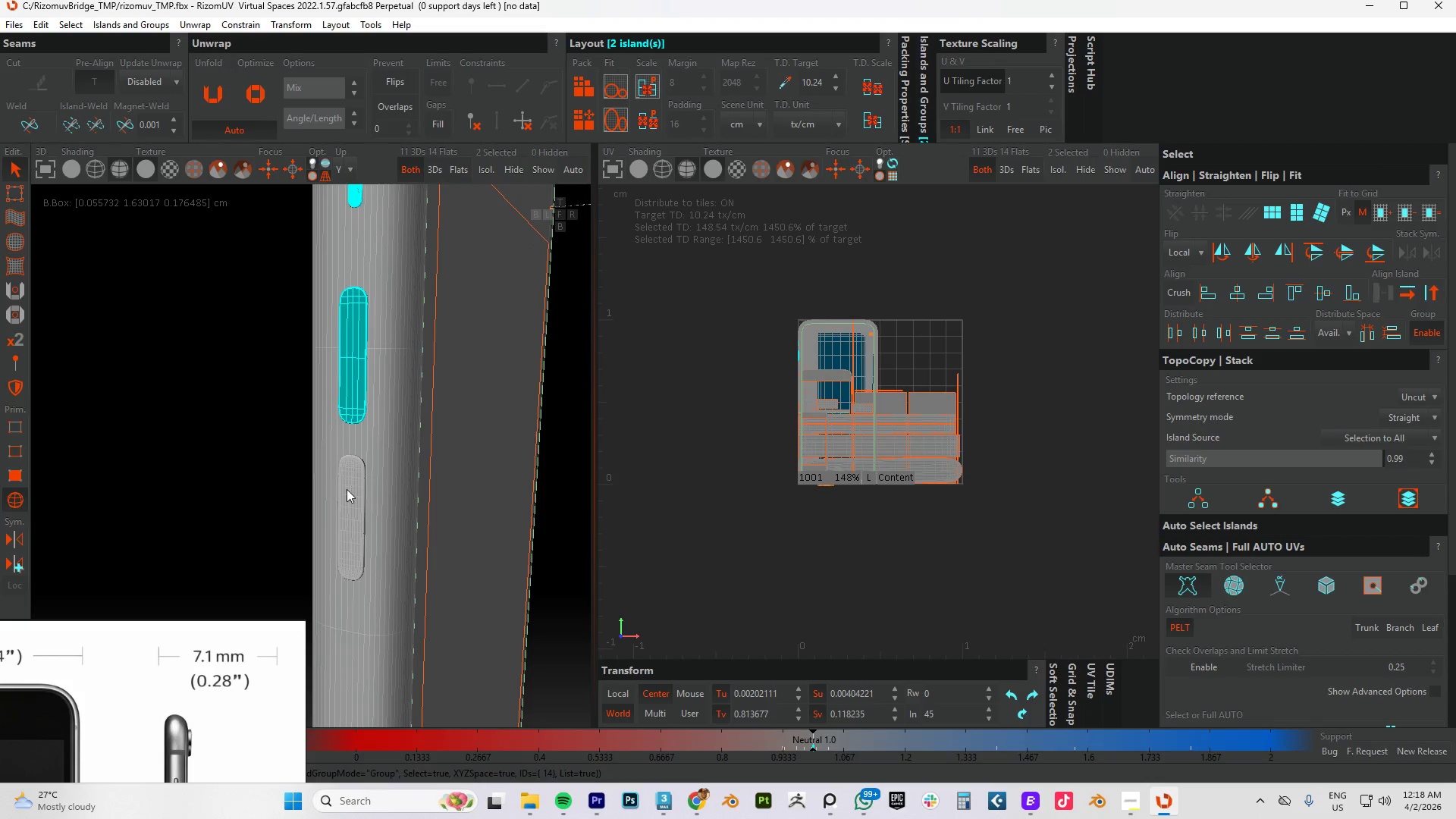 
left_click([345, 491])
 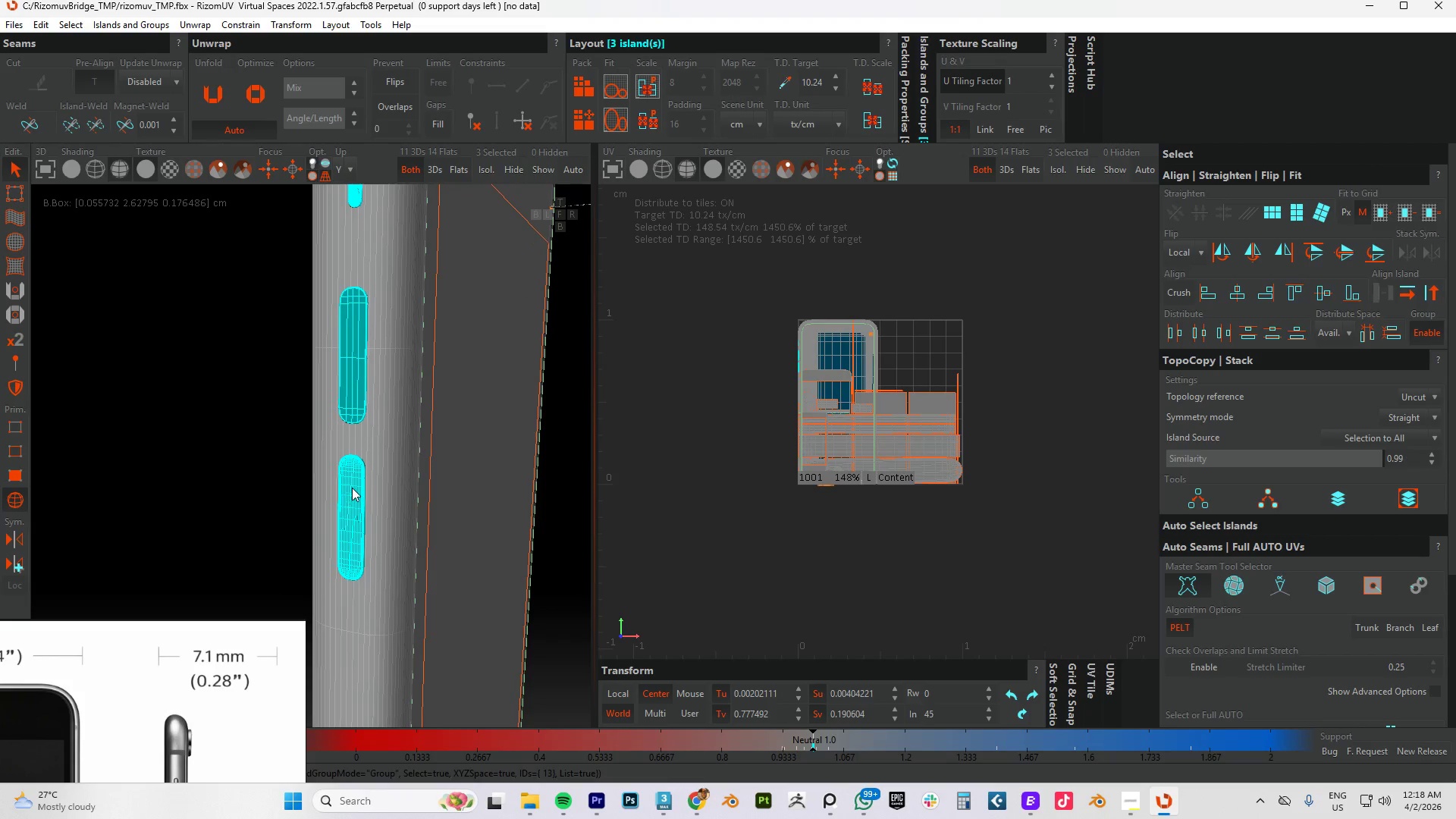 
hold_key(key=AltLeft, duration=1.0)
 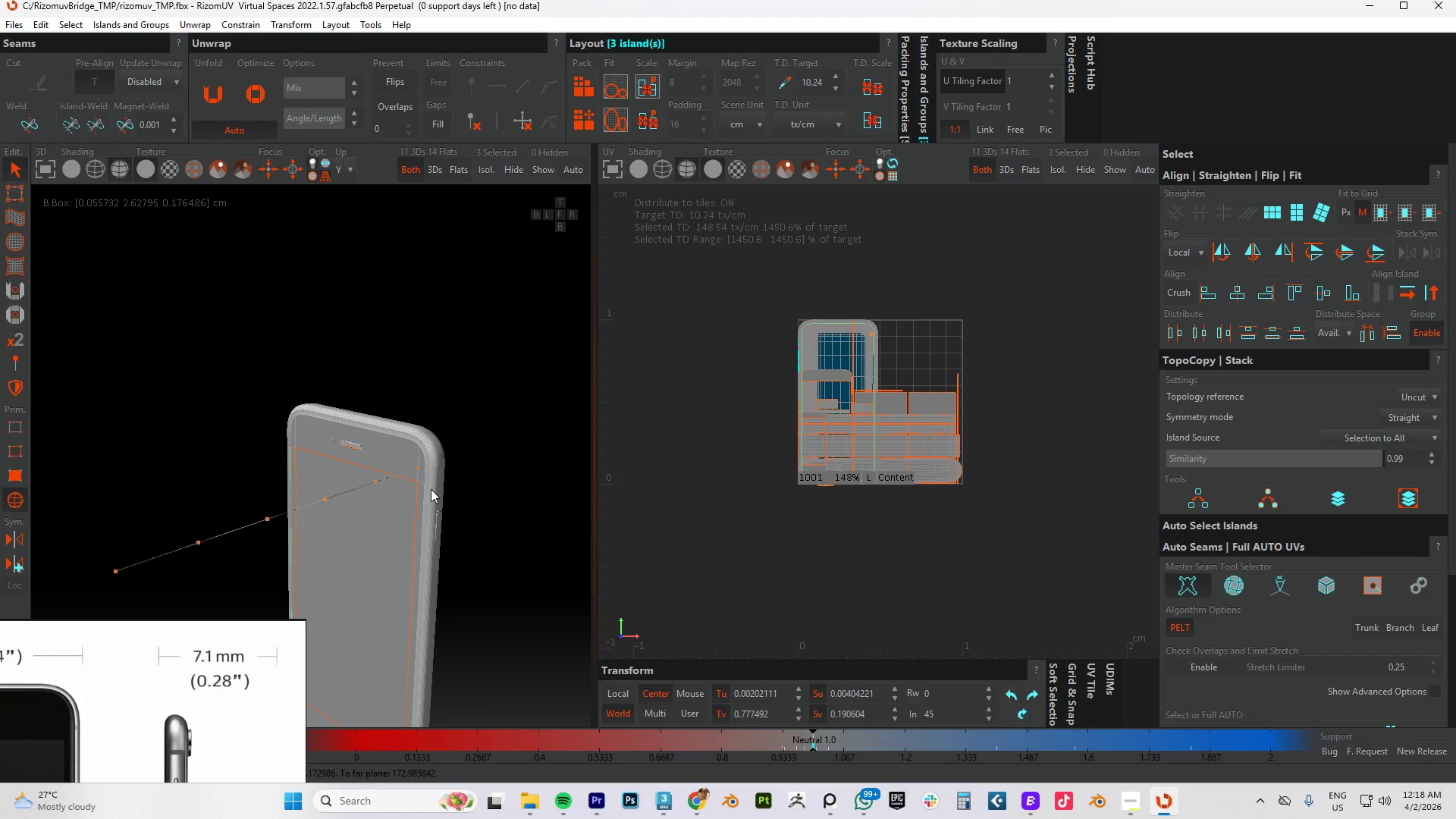 
scroll: coordinate [360, 482], scroll_direction: down, amount: 9.0
 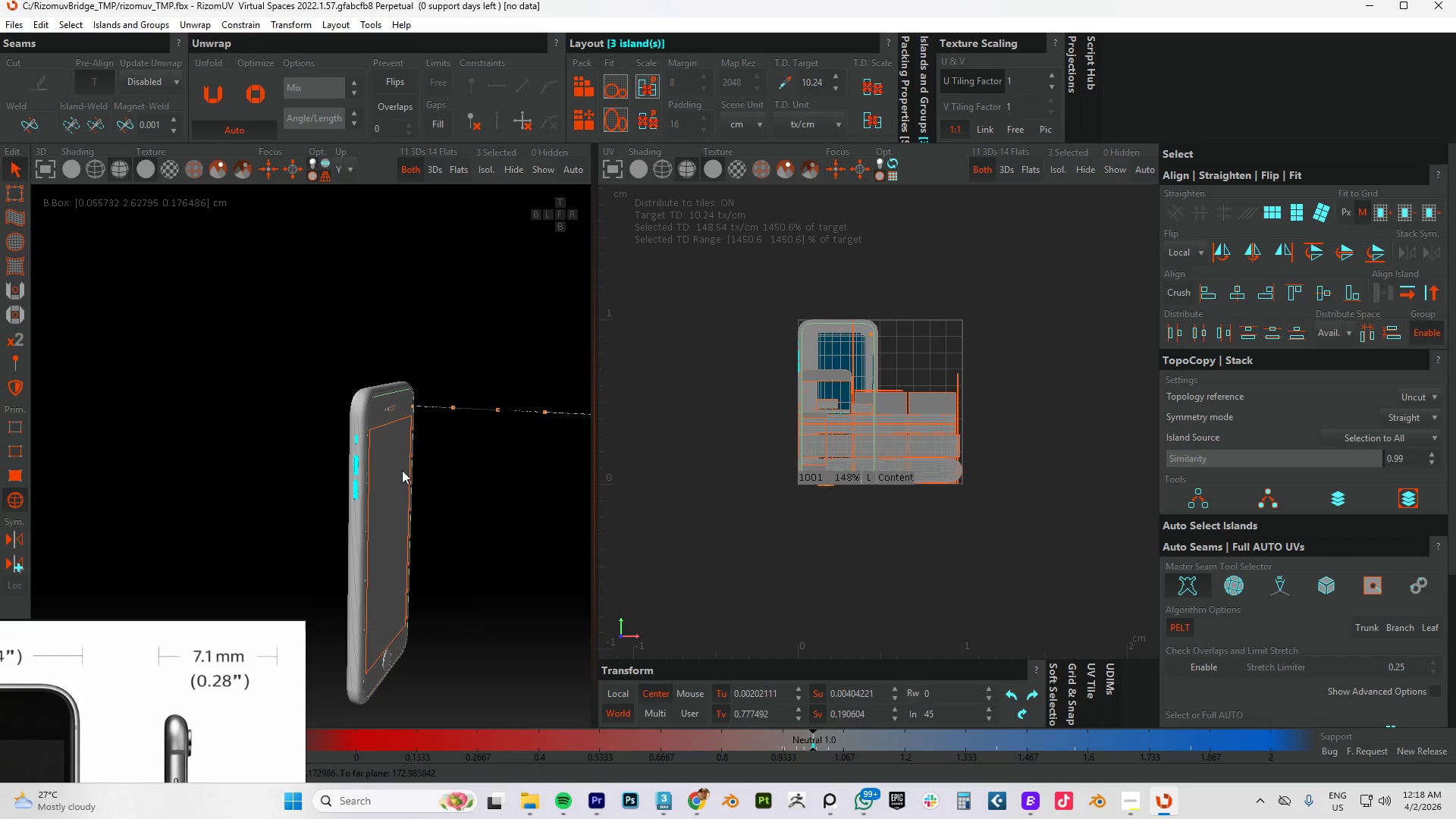 
hold_key(key=ControlLeft, duration=0.66)
left_click([452, 510])
 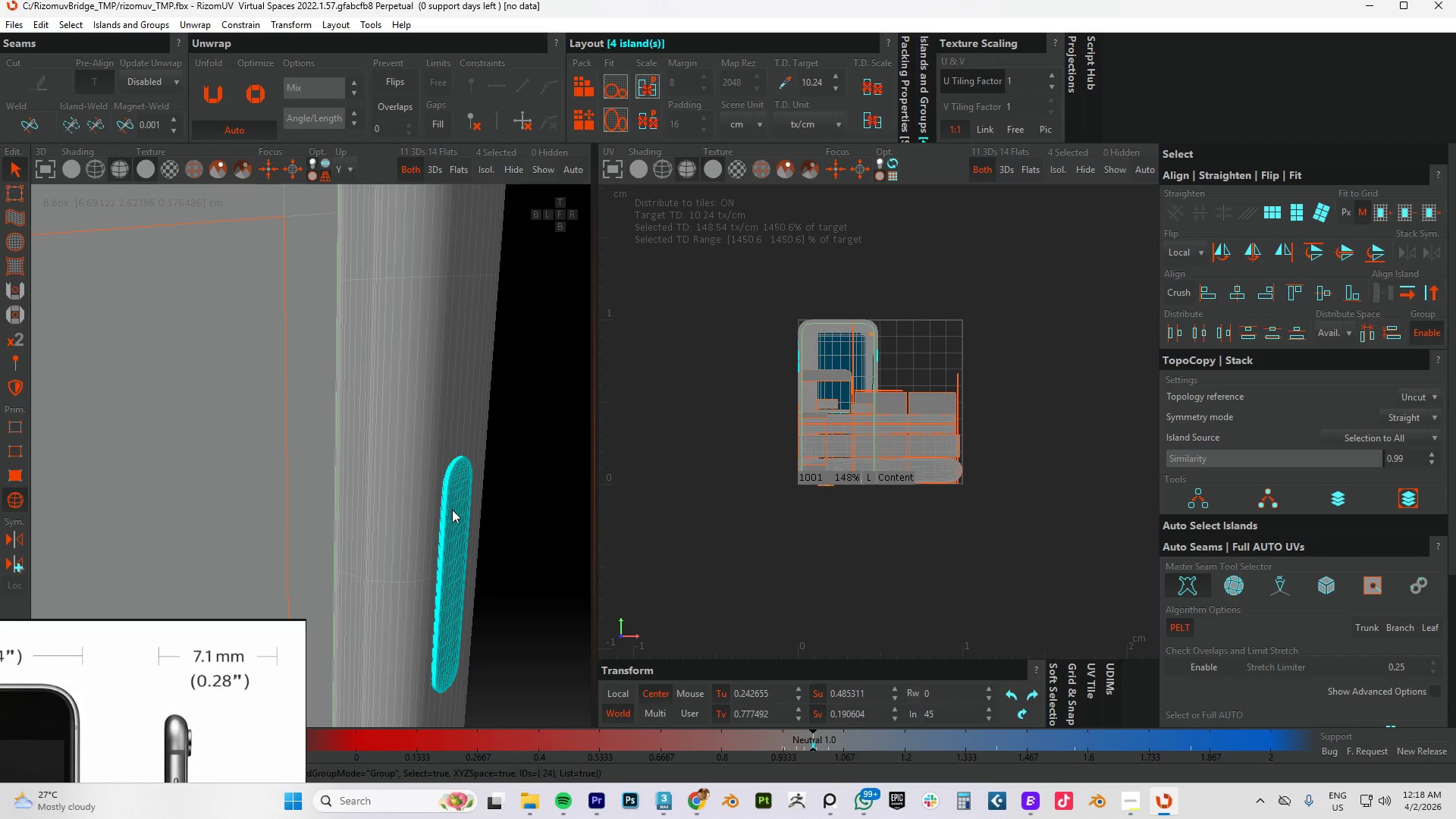 
scroll: coordinate [467, 512], scroll_direction: up, amount: 8.0
 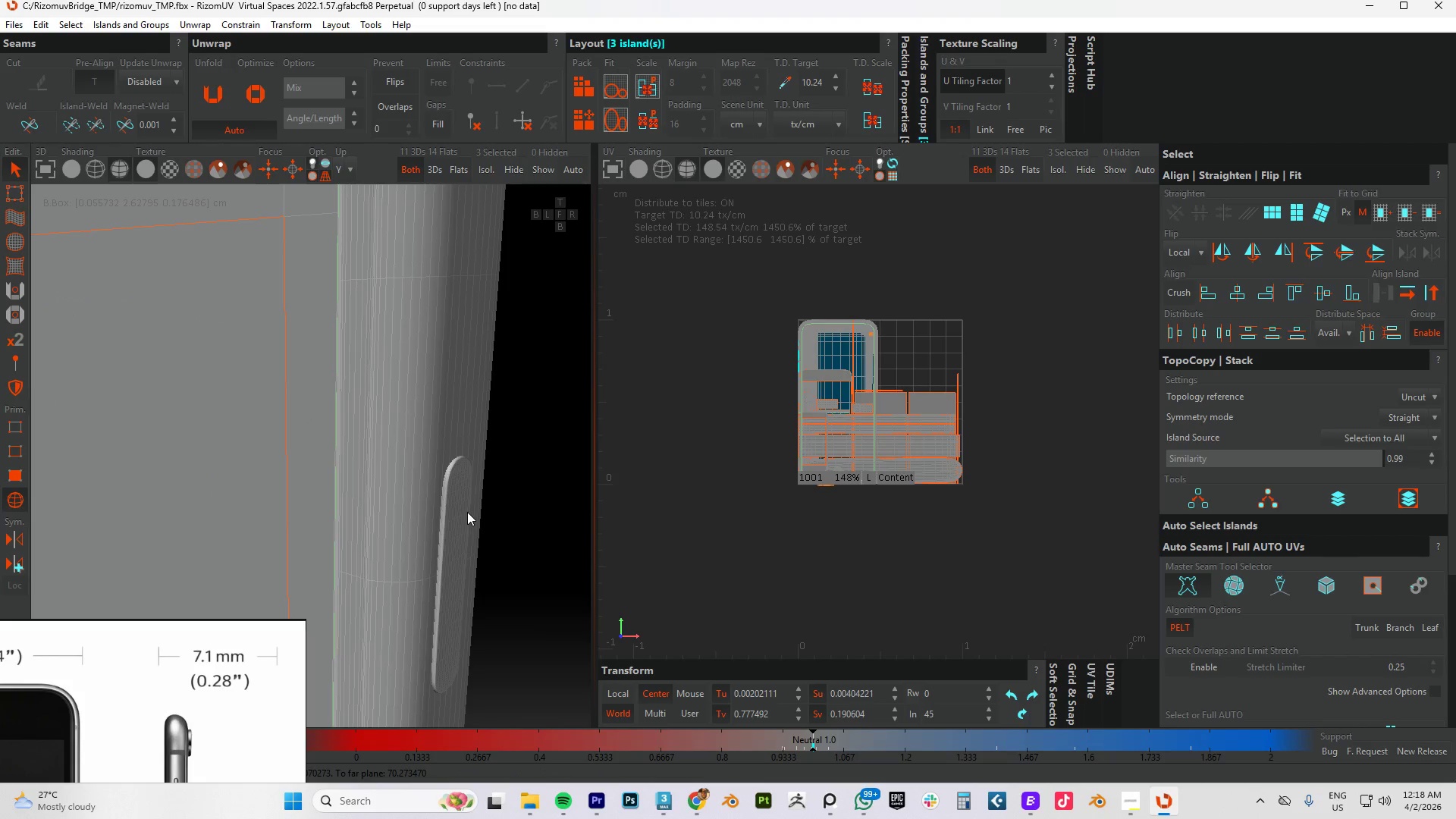 
scroll: coordinate [452, 510], scroll_direction: down, amount: 11.0
 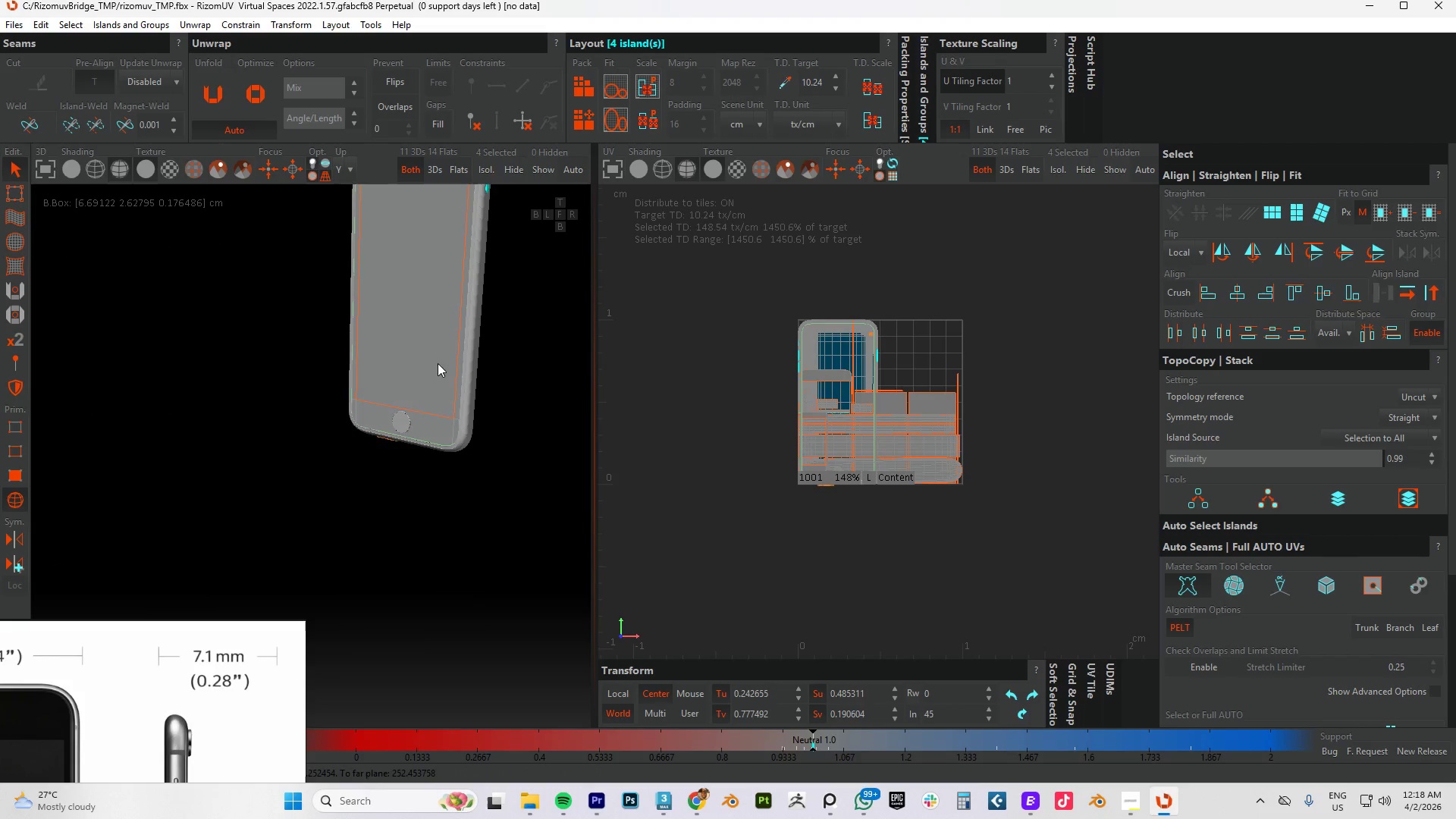 
hold_key(key=AltLeft, duration=0.91)
 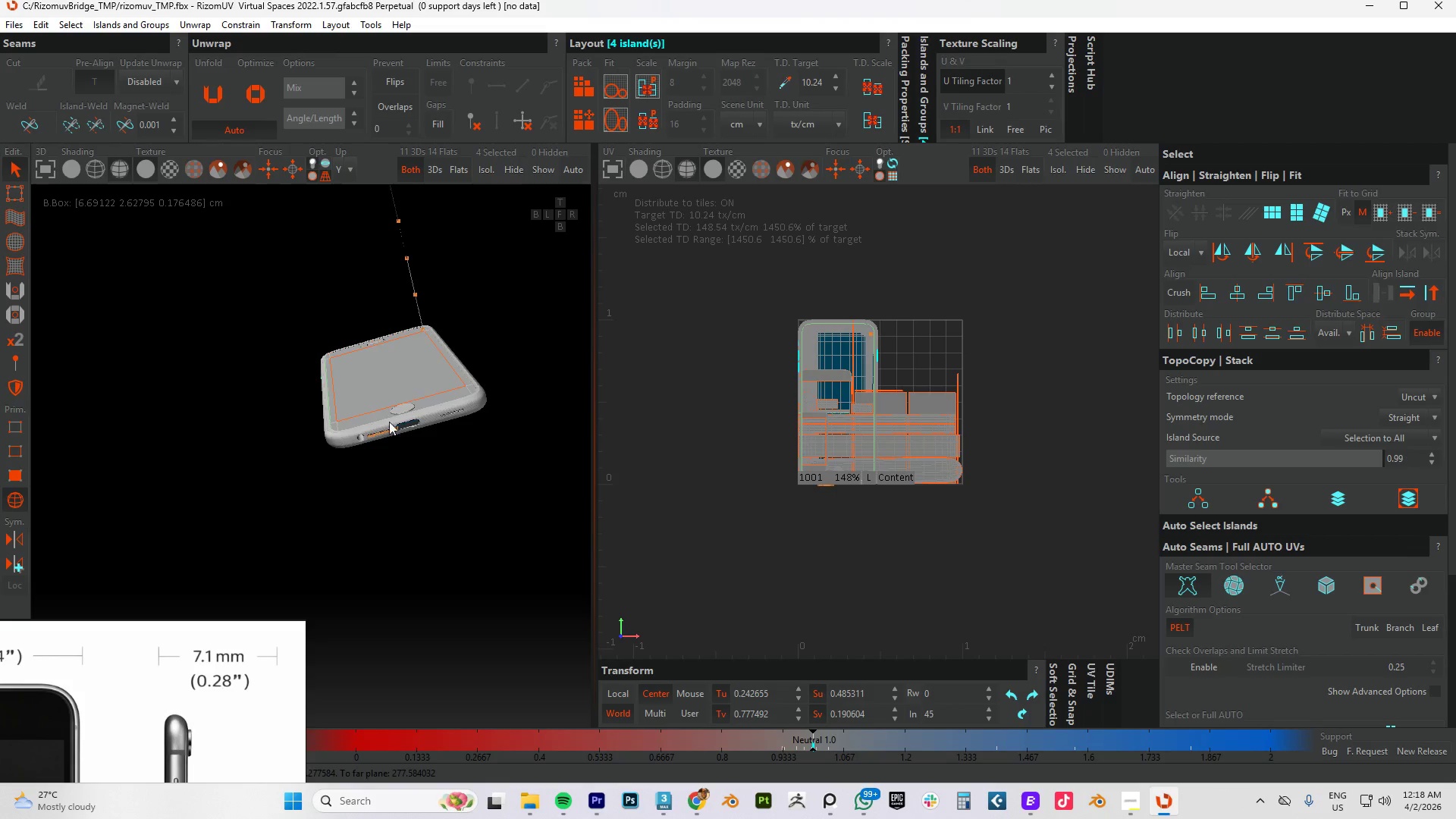 
scroll: coordinate [284, 450], scroll_direction: up, amount: 16.0
 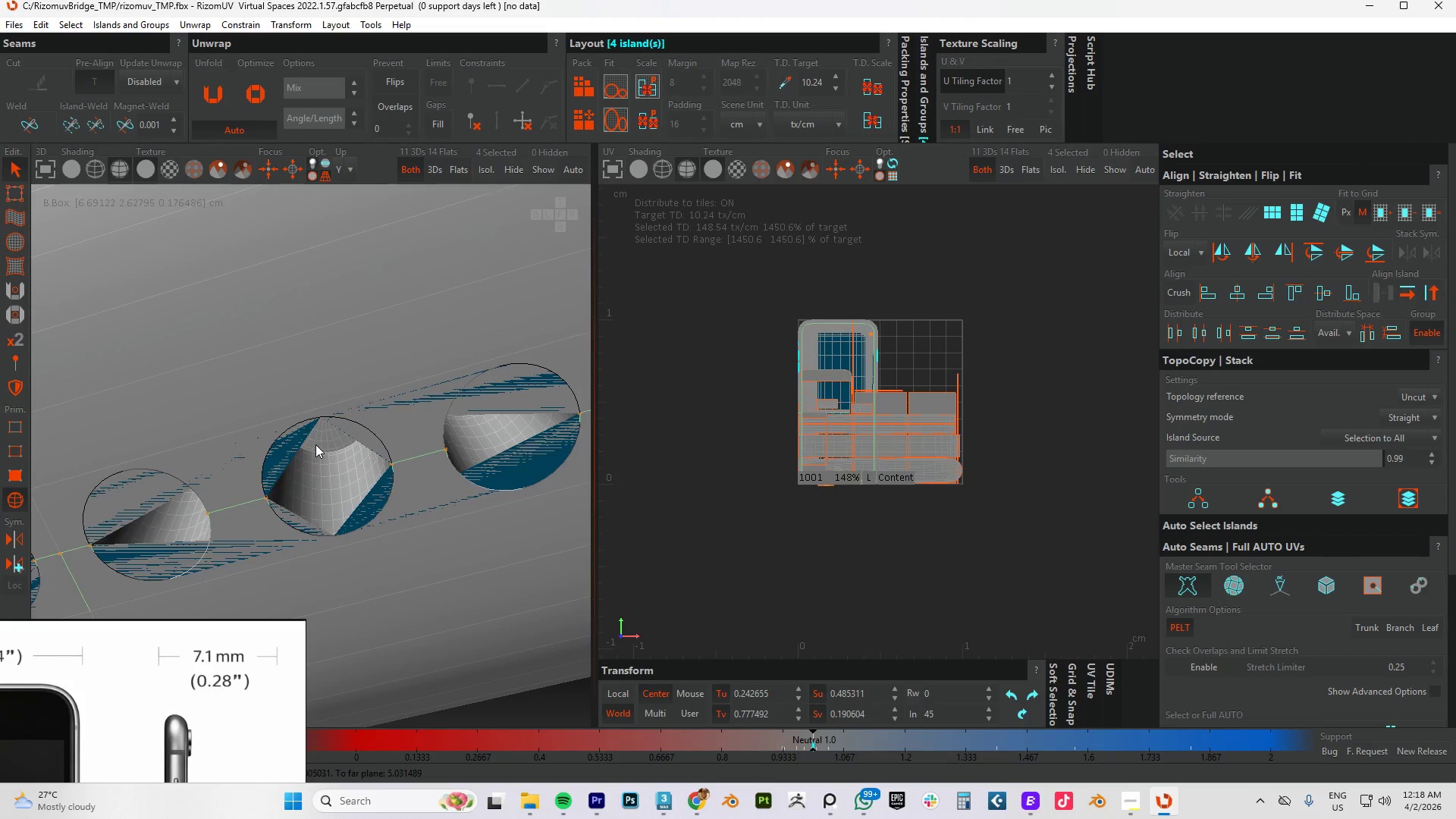 
scroll: coordinate [315, 444], scroll_direction: down, amount: 4.0
 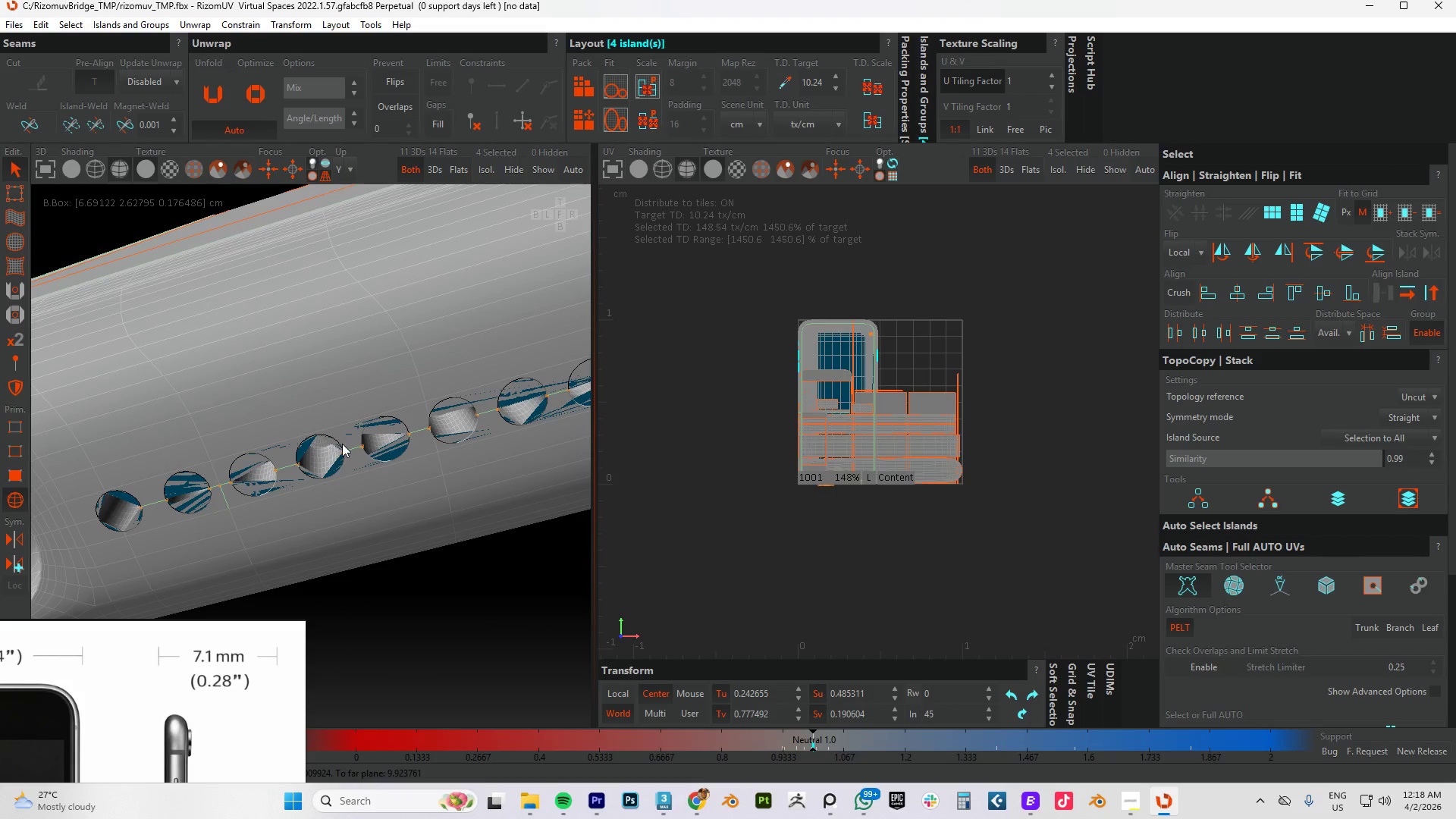 
scroll: coordinate [342, 444], scroll_direction: up, amount: 3.0
 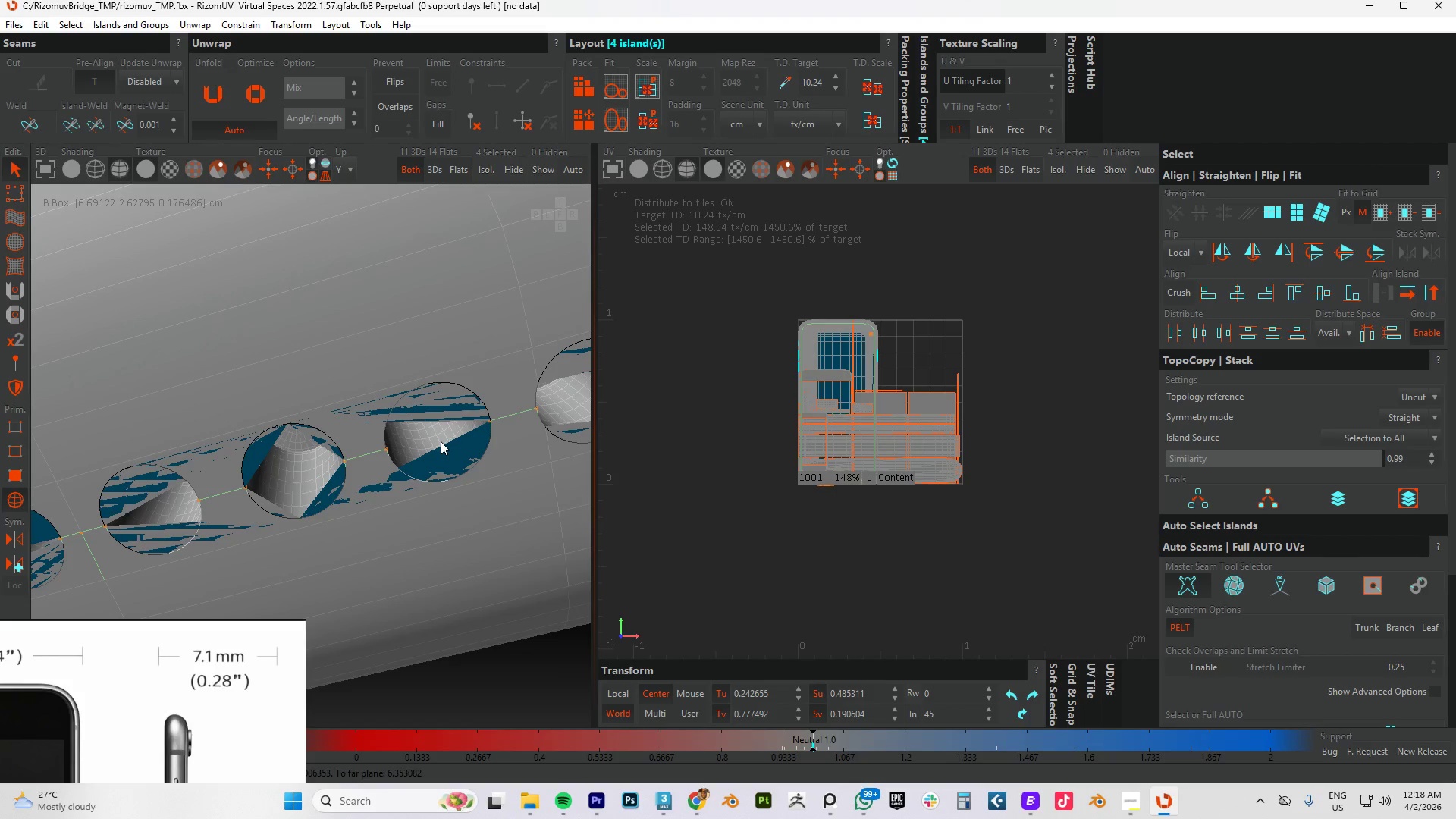 
scroll: coordinate [446, 435], scroll_direction: down, amount: 13.0
 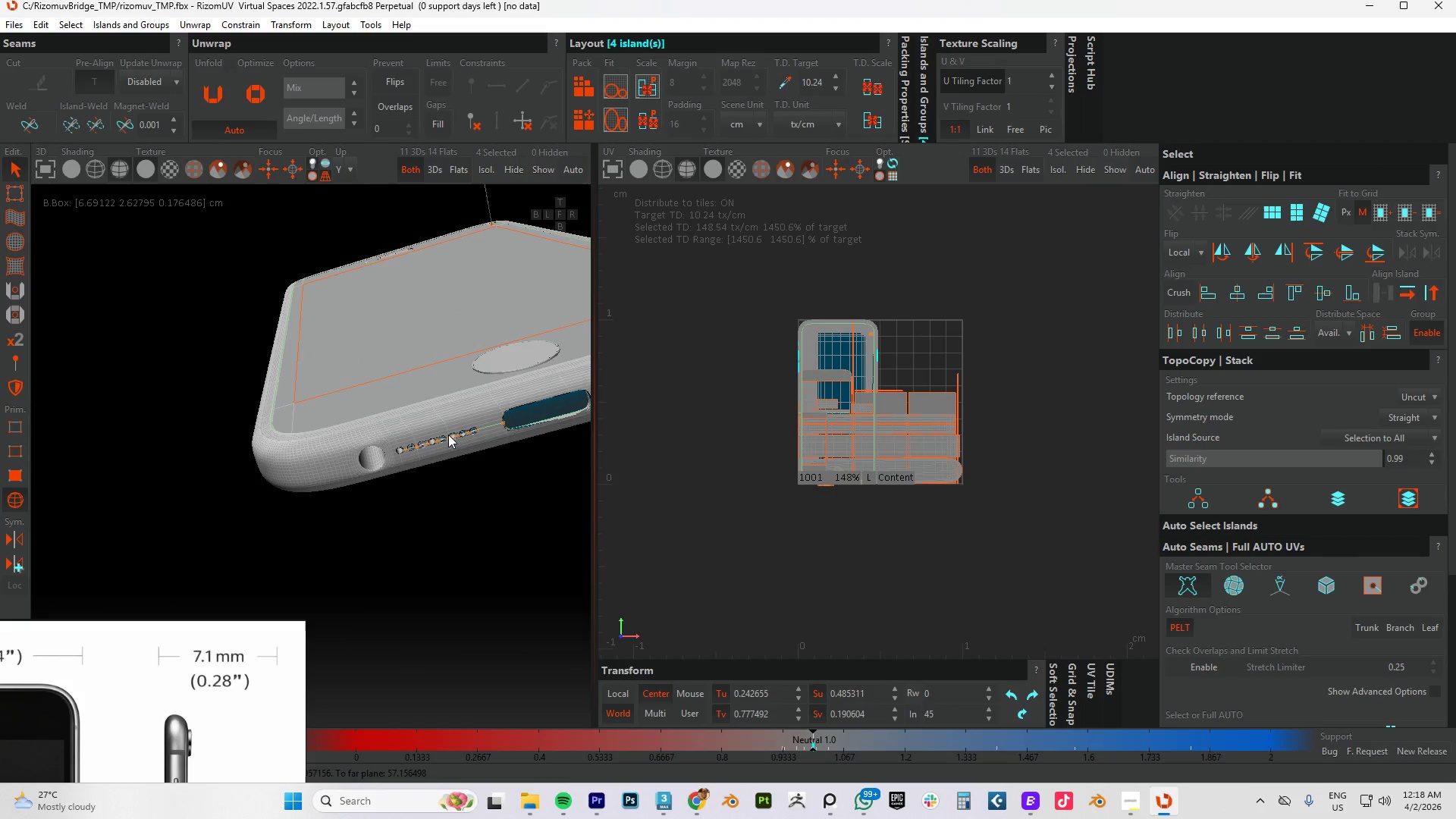 
hold_key(key=AltLeft, duration=0.62)
 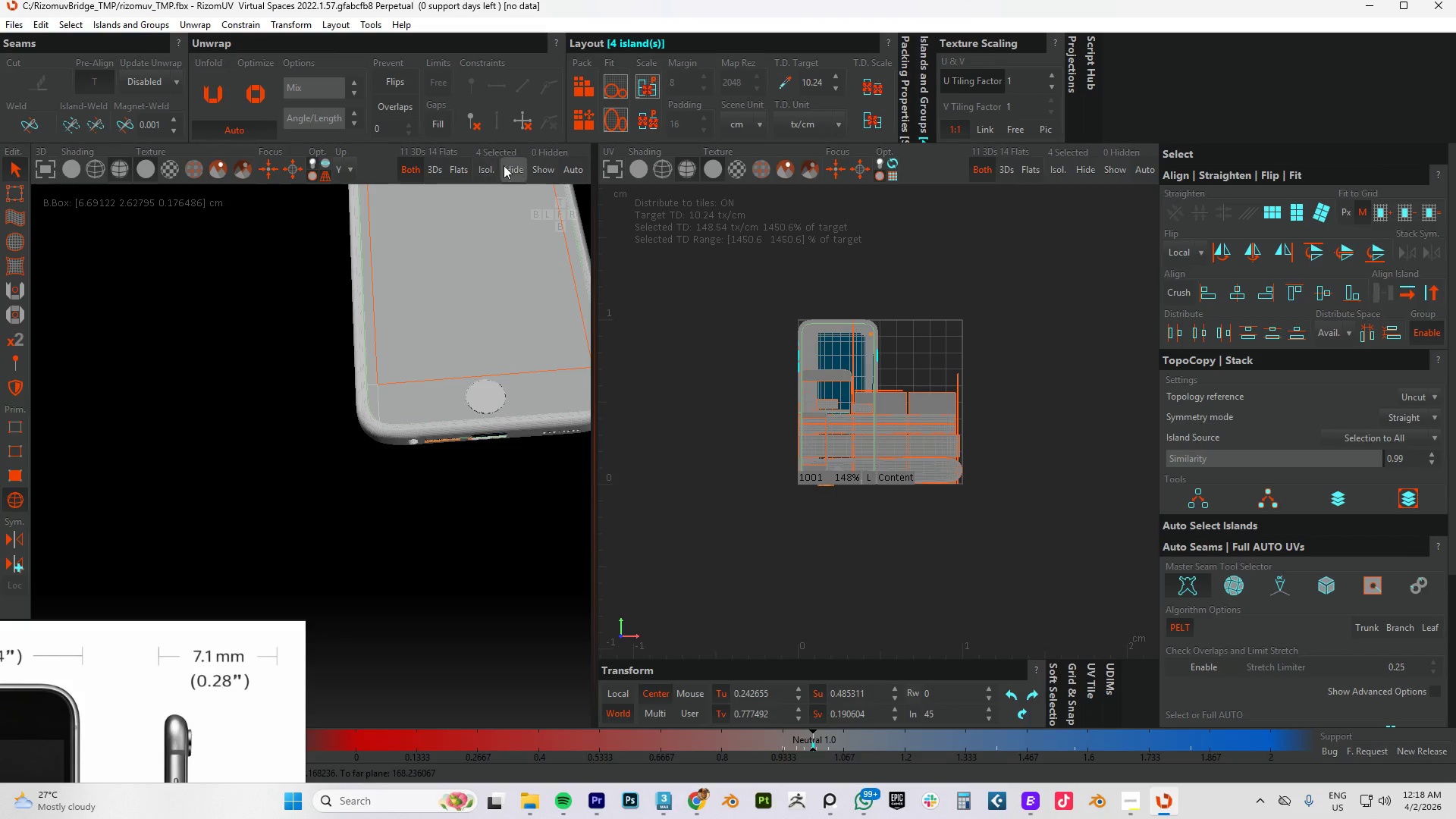 
scroll: coordinate [459, 422], scroll_direction: down, amount: 4.0
 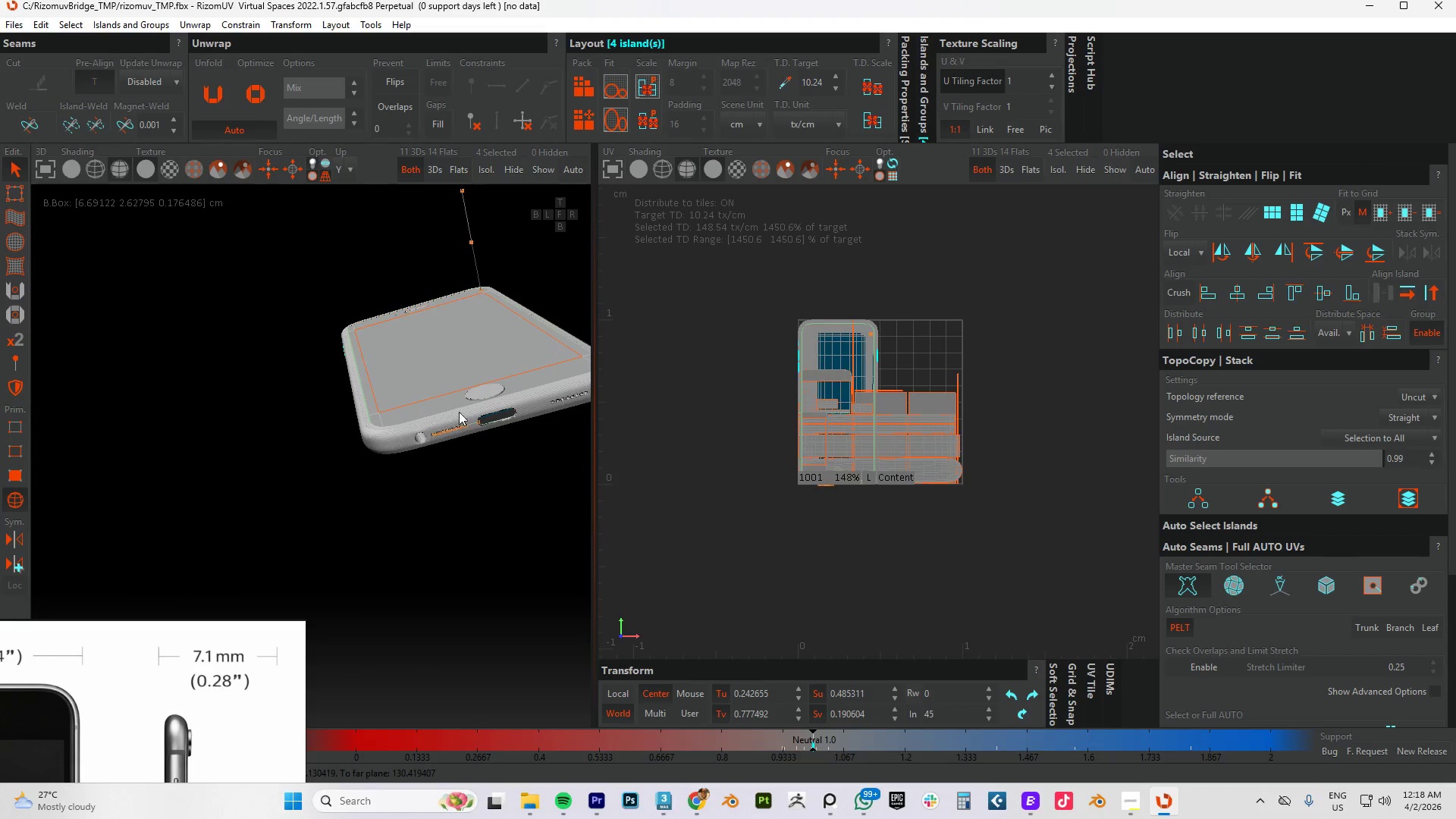 
left_click([541, 170])
 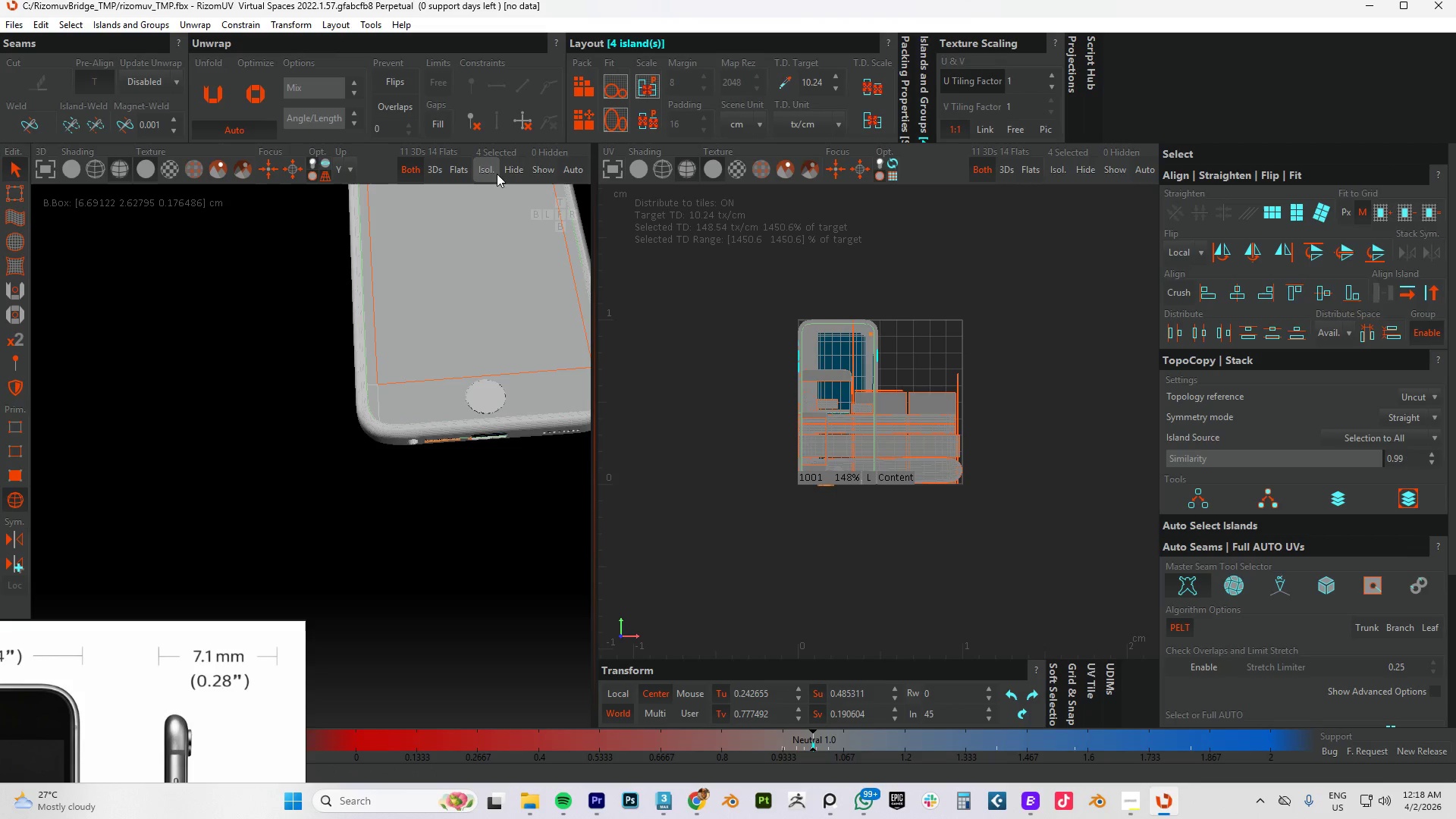 
left_click([489, 173])
 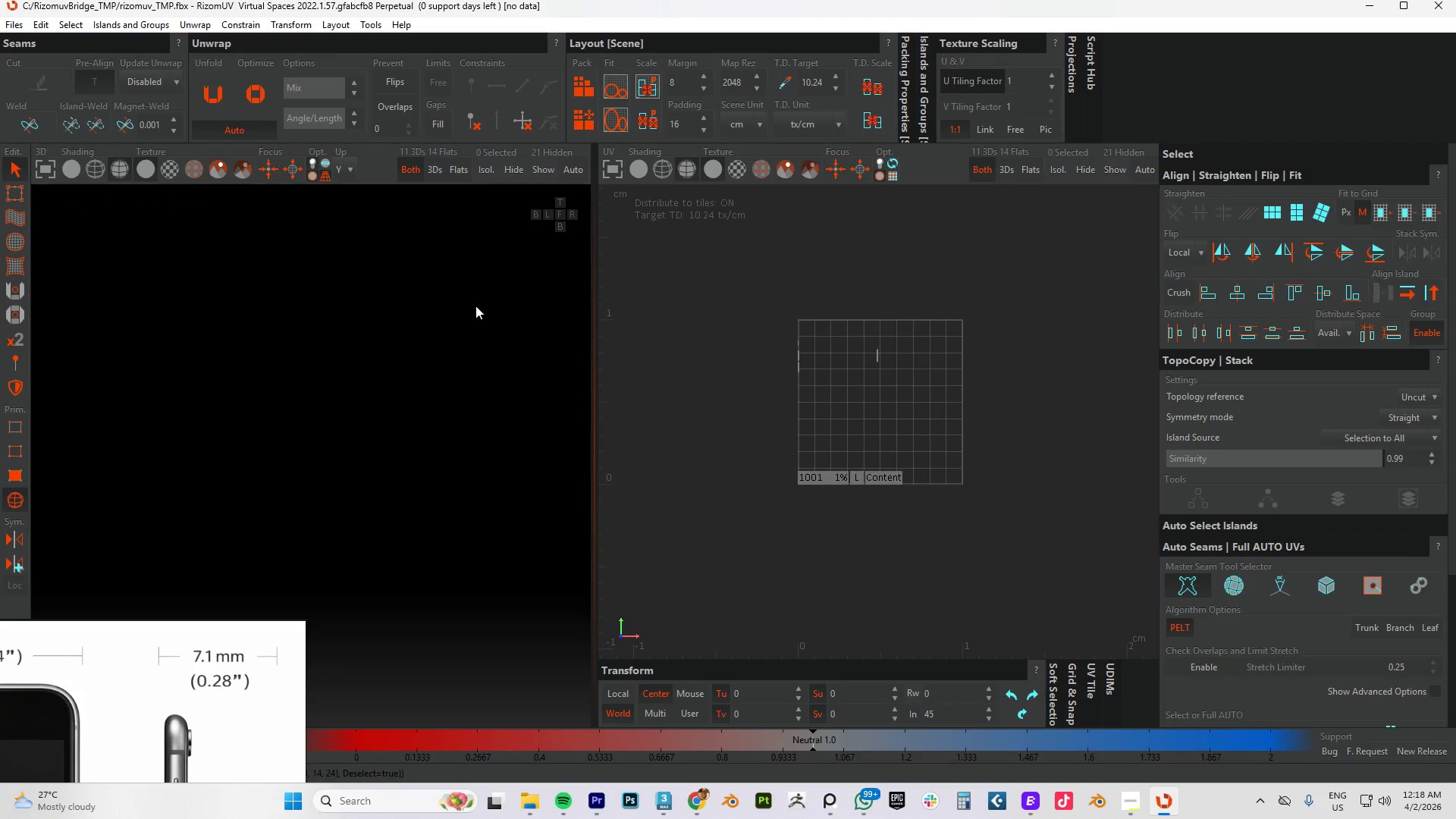 
scroll: coordinate [463, 328], scroll_direction: down, amount: 6.0
 